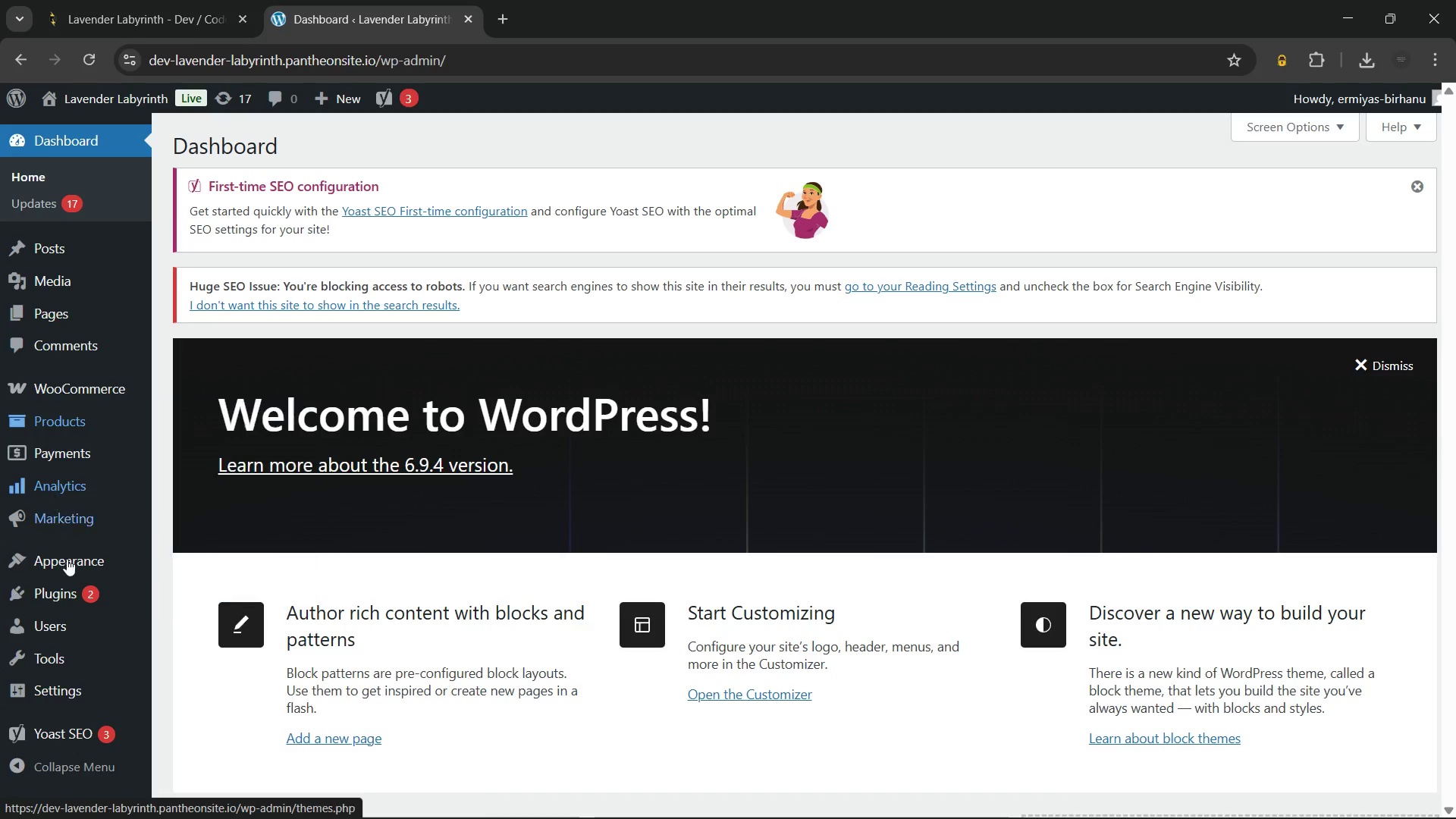 
wait(7.39)
 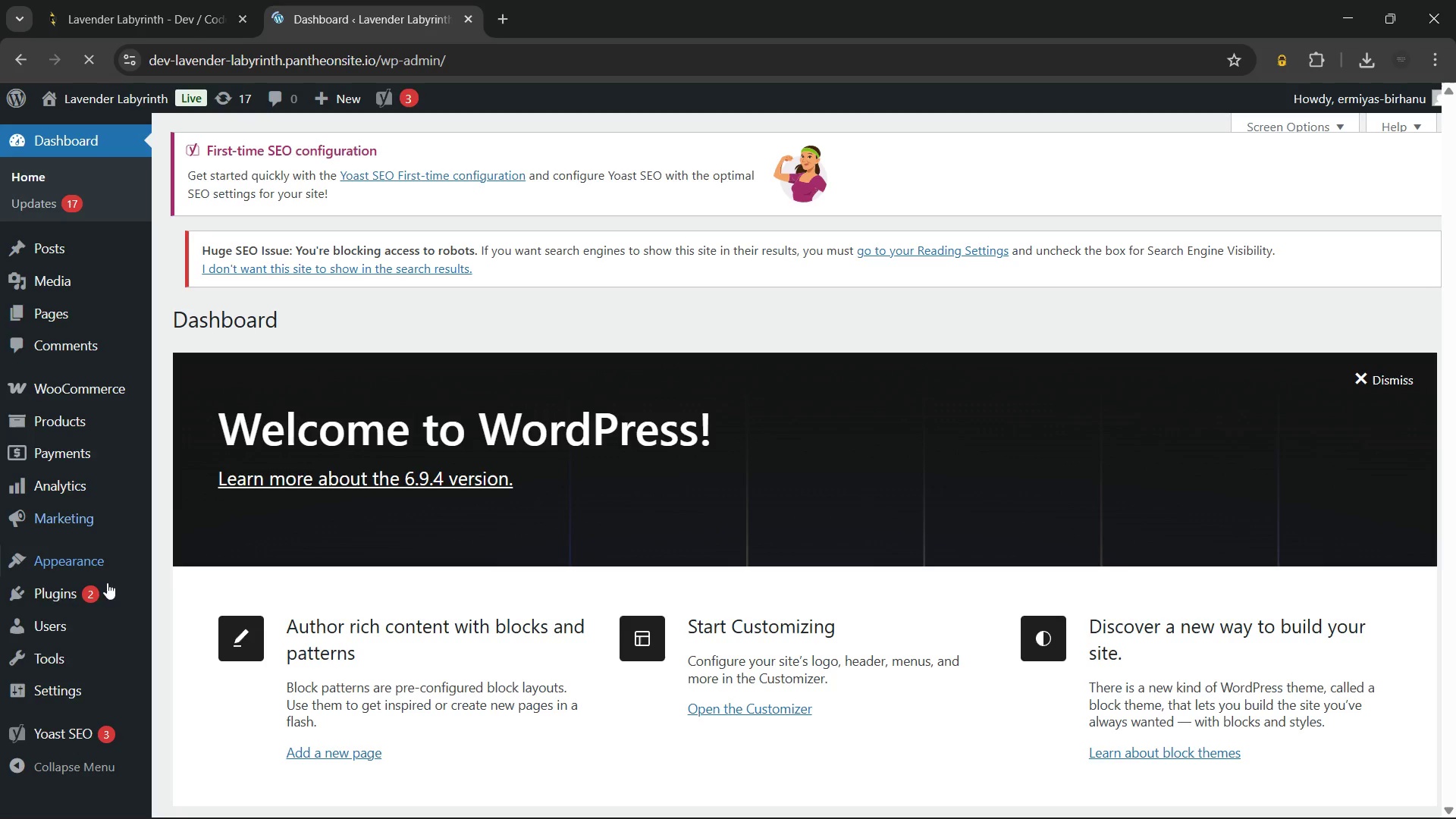 
left_click([206, 601])
 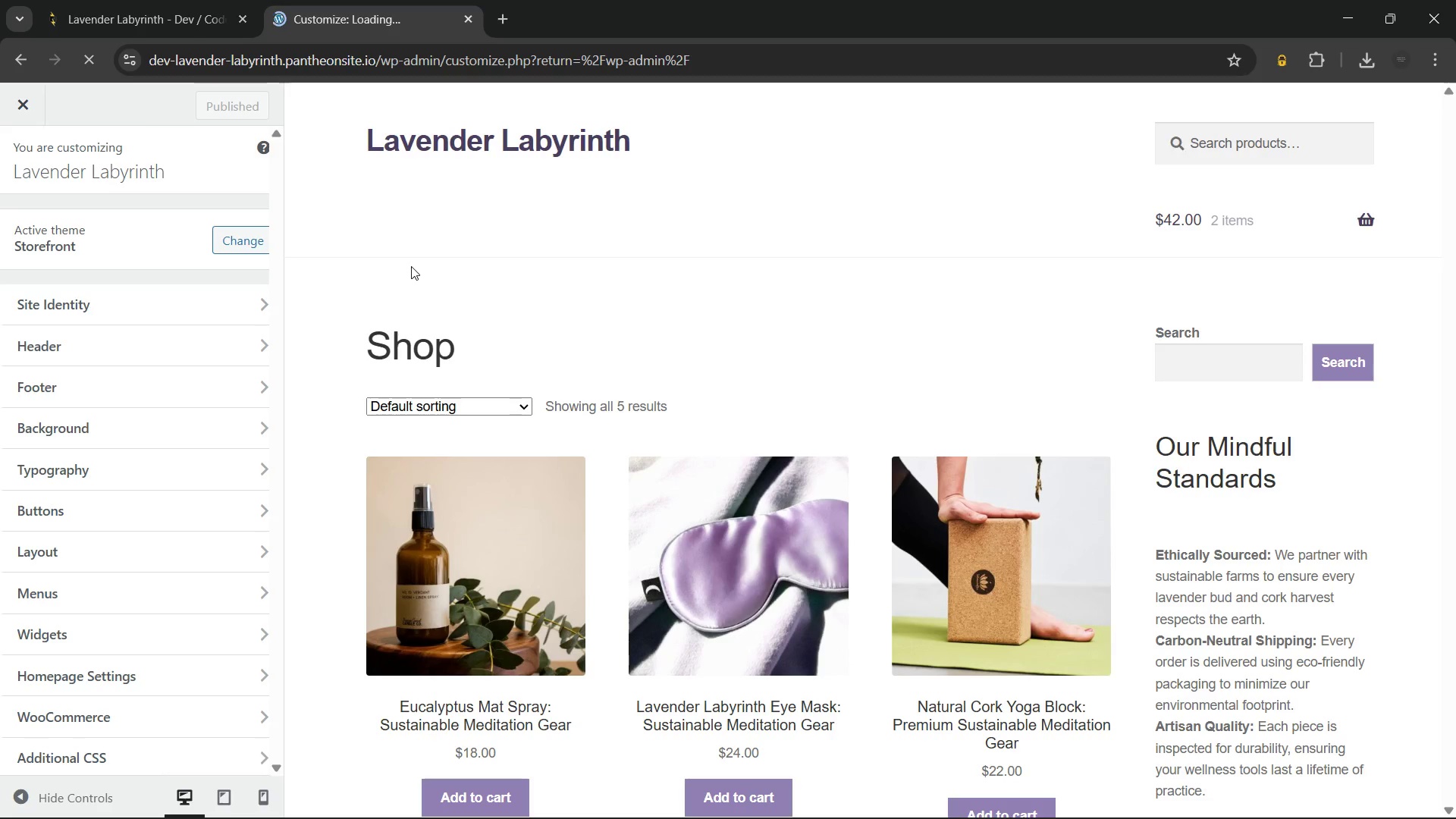 
wait(13.5)
 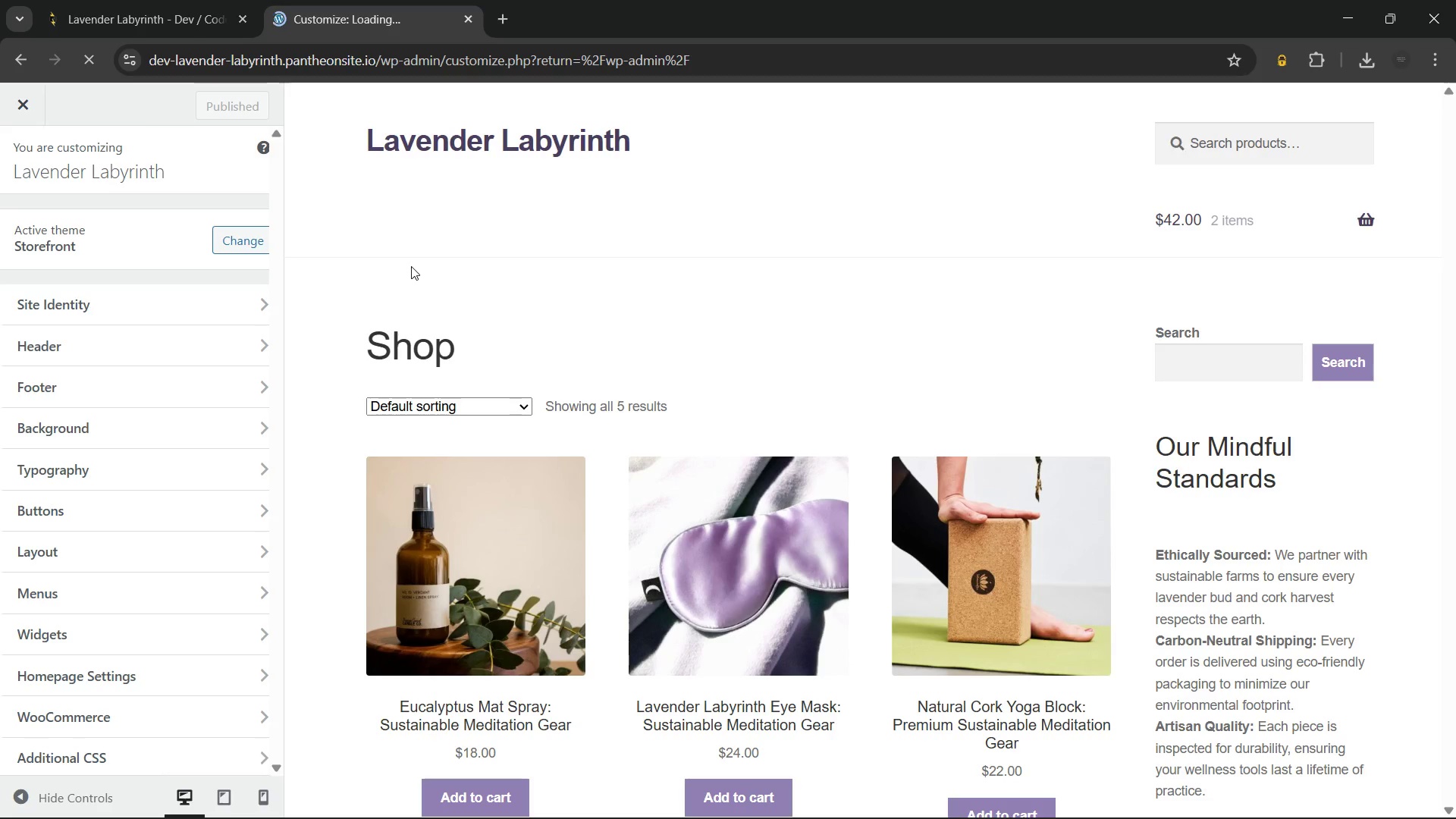 
left_click([168, 506])
 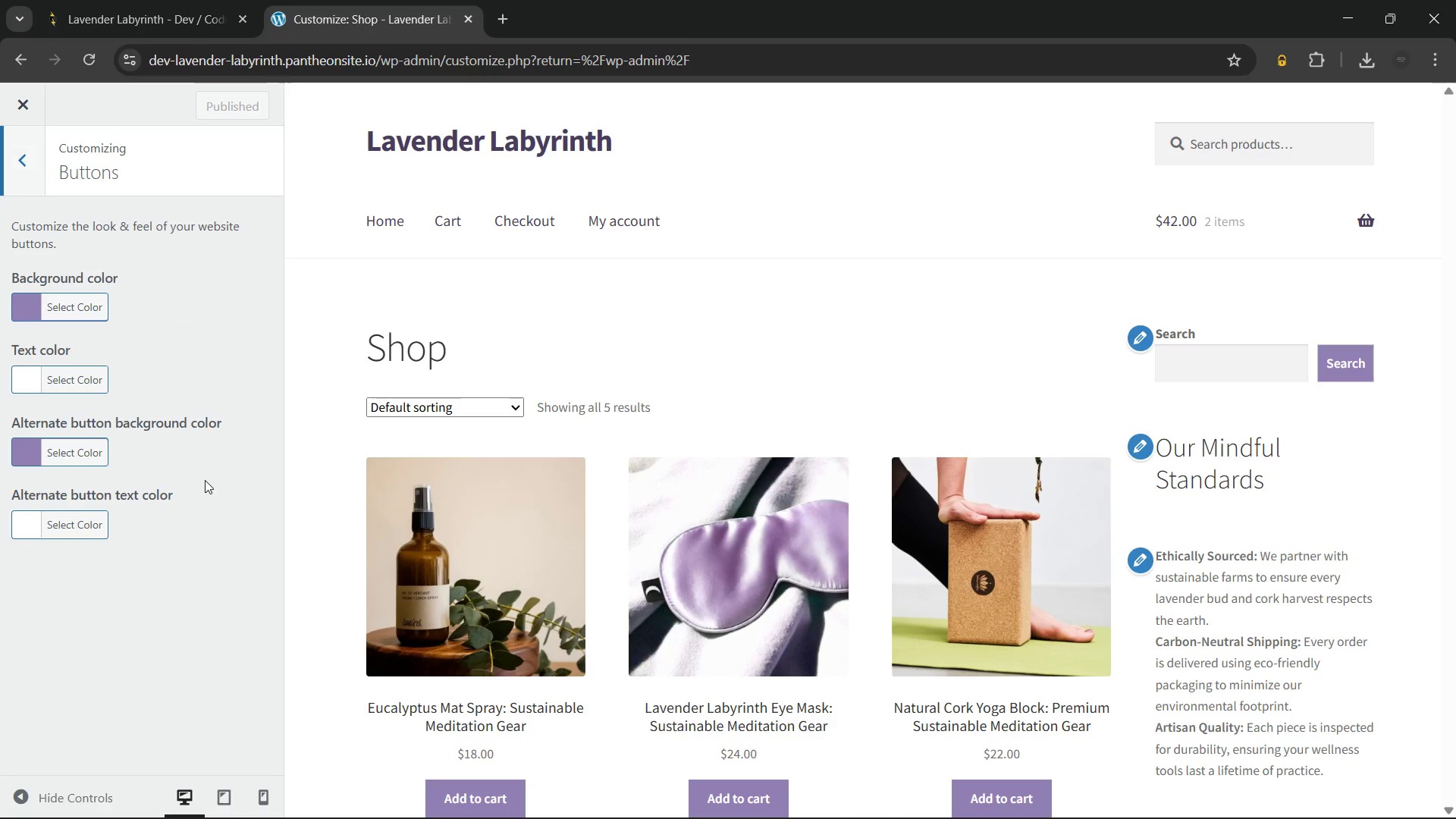 
scroll: coordinate [727, 347], scroll_direction: up, amount: 3.0
 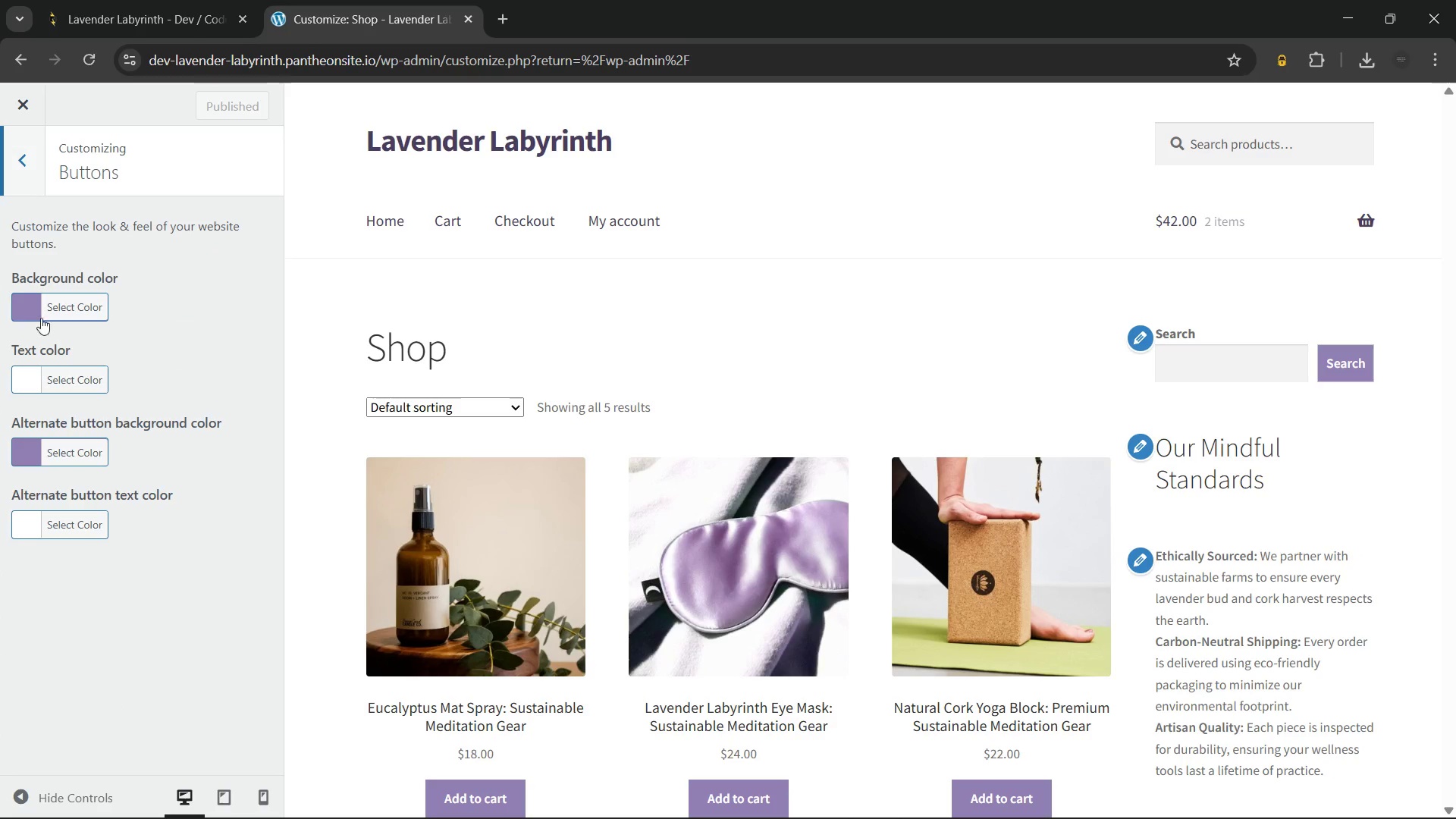 
left_click([36, 312])
 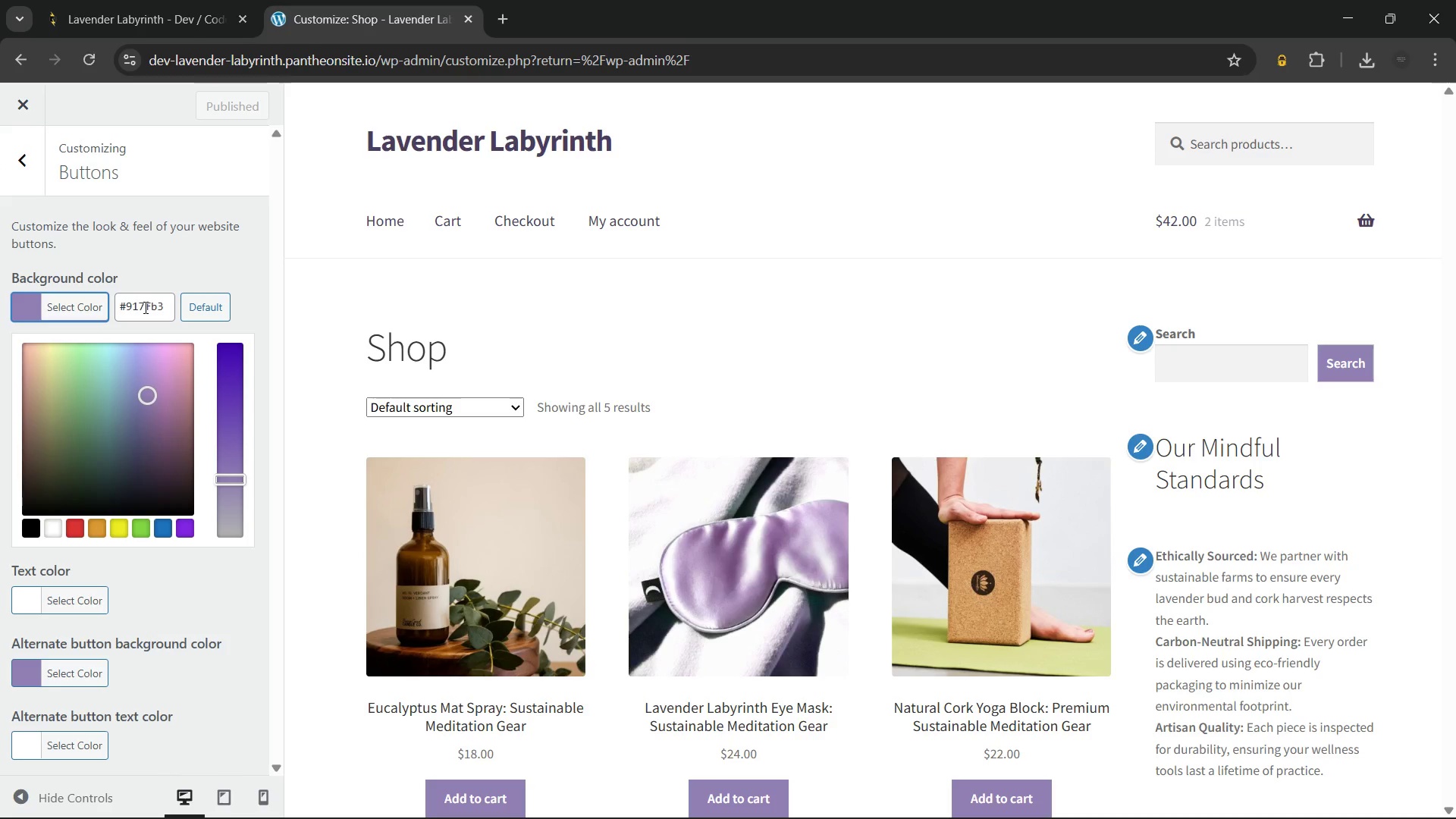 
wait(5.42)
 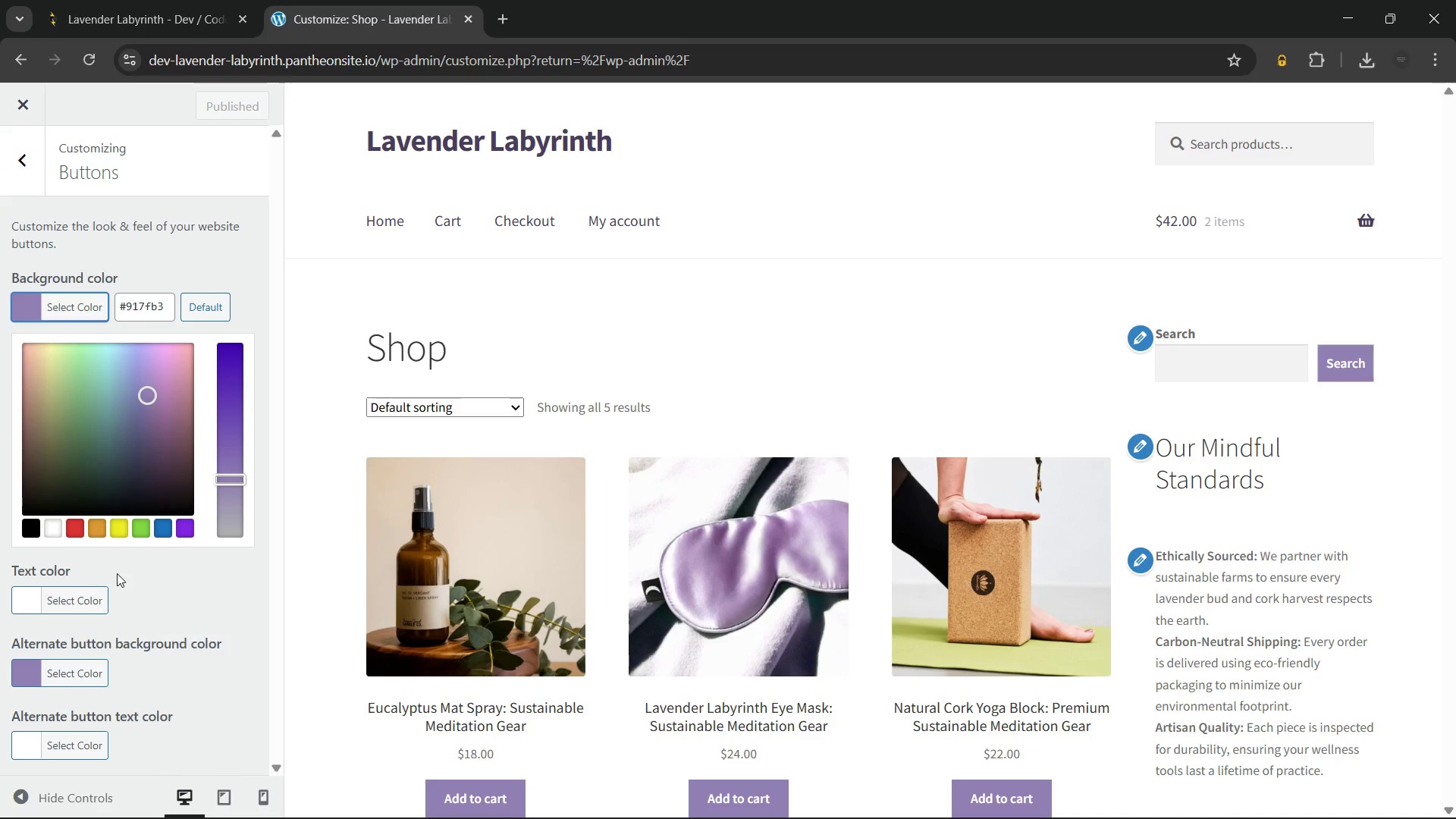 
left_click([144, 307])
 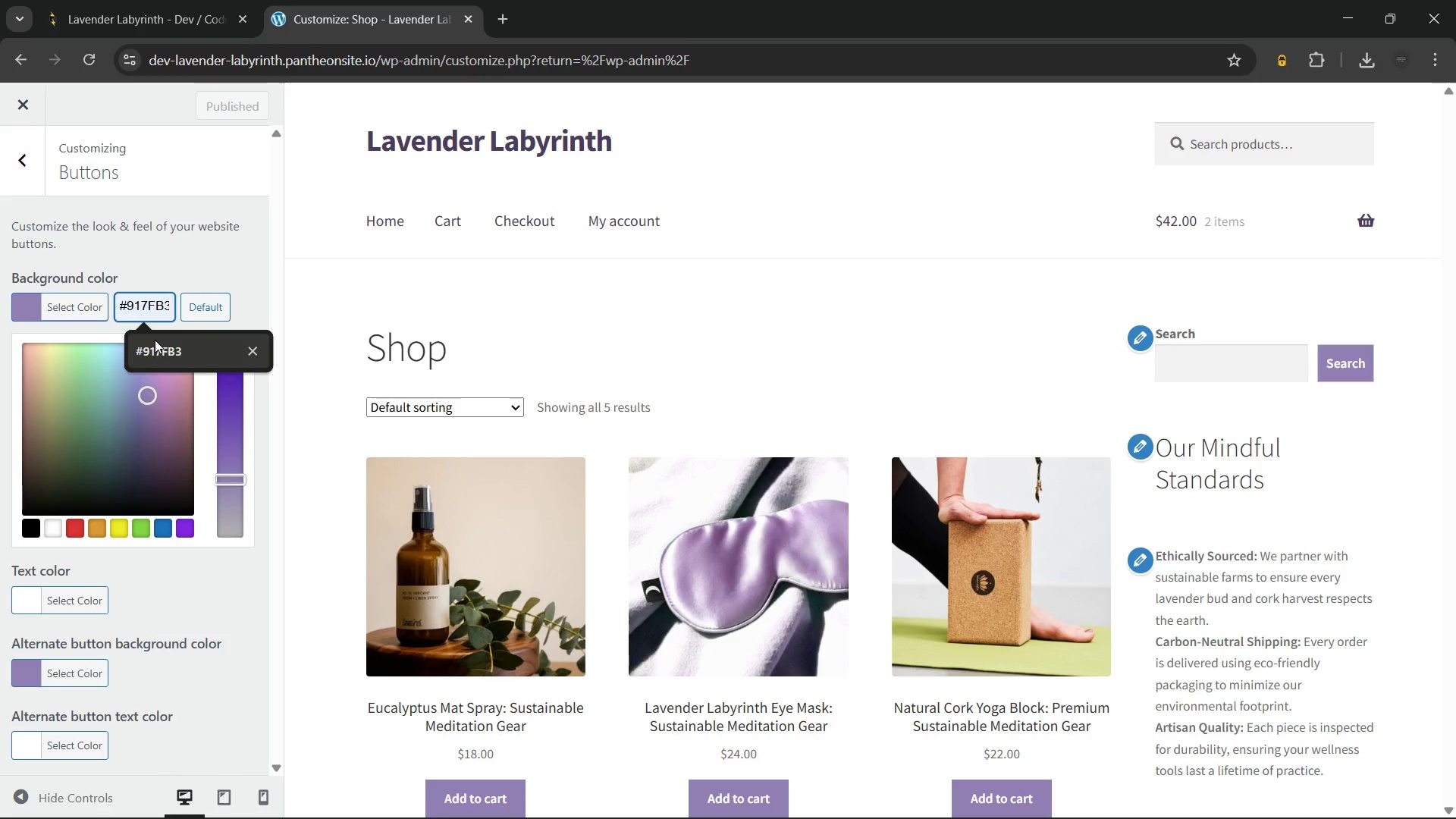 
left_click([155, 340])
 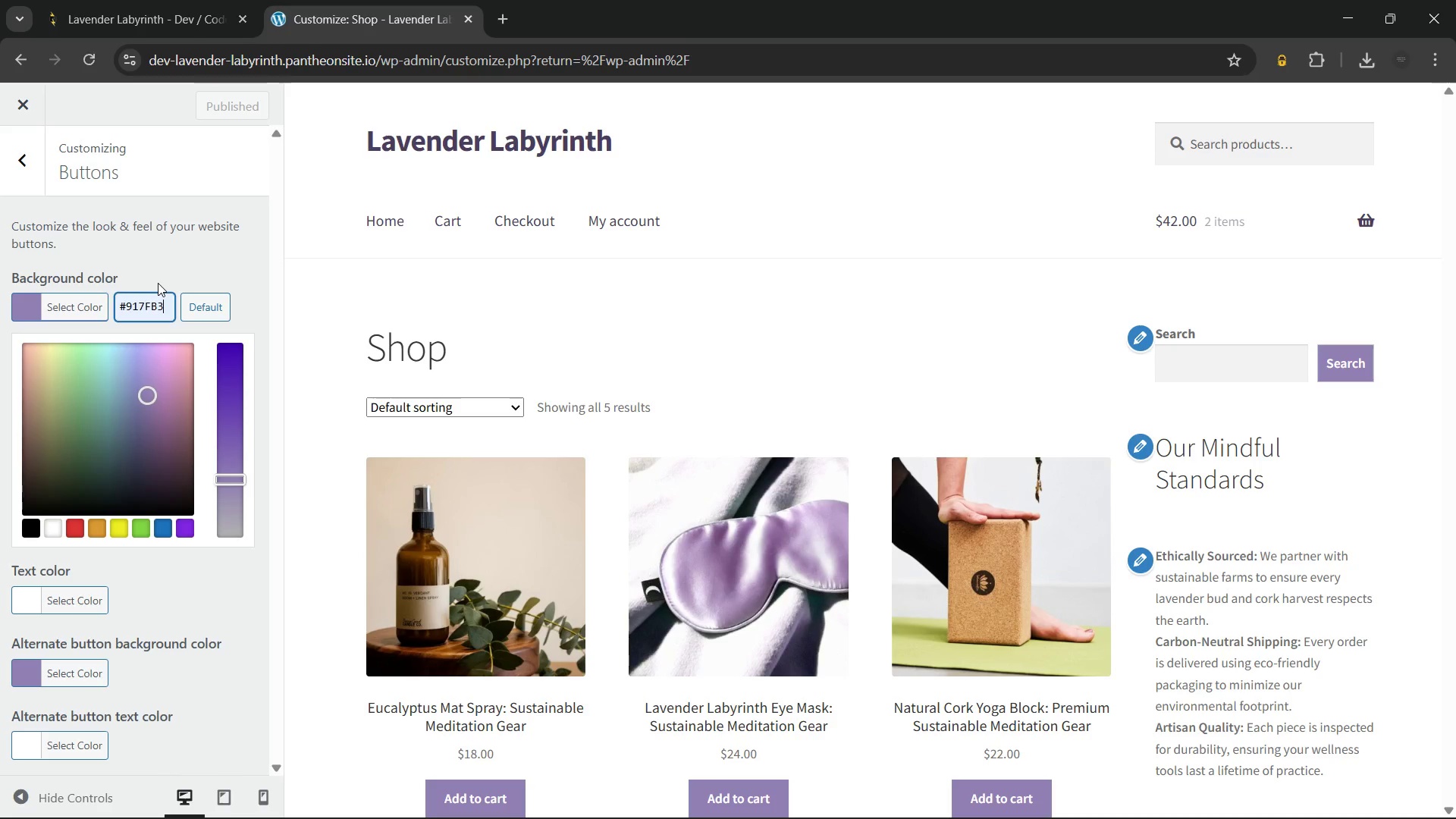 
wait(5.89)
 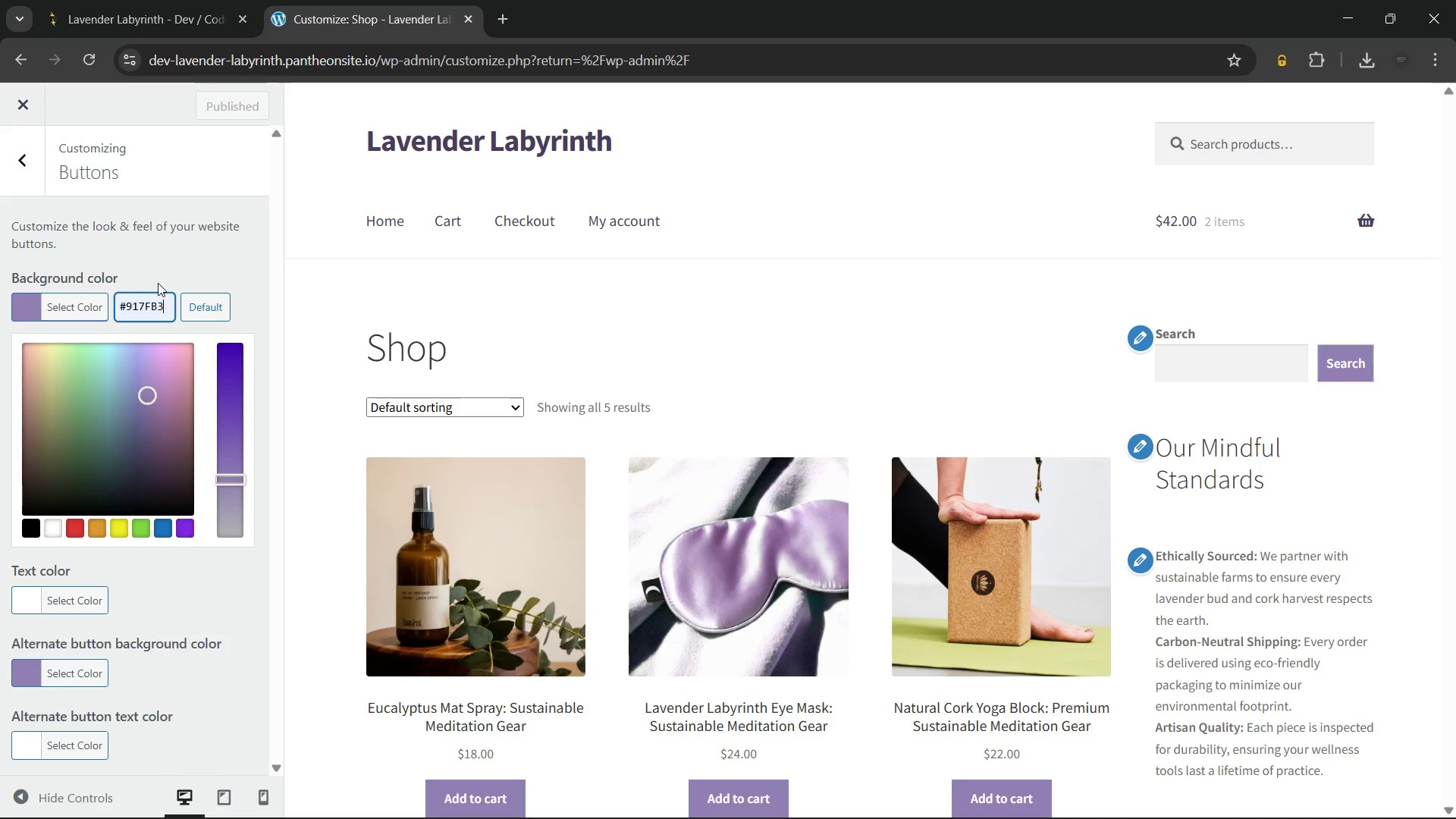 
left_click([333, 270])
 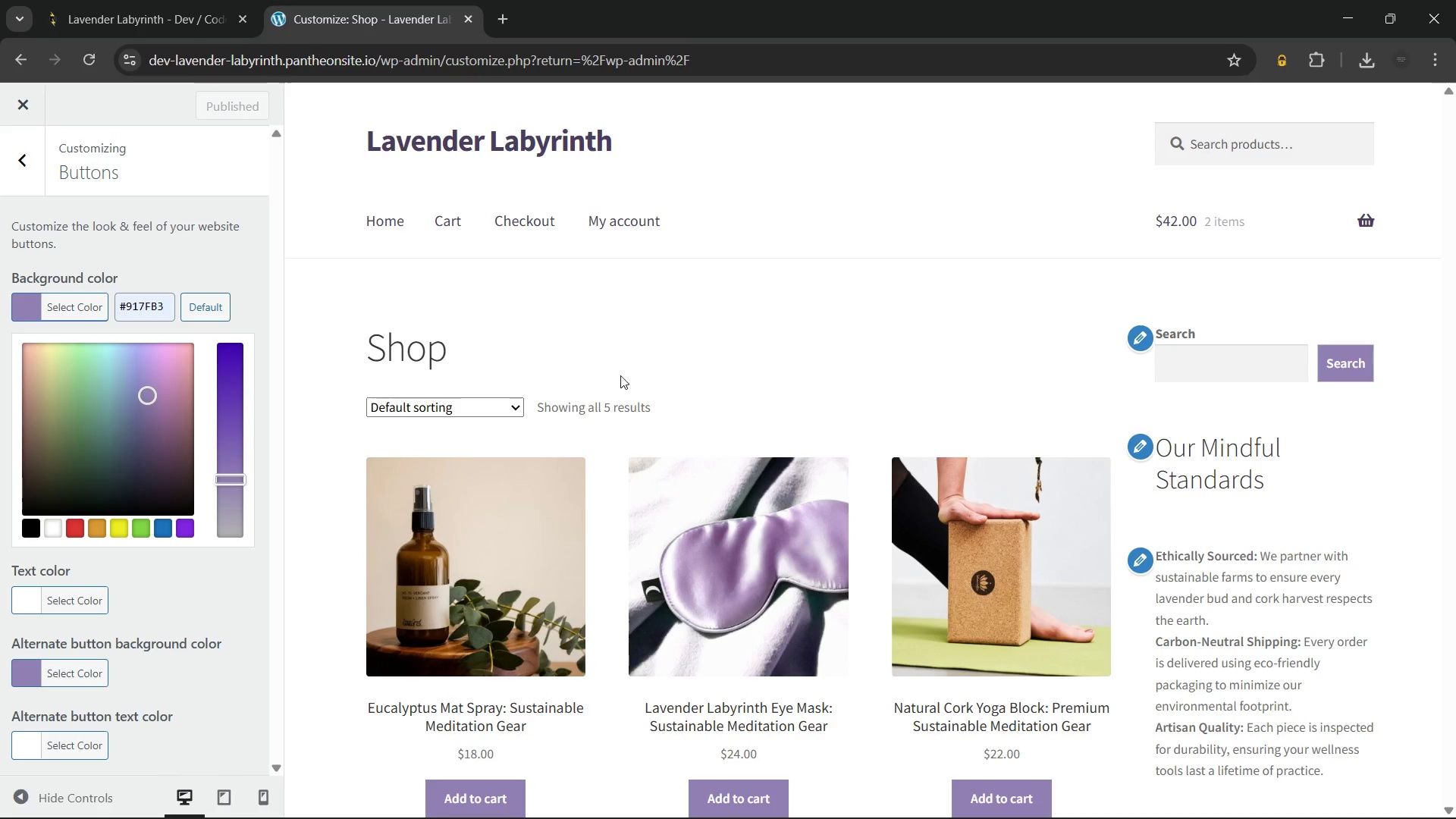 
scroll: coordinate [752, 377], scroll_direction: up, amount: 4.0
 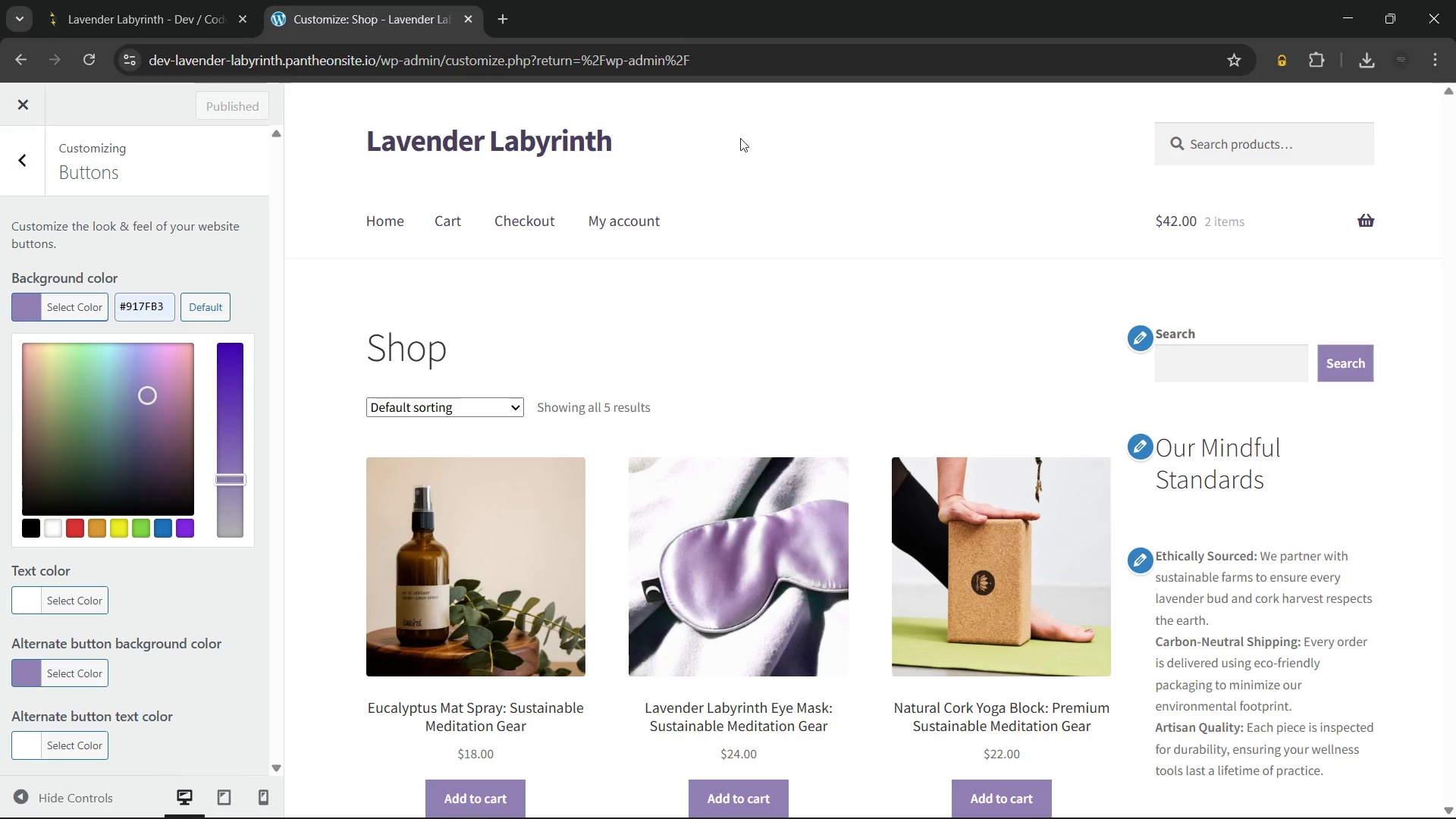 
right_click([745, 128])
 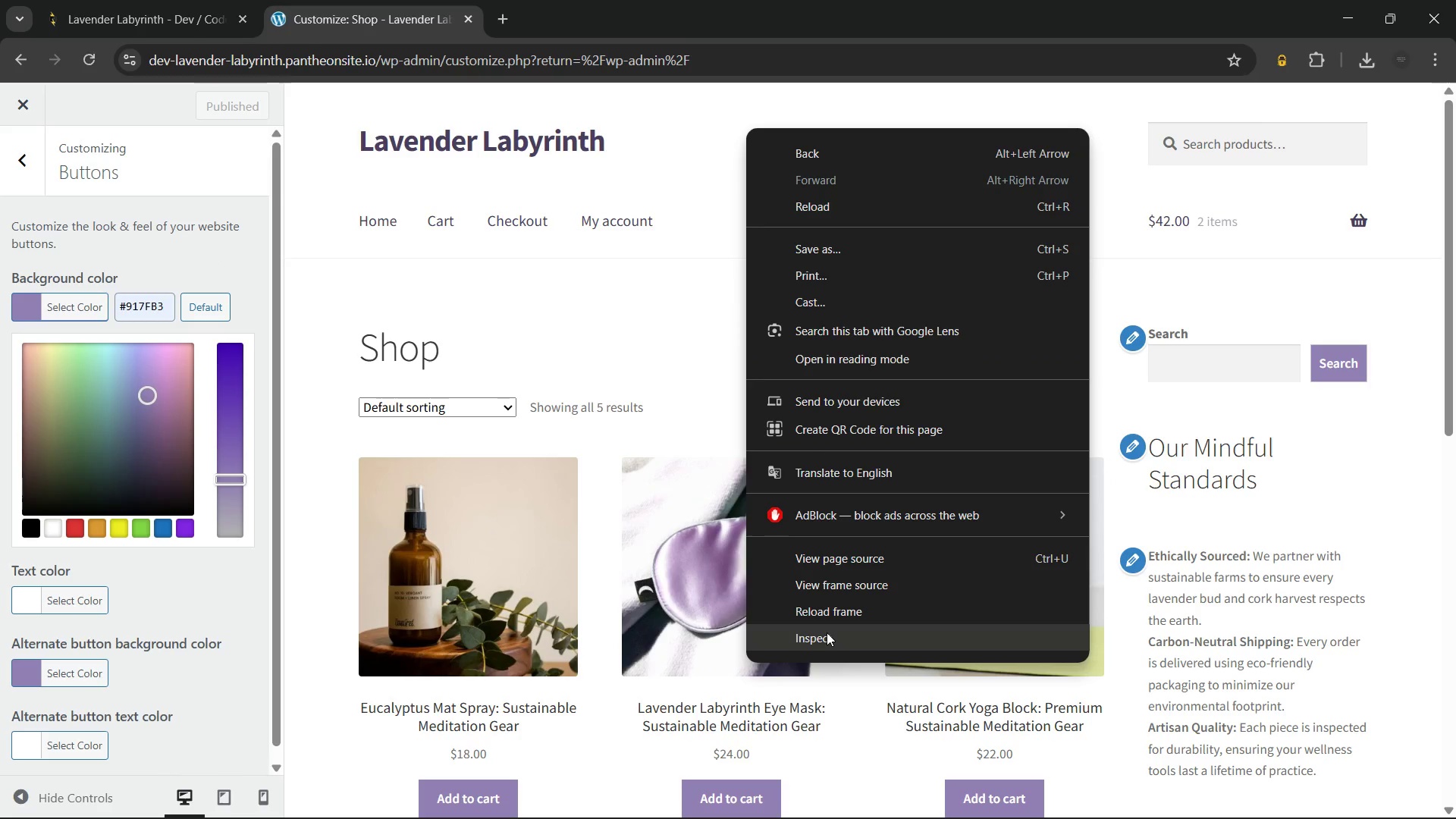 
wait(7.27)
 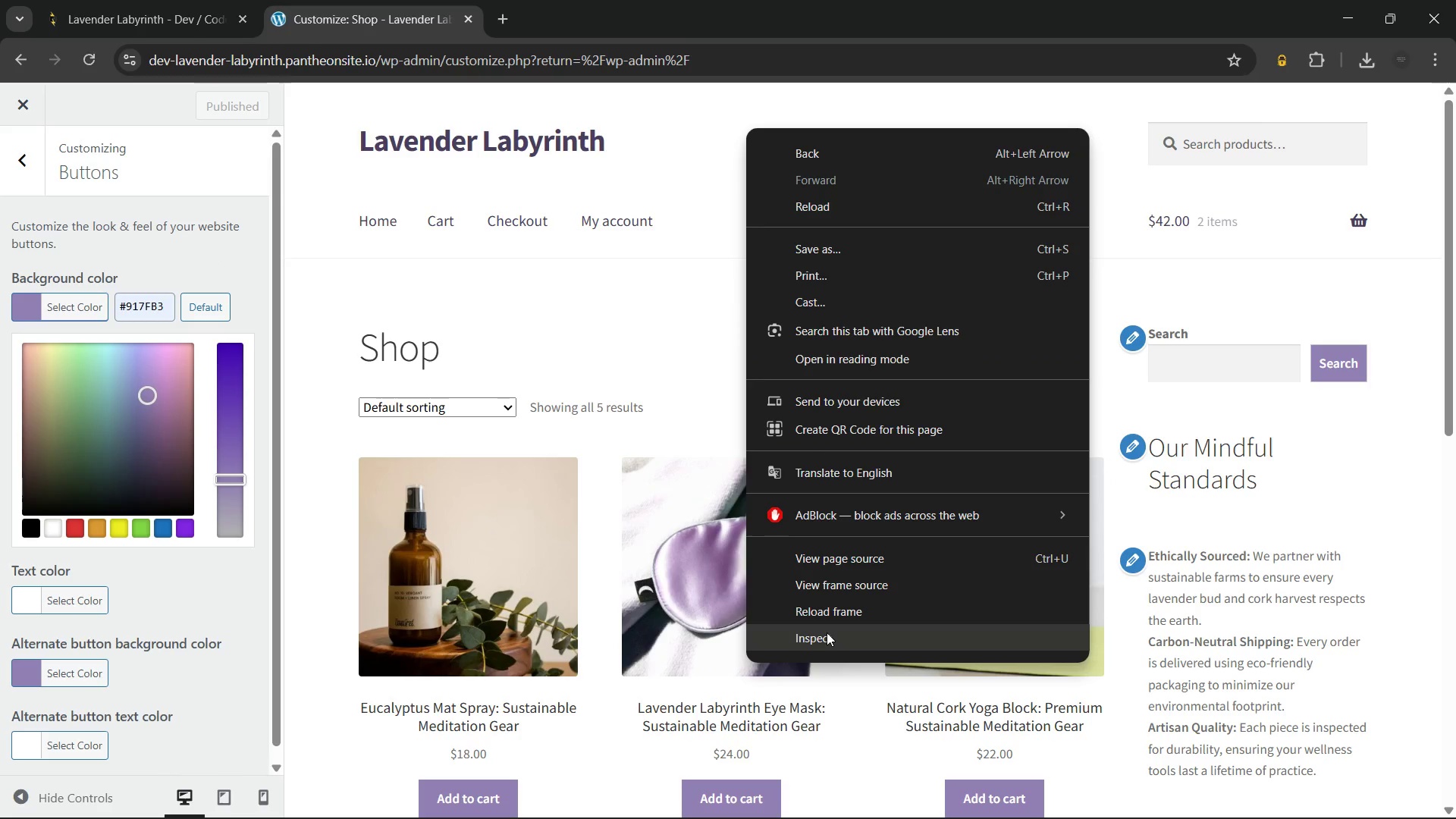 
left_click([827, 632])
 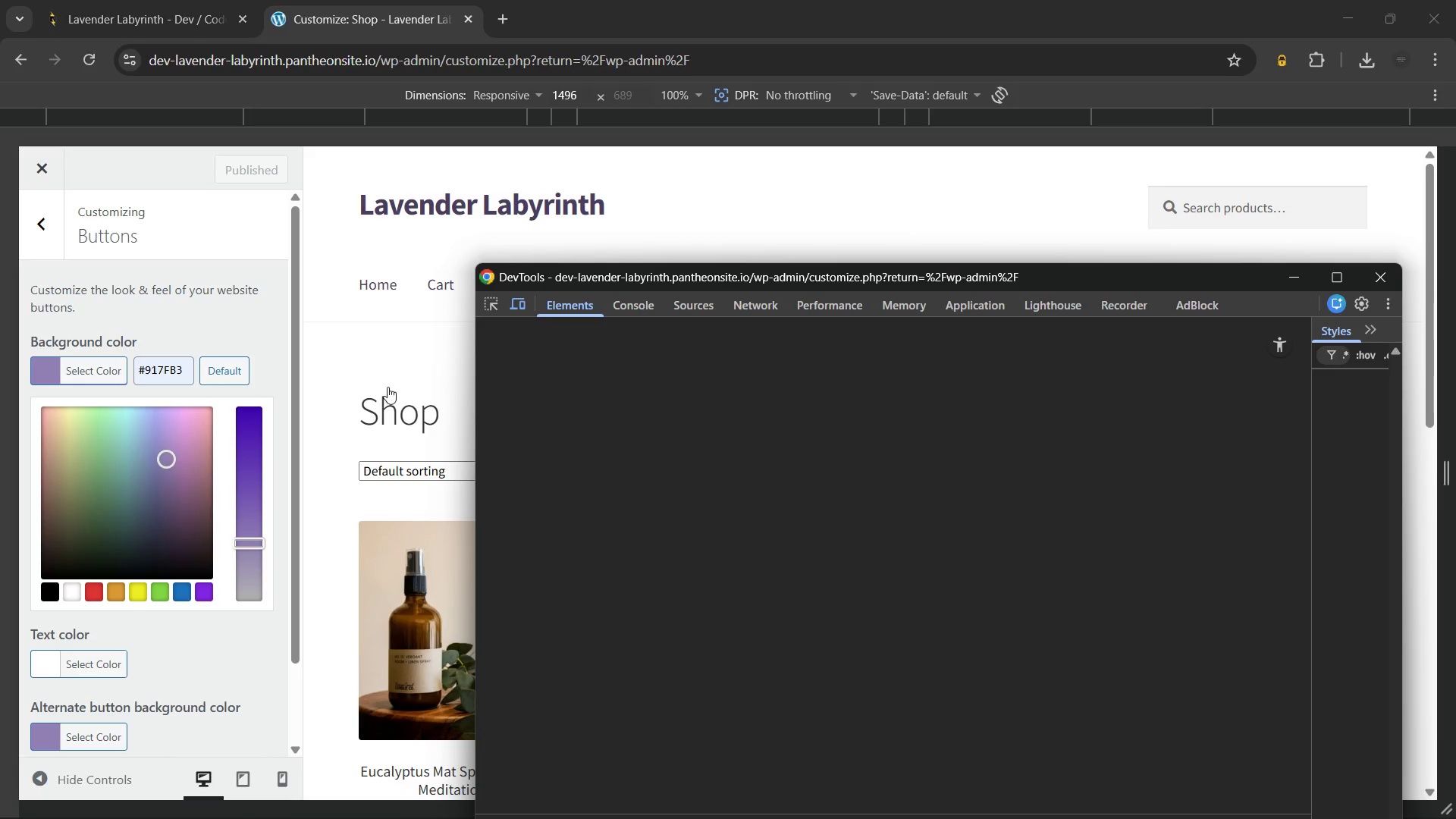 
left_click([621, 307])
 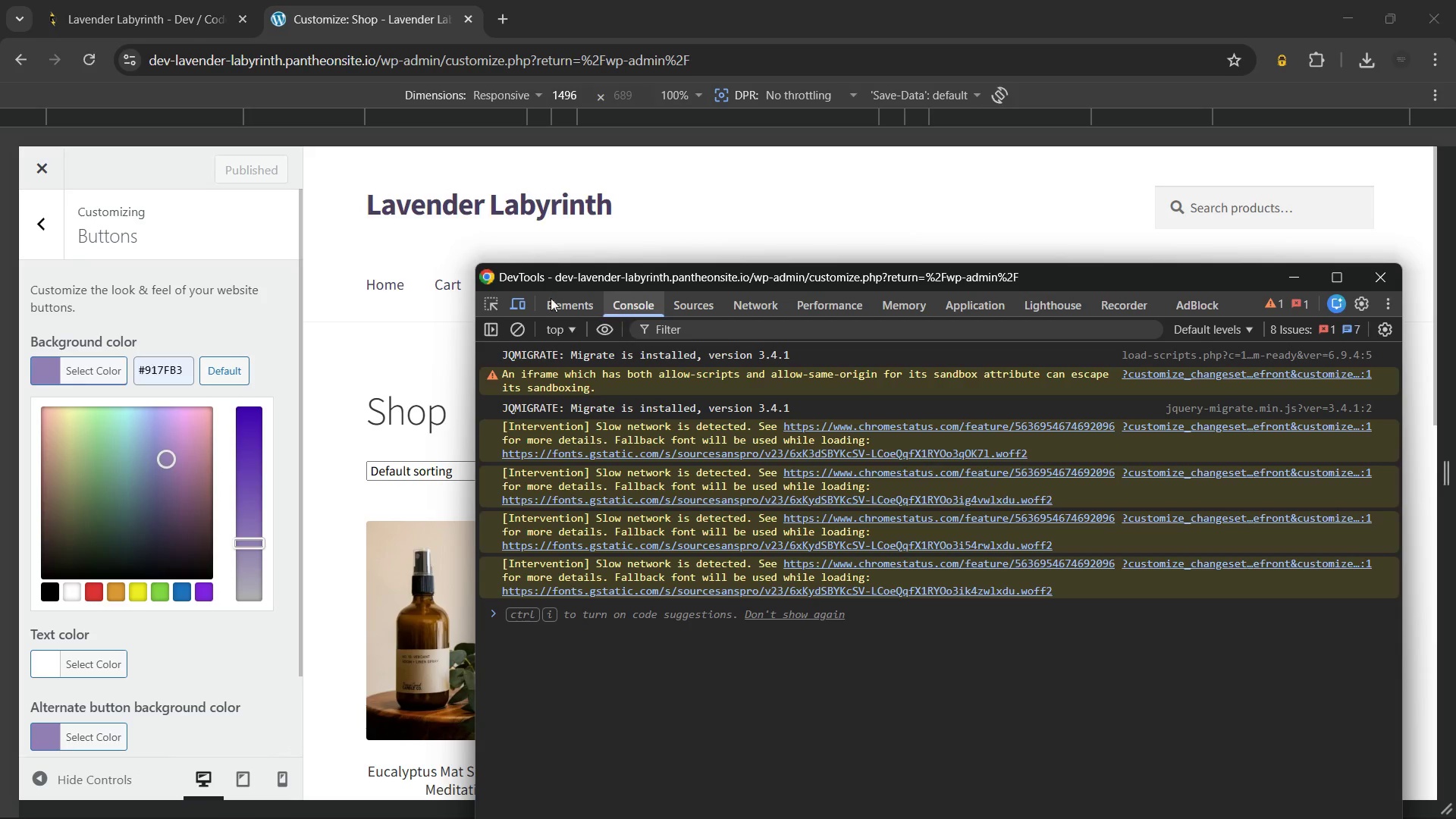 
scroll: coordinate [180, 347], scroll_direction: up, amount: 9.0
 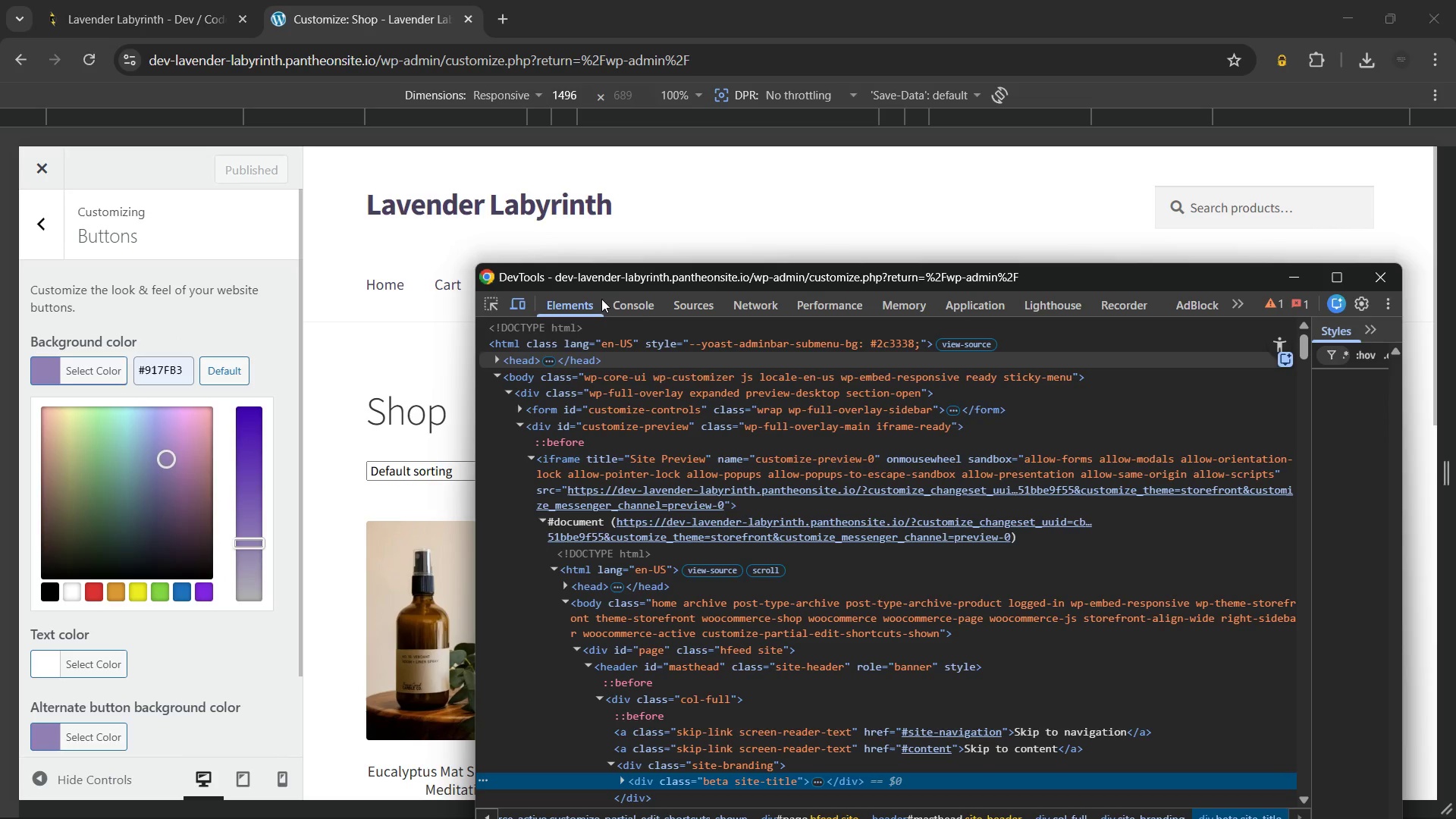 
left_click([636, 302])
 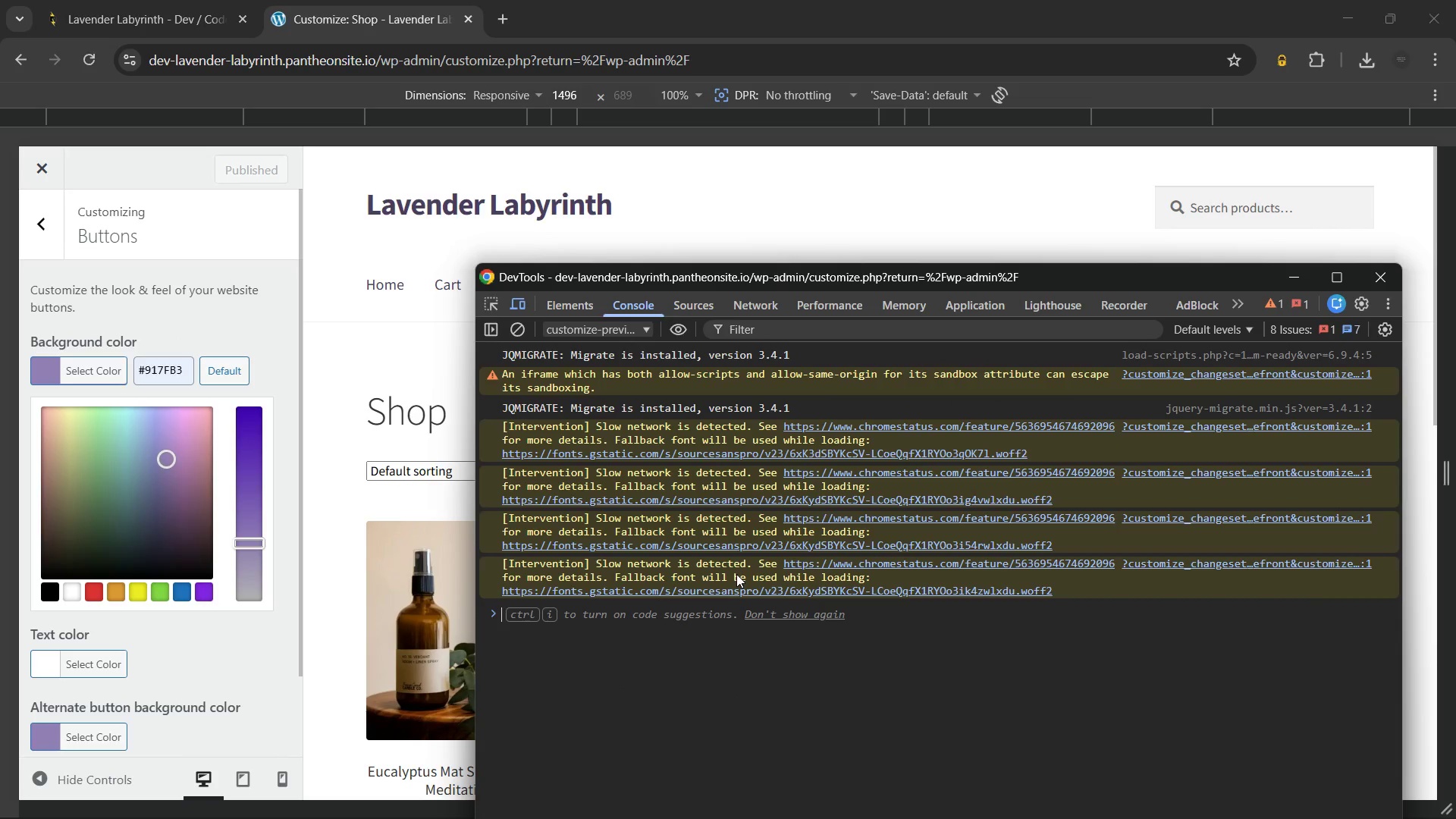 
key(Control+Shift+P)
 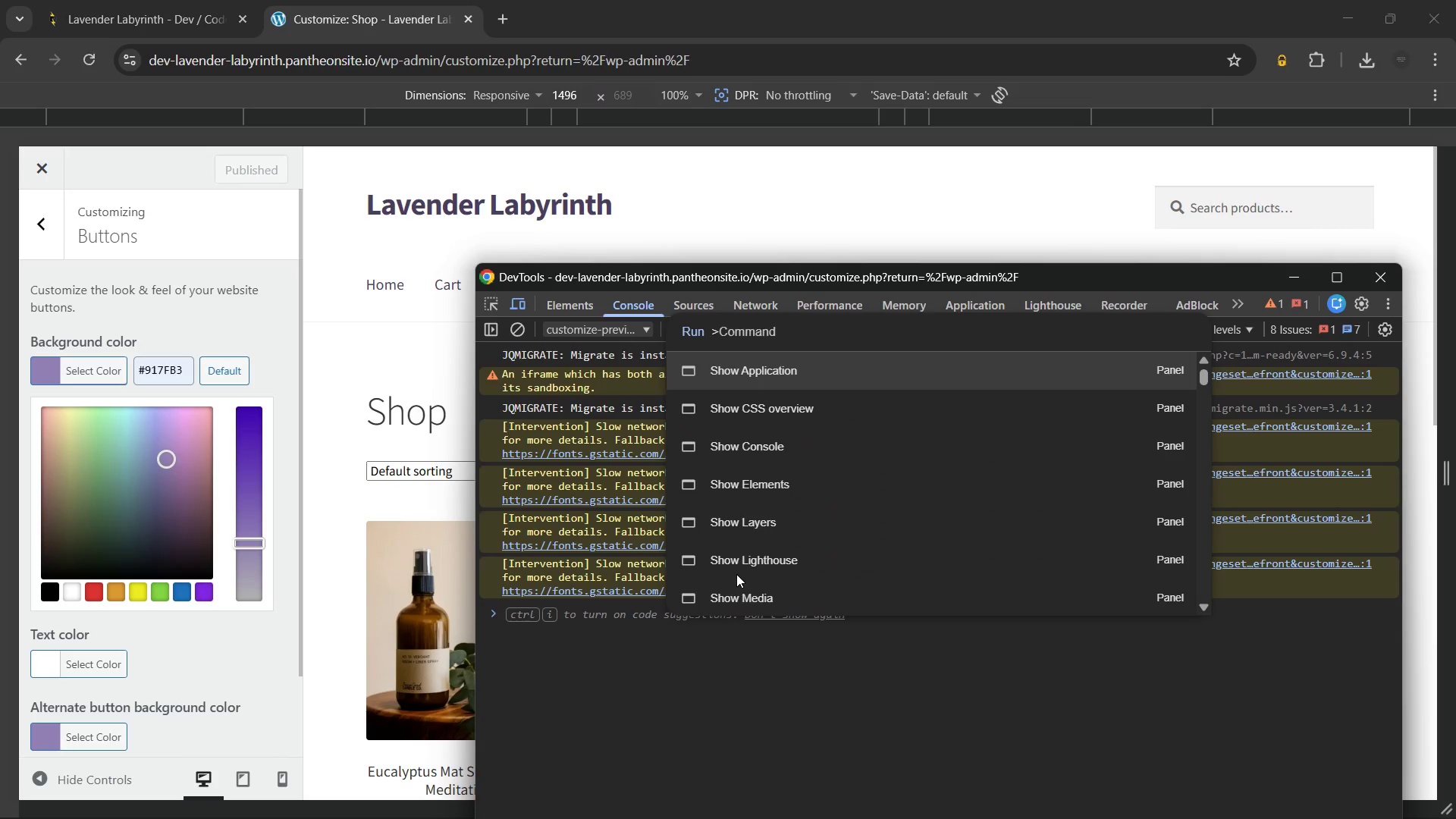 
type(ful)
 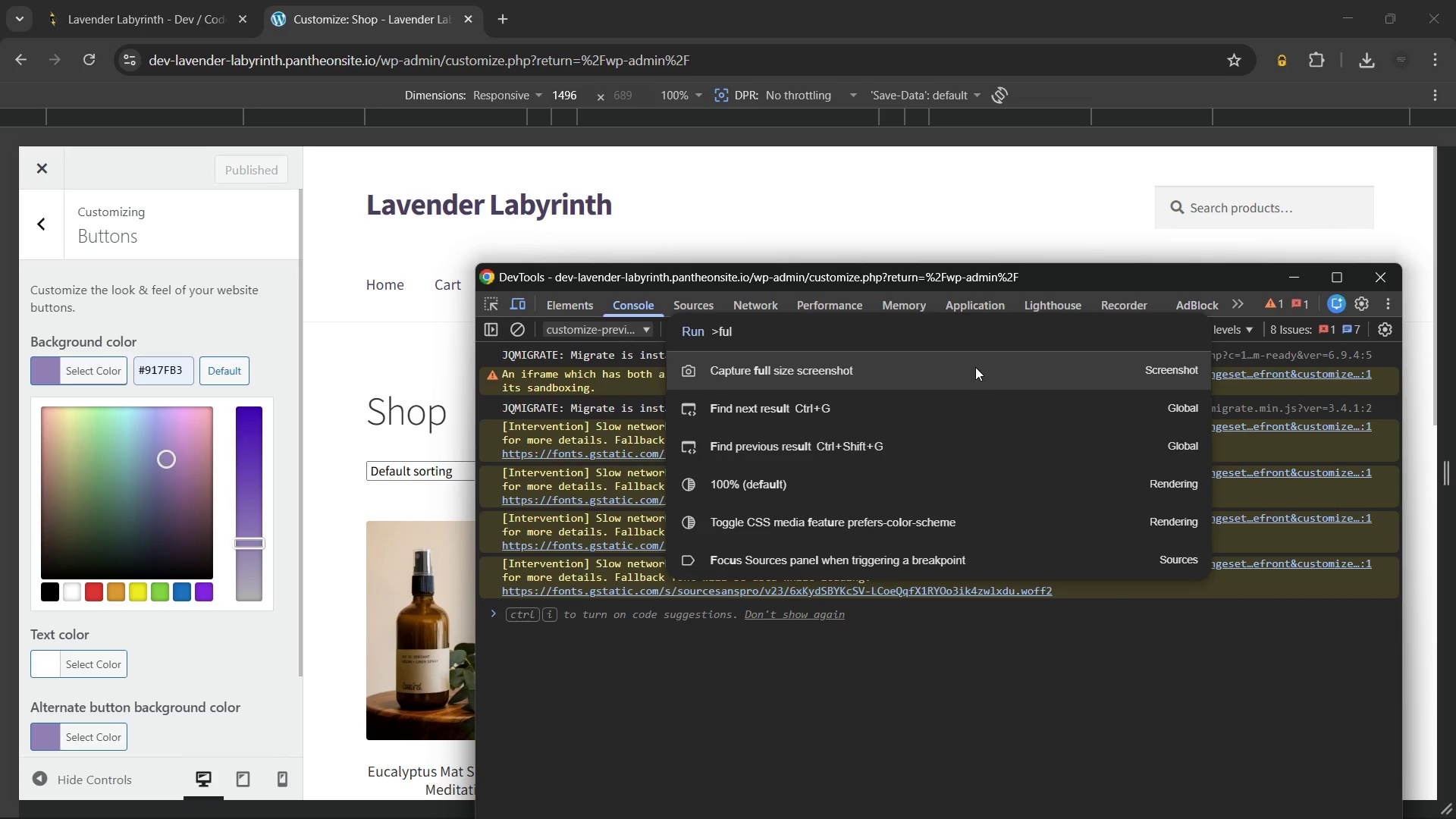 
left_click([975, 367])
 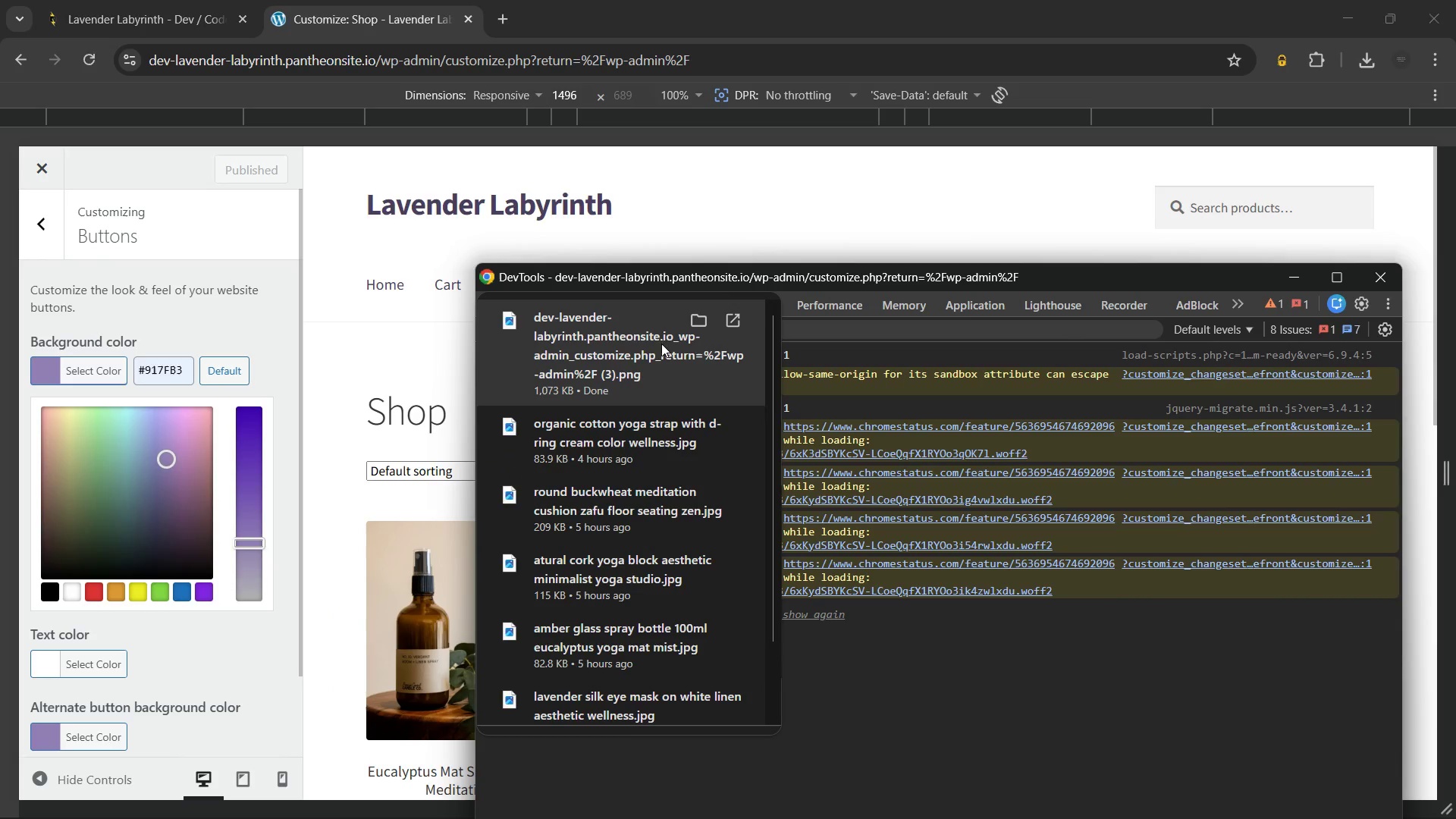 
left_click([730, 311])
 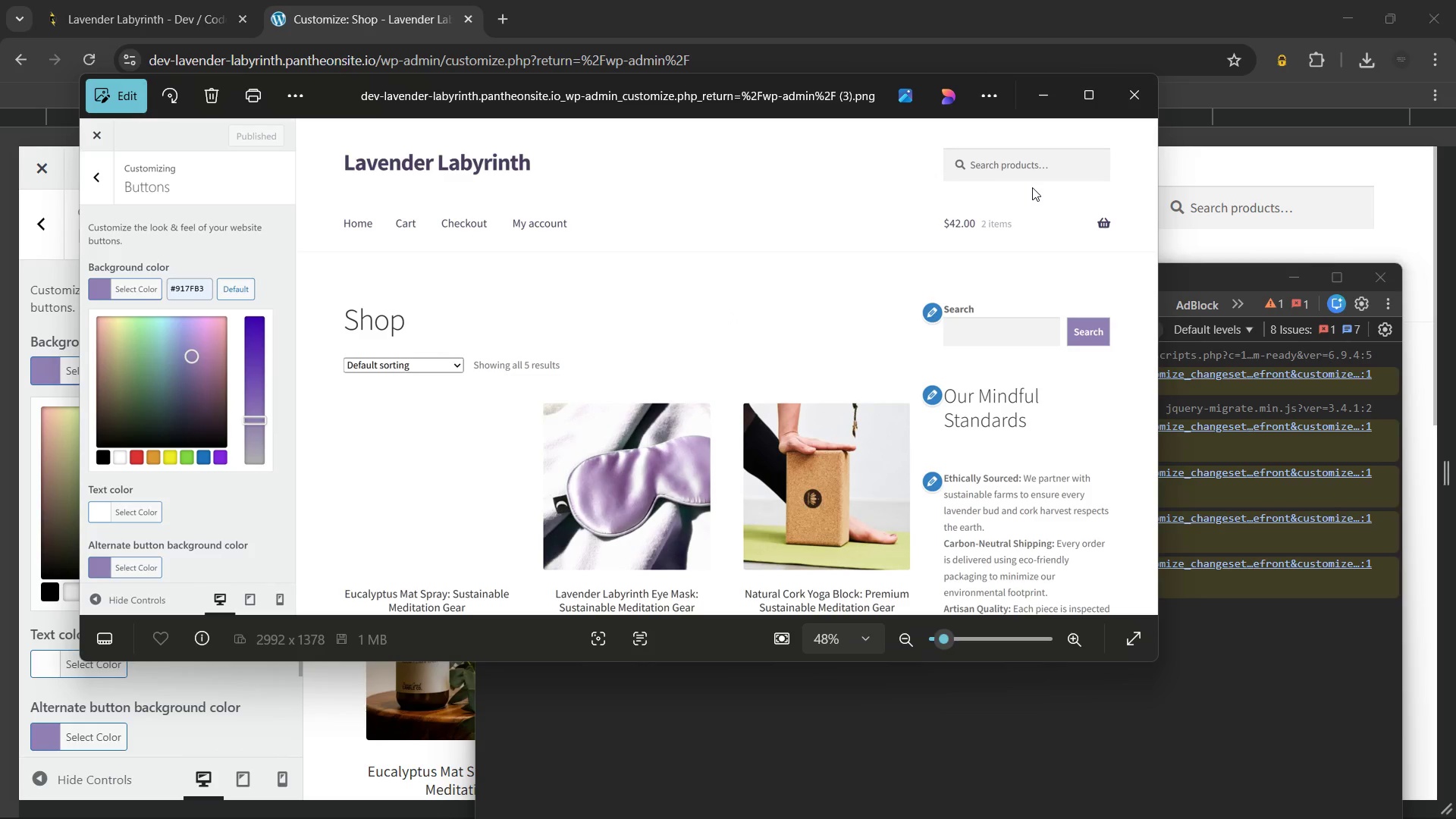 
left_click([1139, 93])
 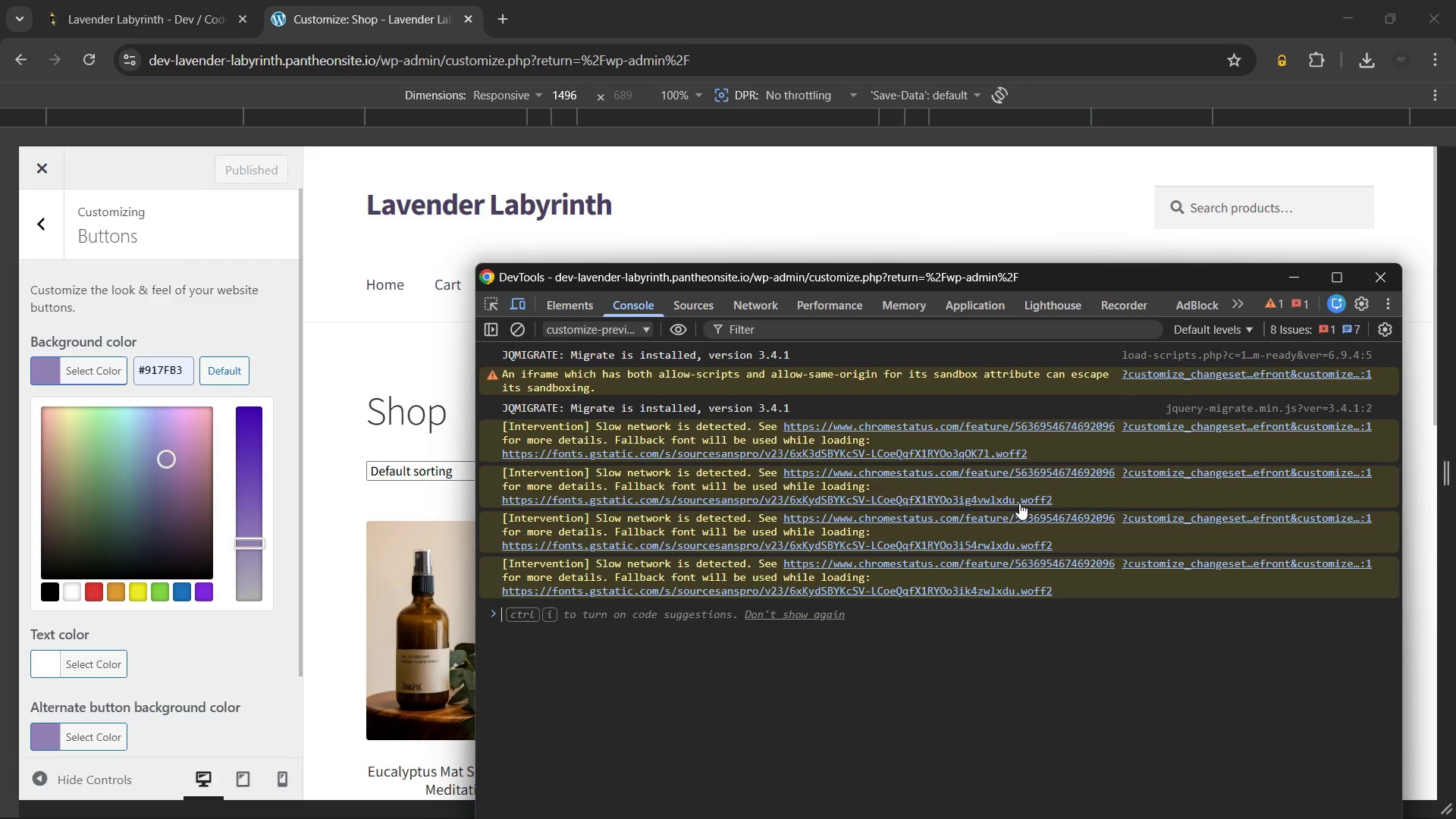 
key(Control+Shift+ShiftLeft)
 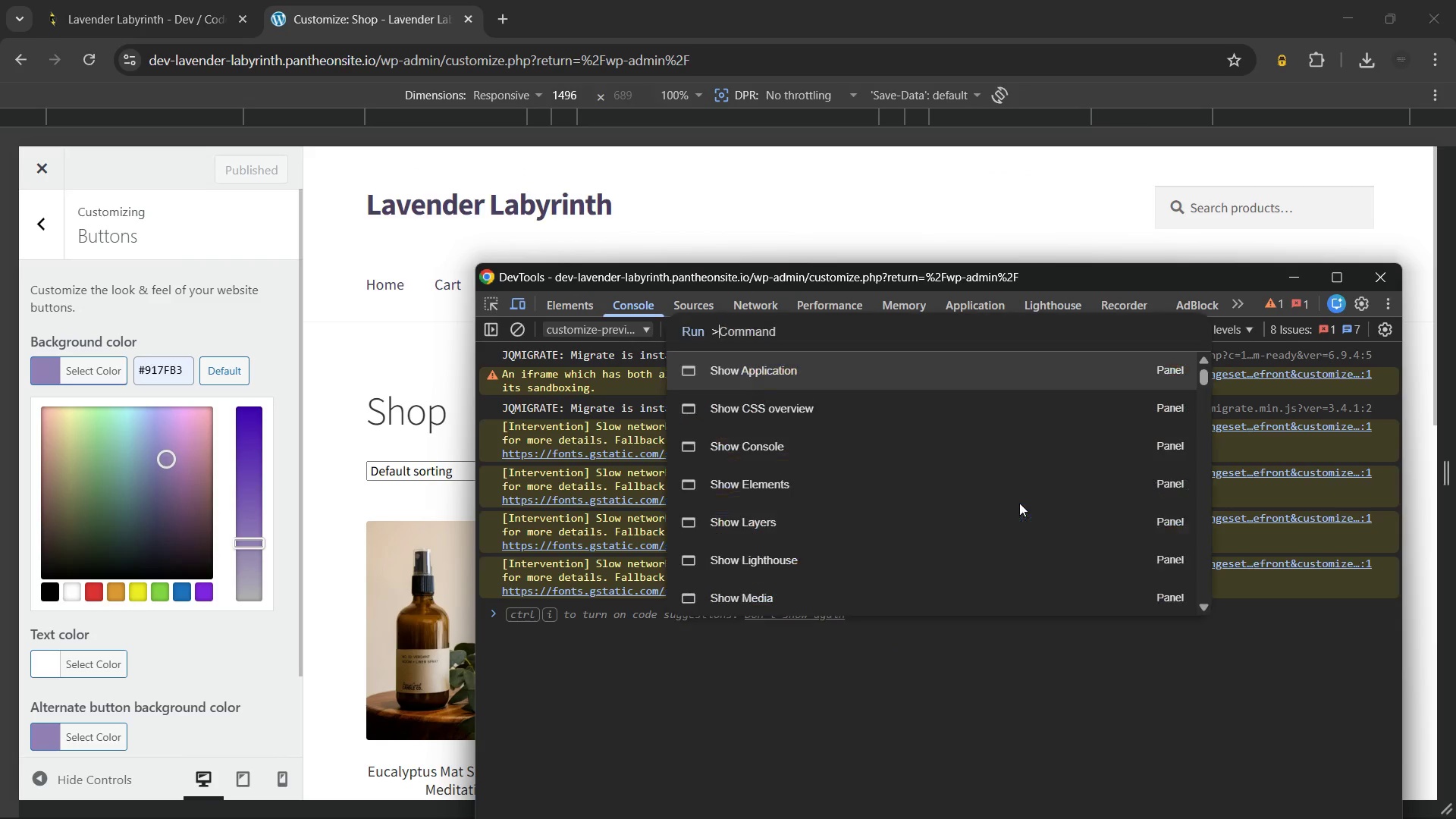 
key(Control+ControlLeft)
 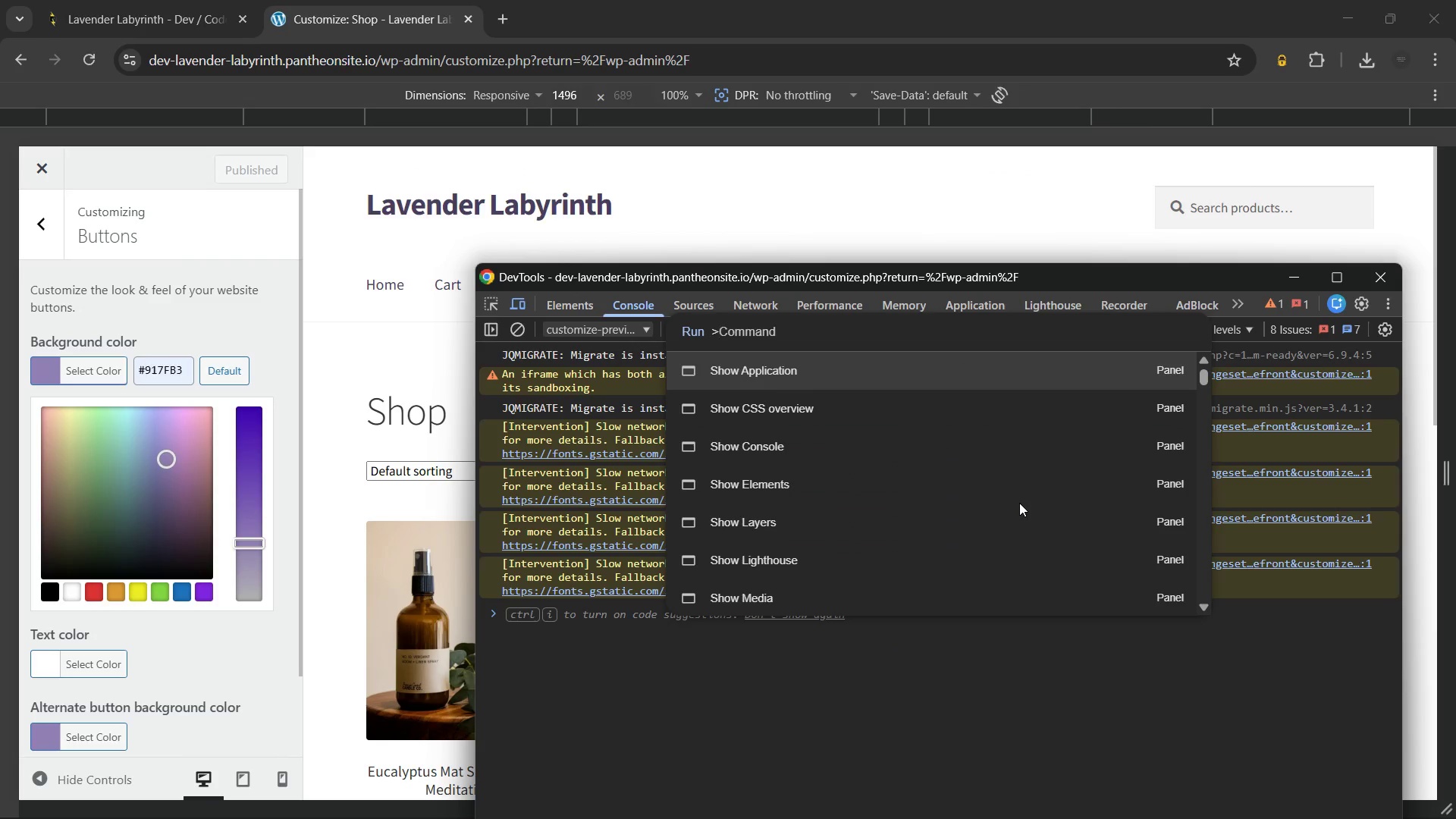 
key(Control+Shift+P)
 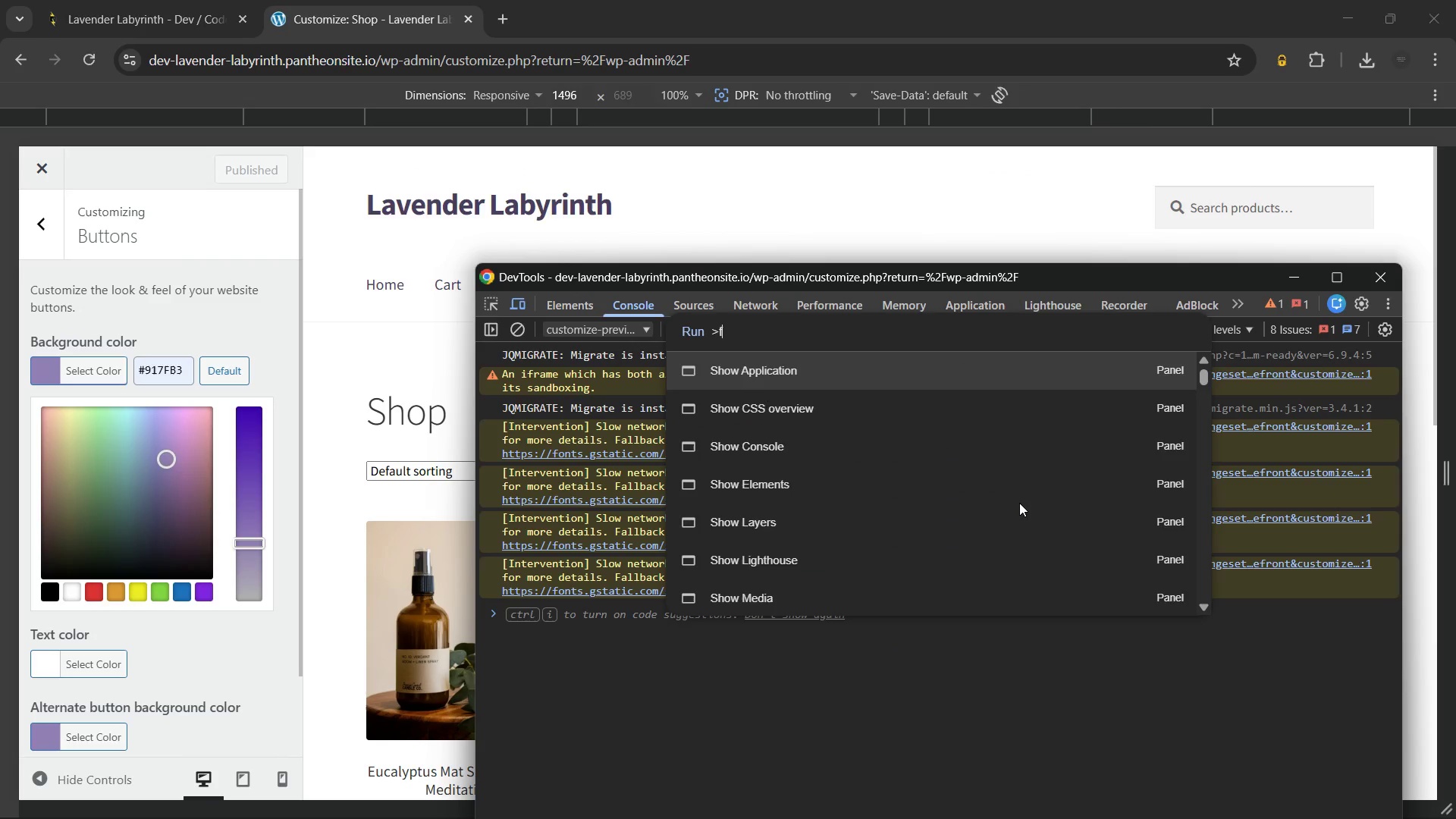 
type(ful)
 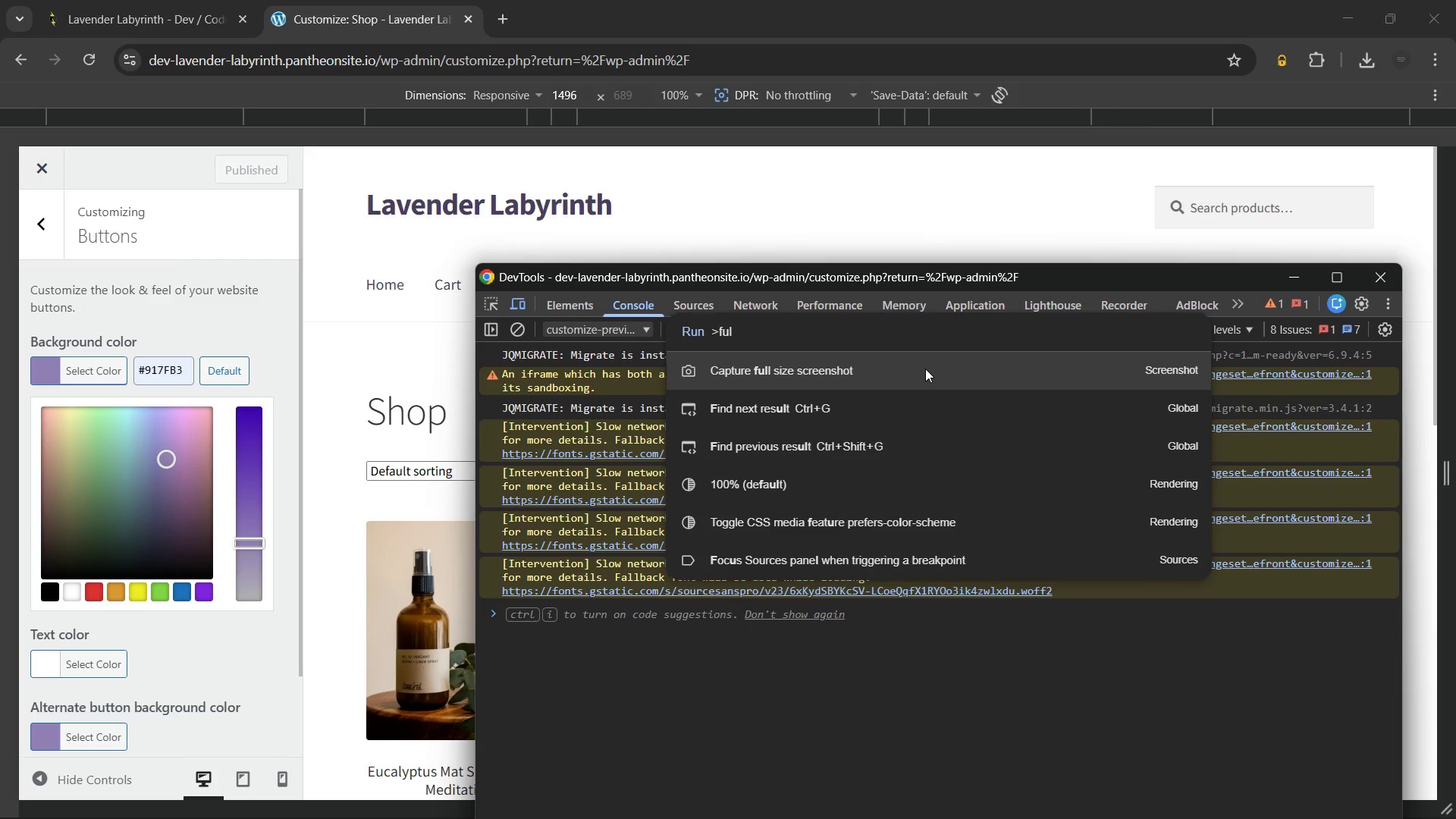 
left_click([925, 369])
 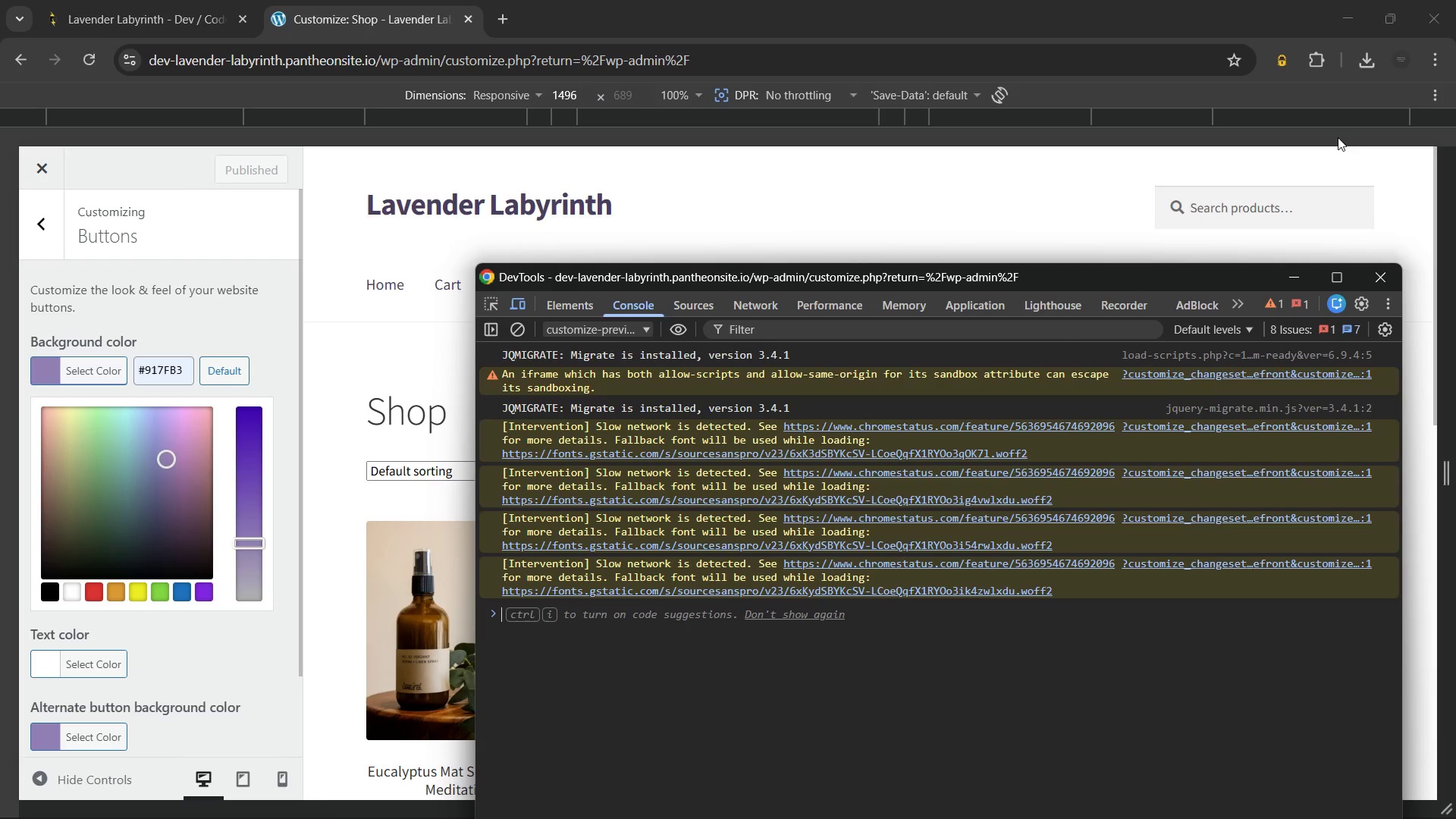 
wait(7.02)
 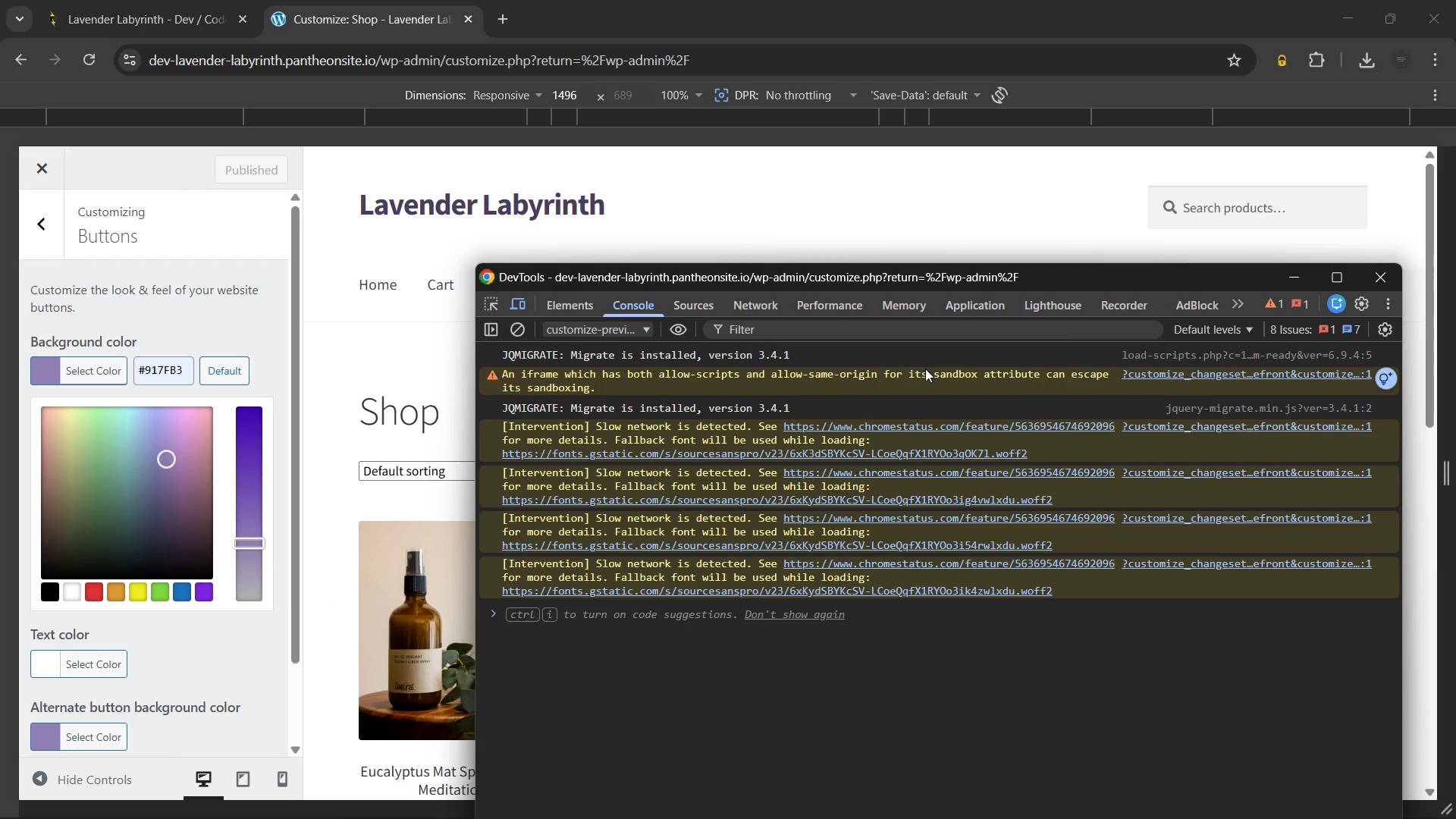 
left_click([1376, 275])
 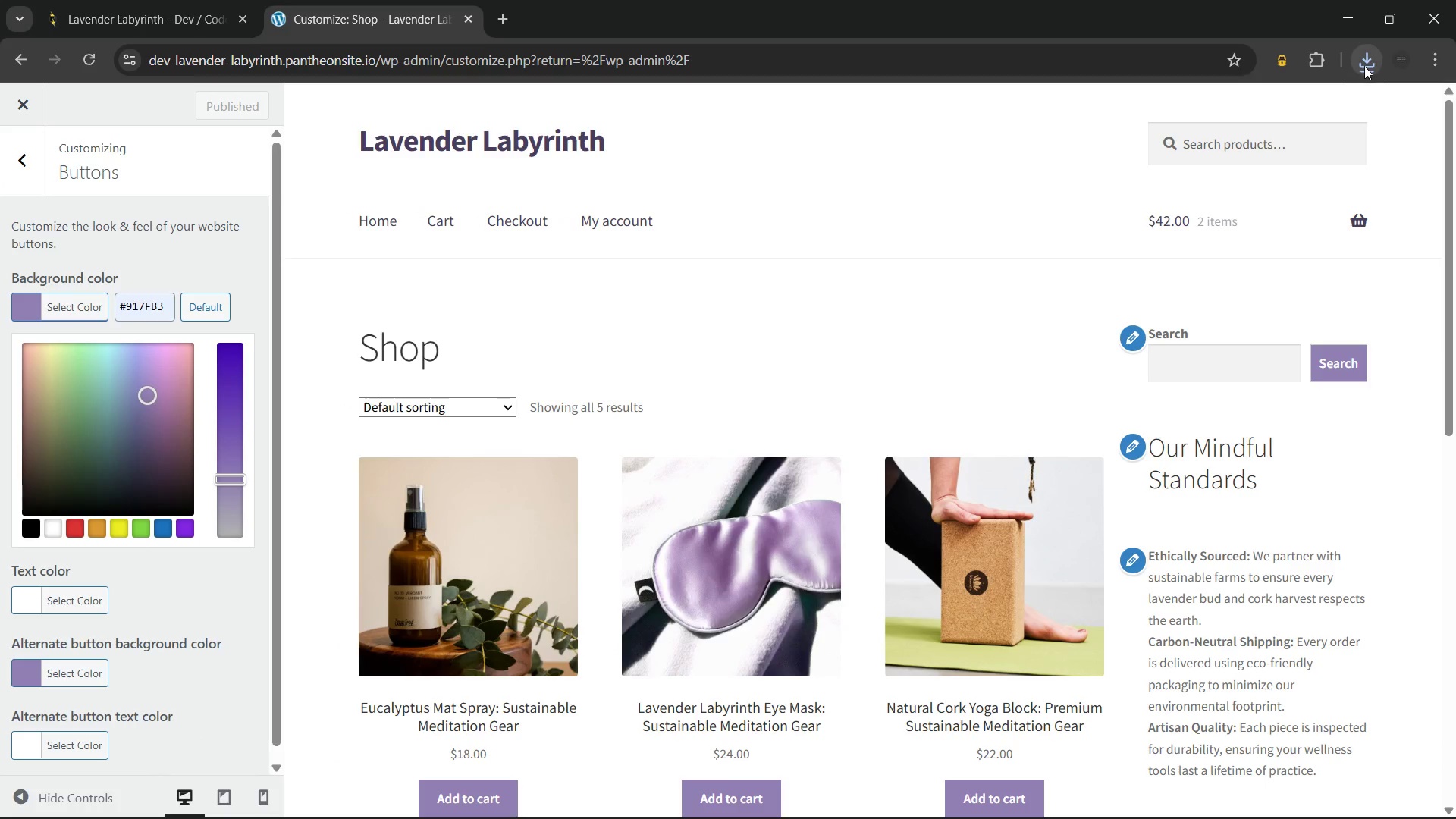 
left_click([1364, 66])
 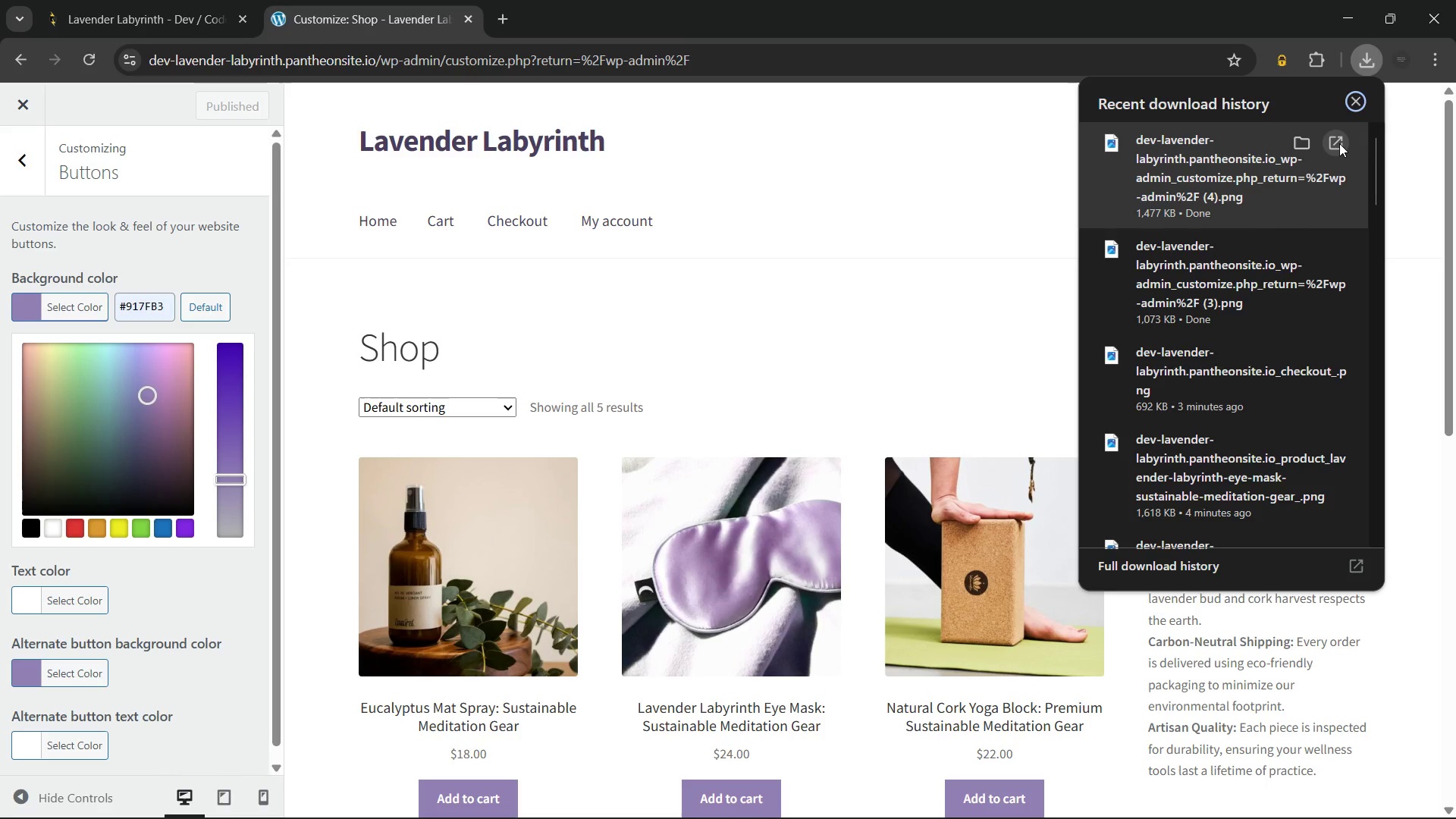 
left_click([1339, 143])
 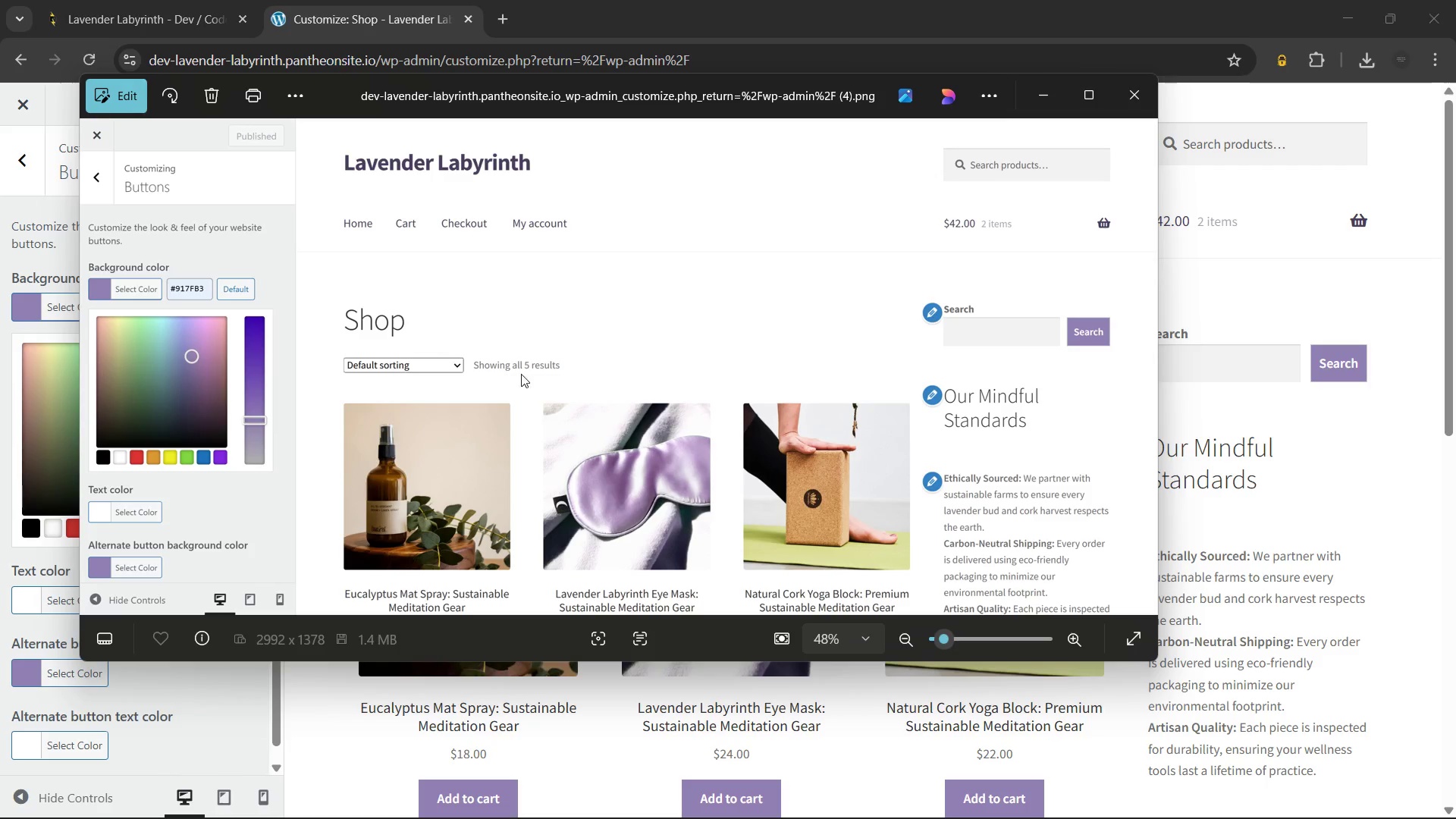 
scroll: coordinate [638, 362], scroll_direction: down, amount: 9.0
 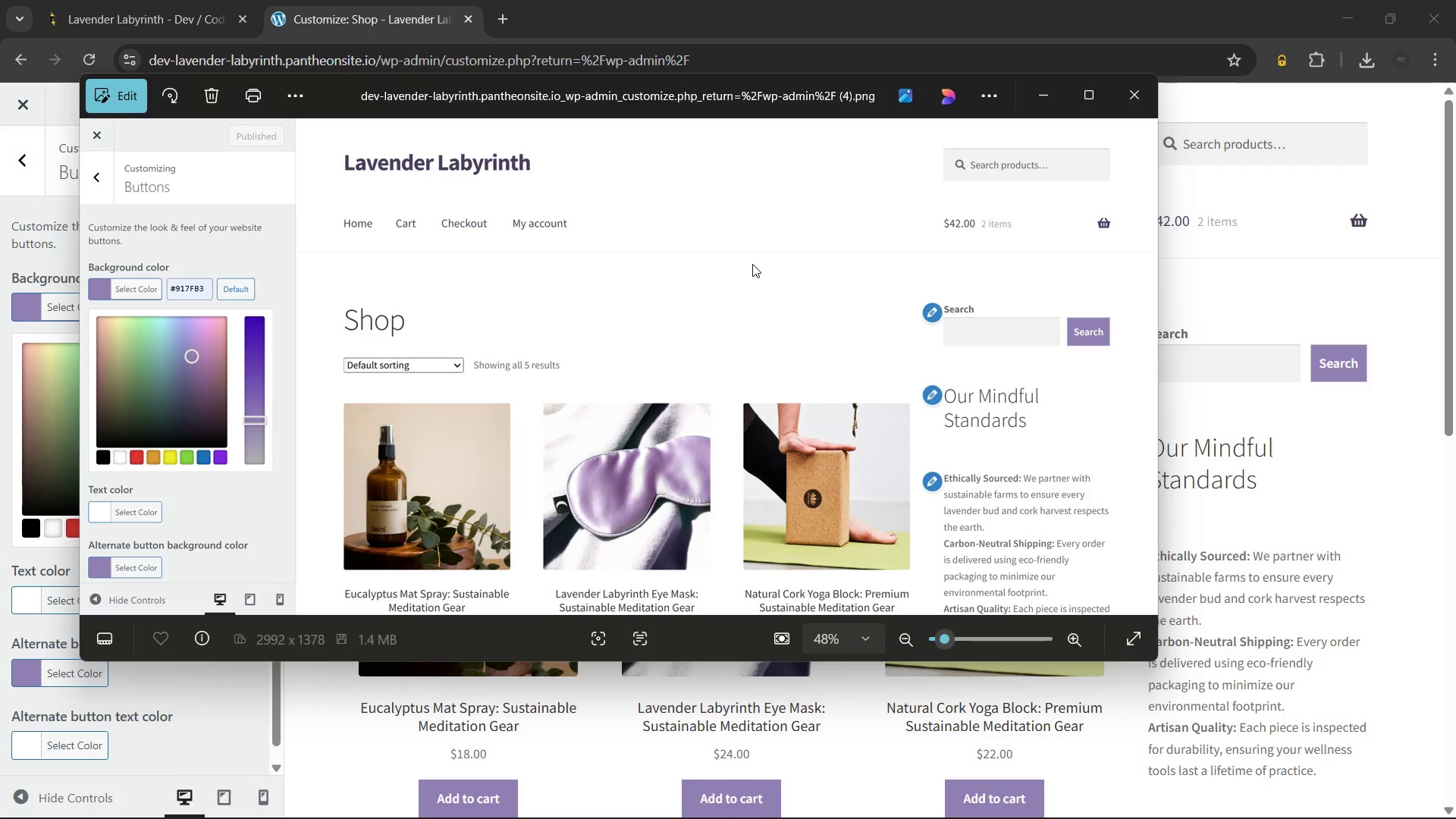 
wait(8.6)
 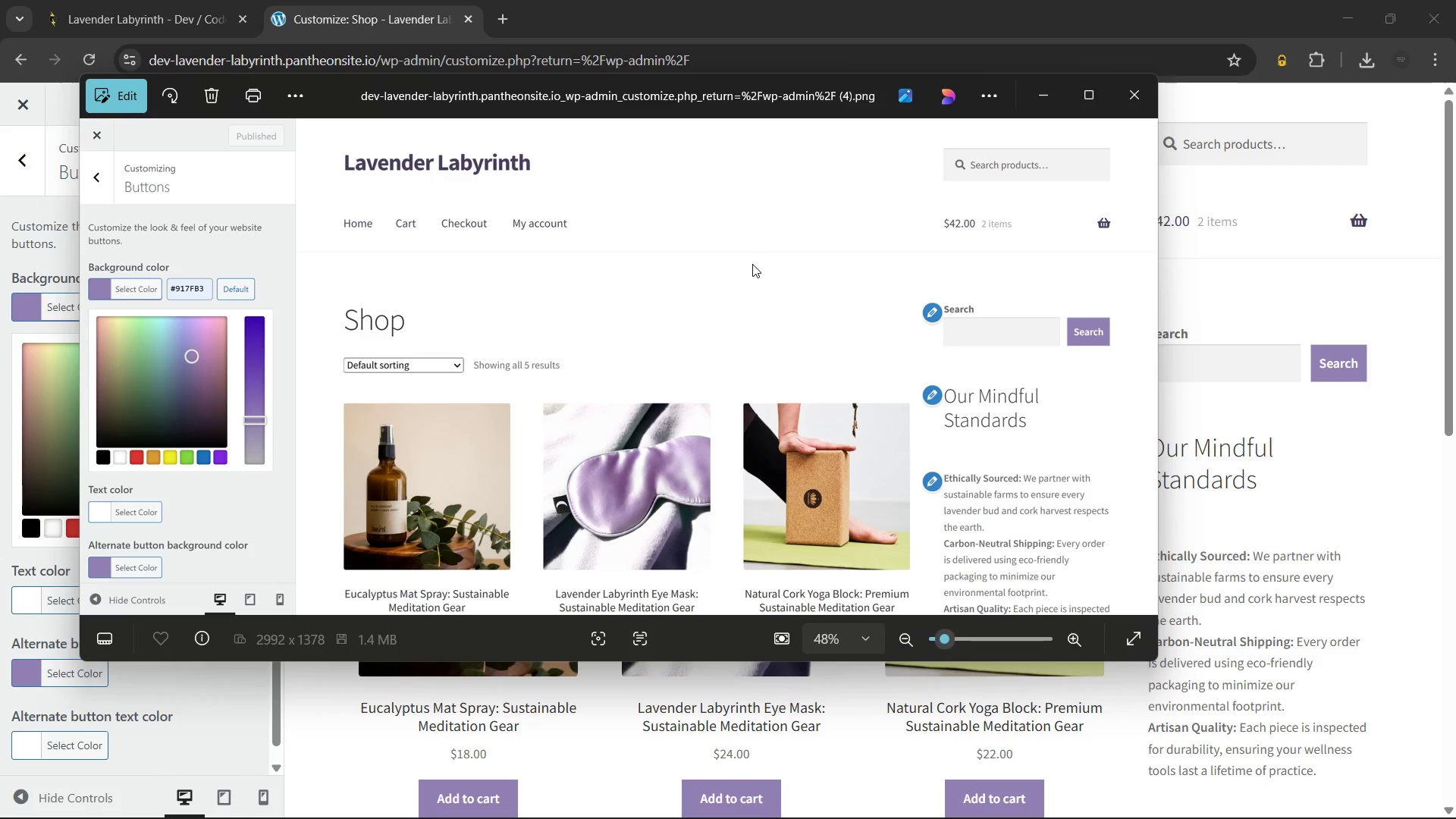 
left_click([1126, 95])
 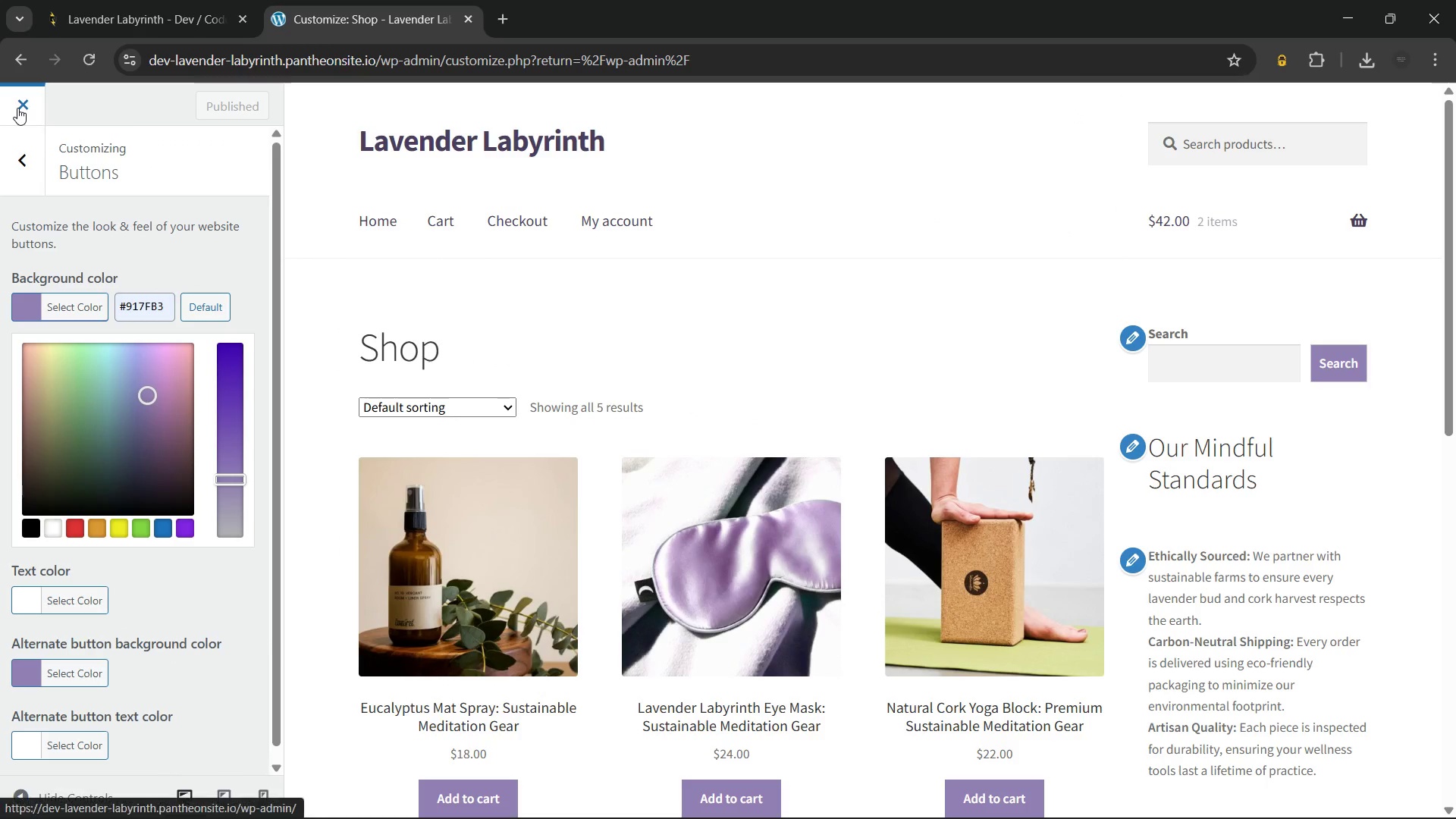 
left_click([17, 108])
 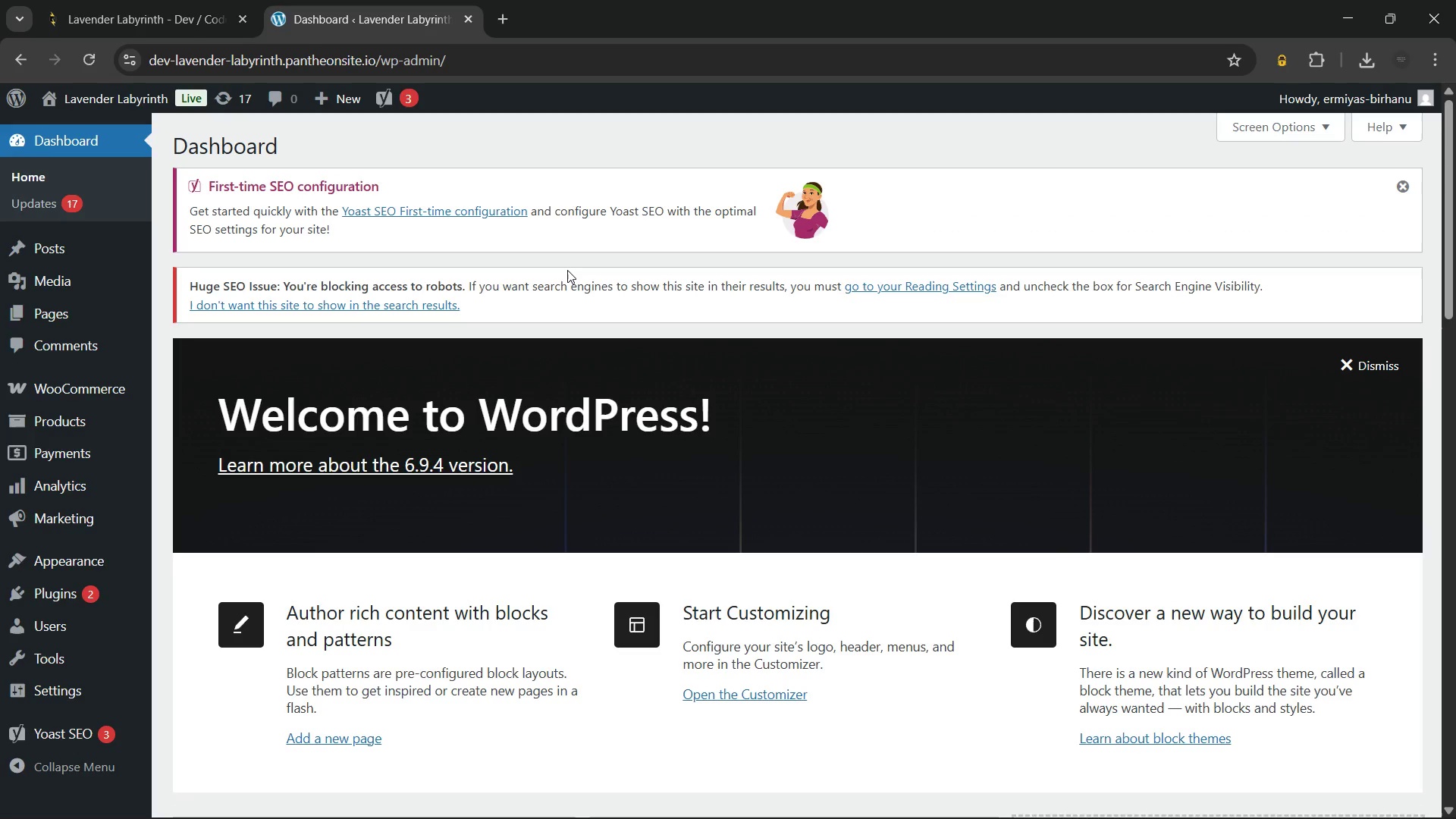 
wait(62.08)
 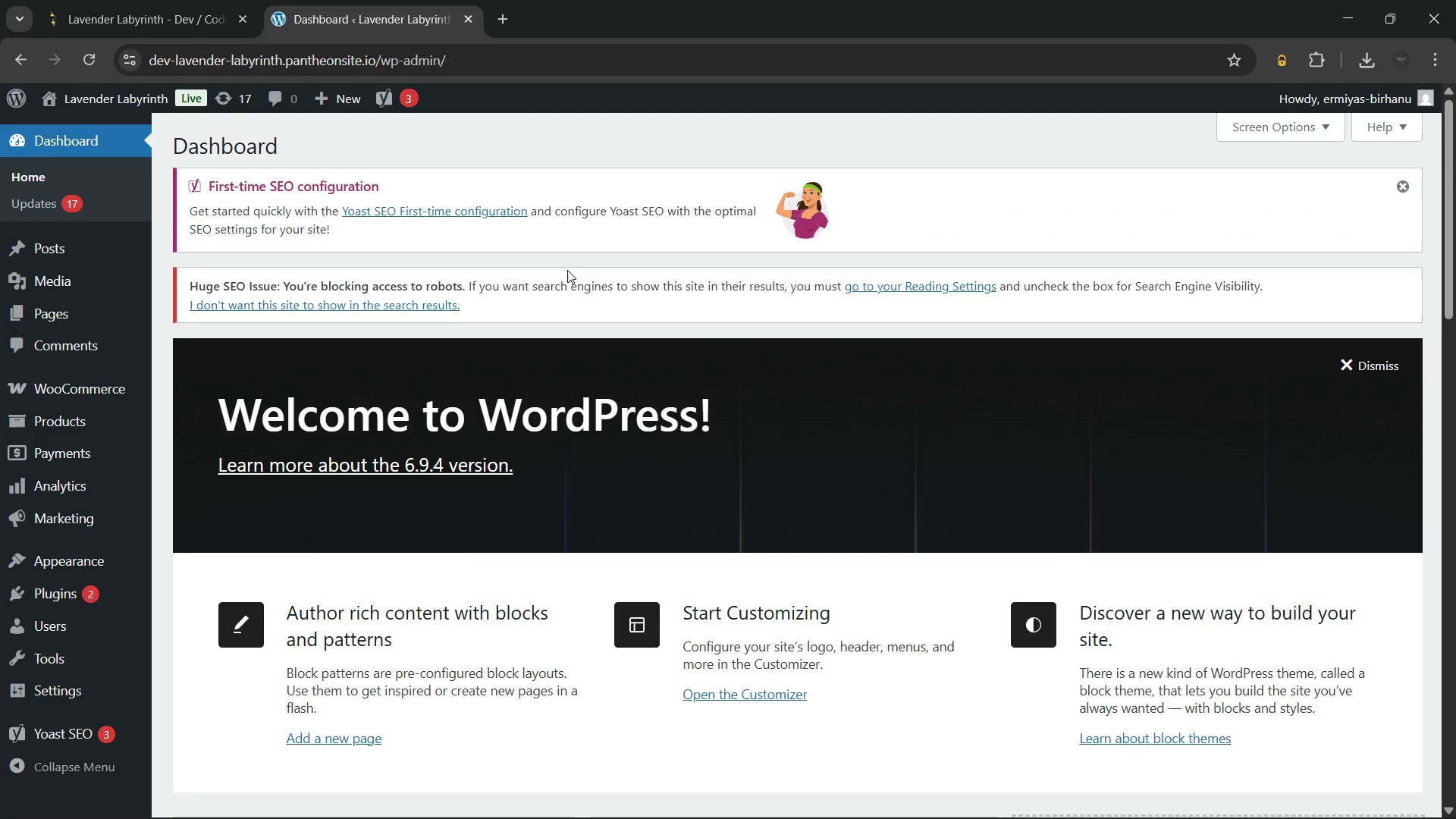 
left_click([1404, 184])
 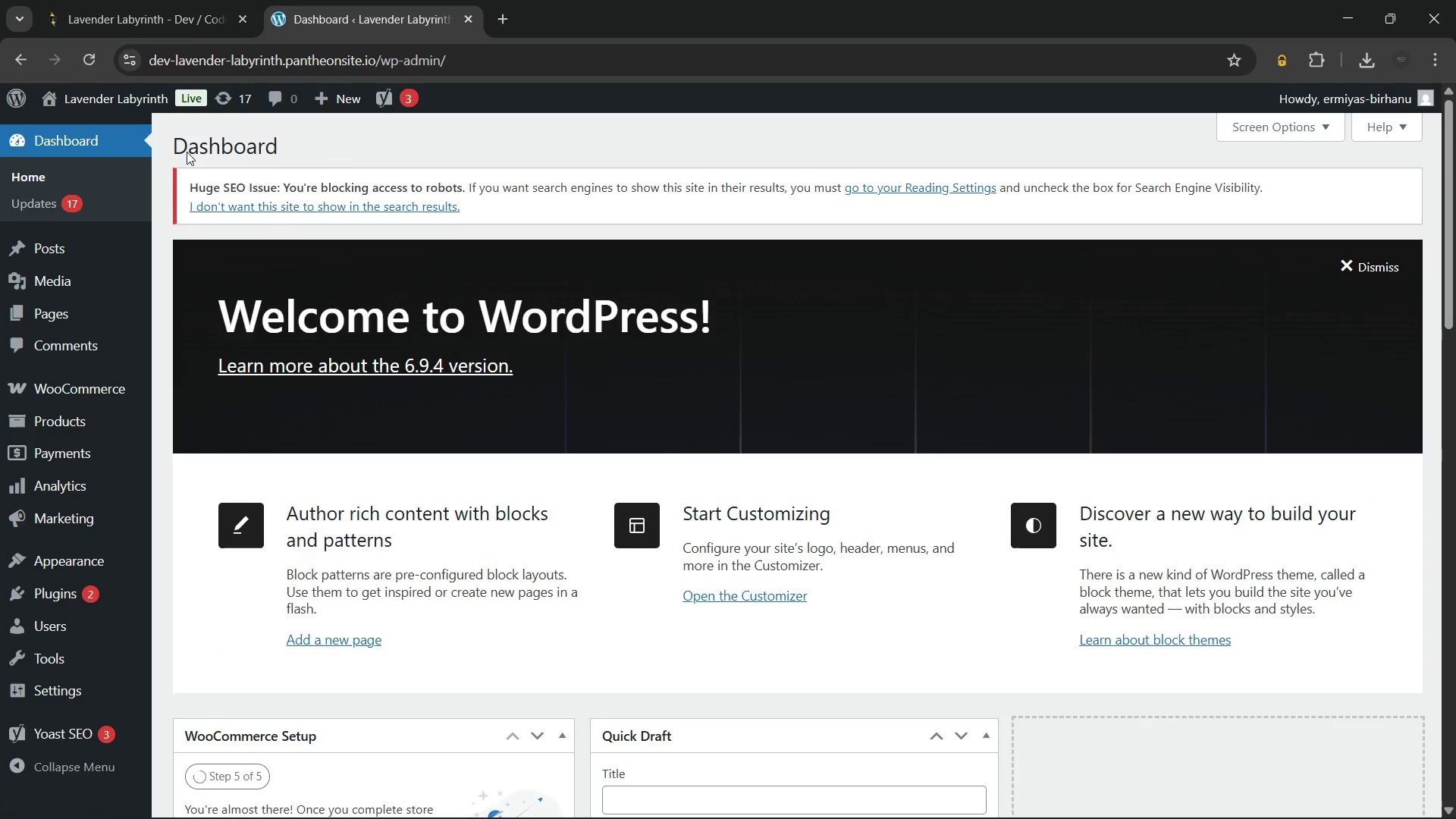 
left_click([101, 96])
 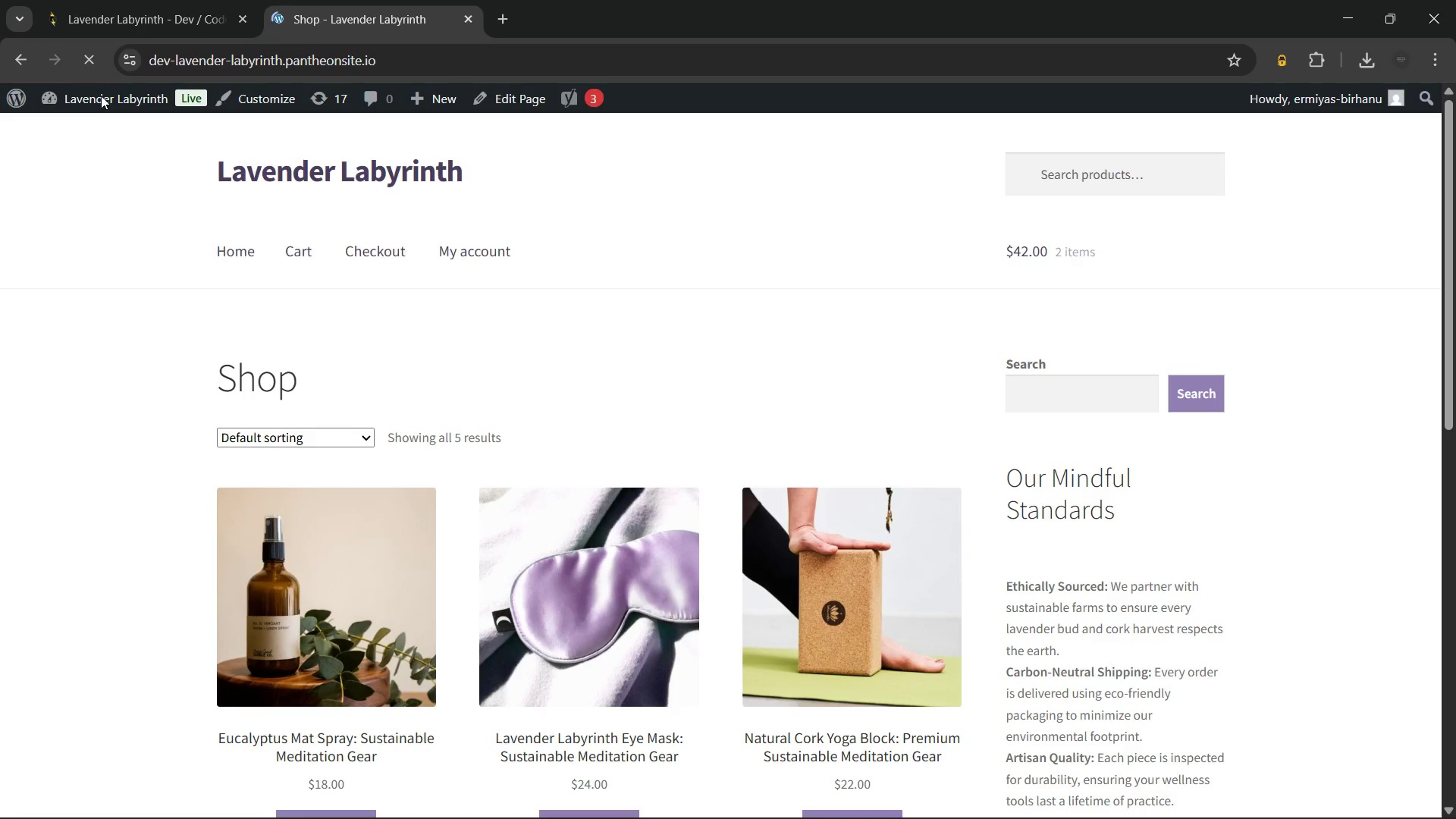 
mouse_move([583, 467])
 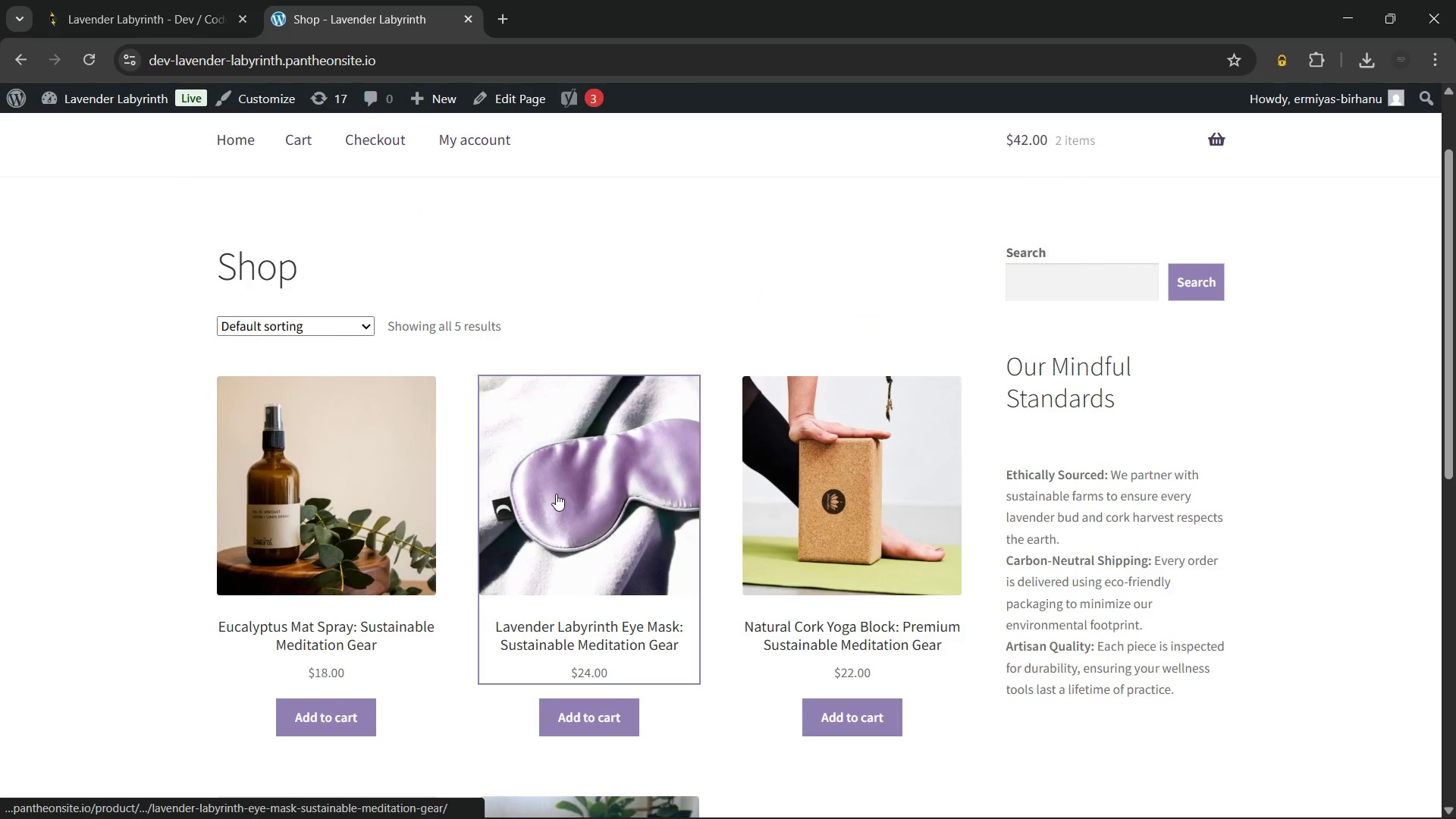 
left_click([556, 494])
 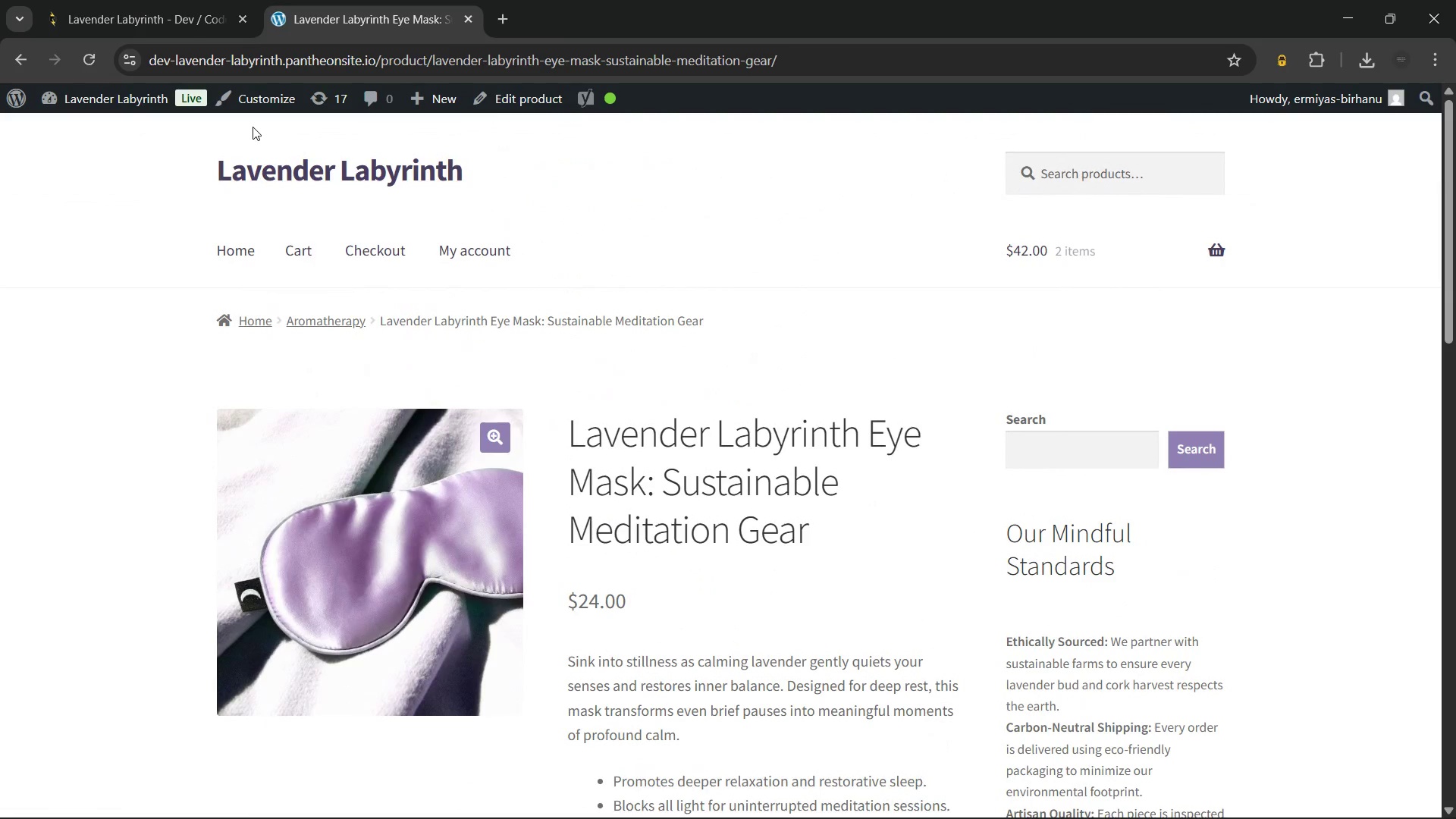 
wait(15.88)
 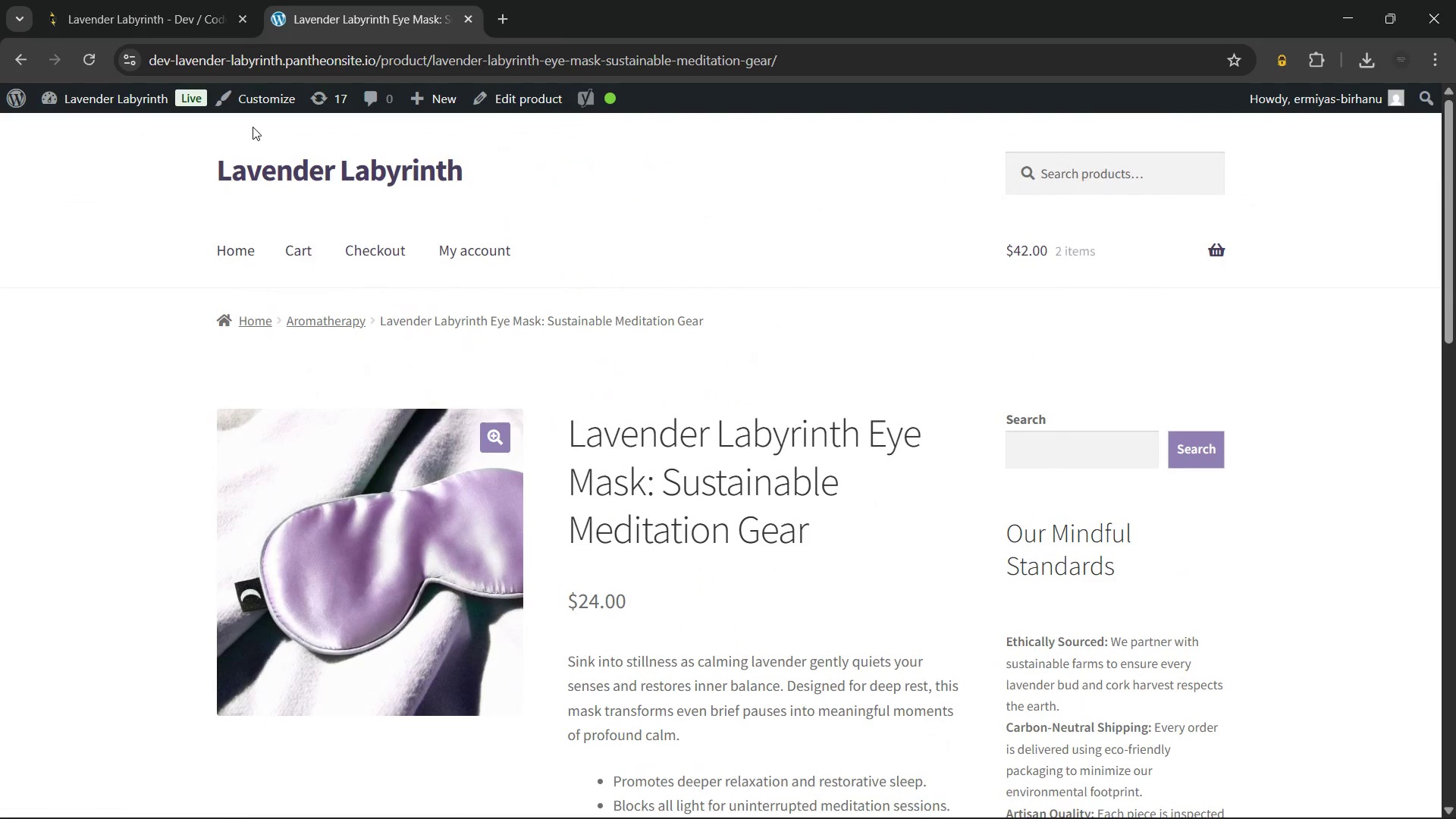 
left_click([99, 92])
 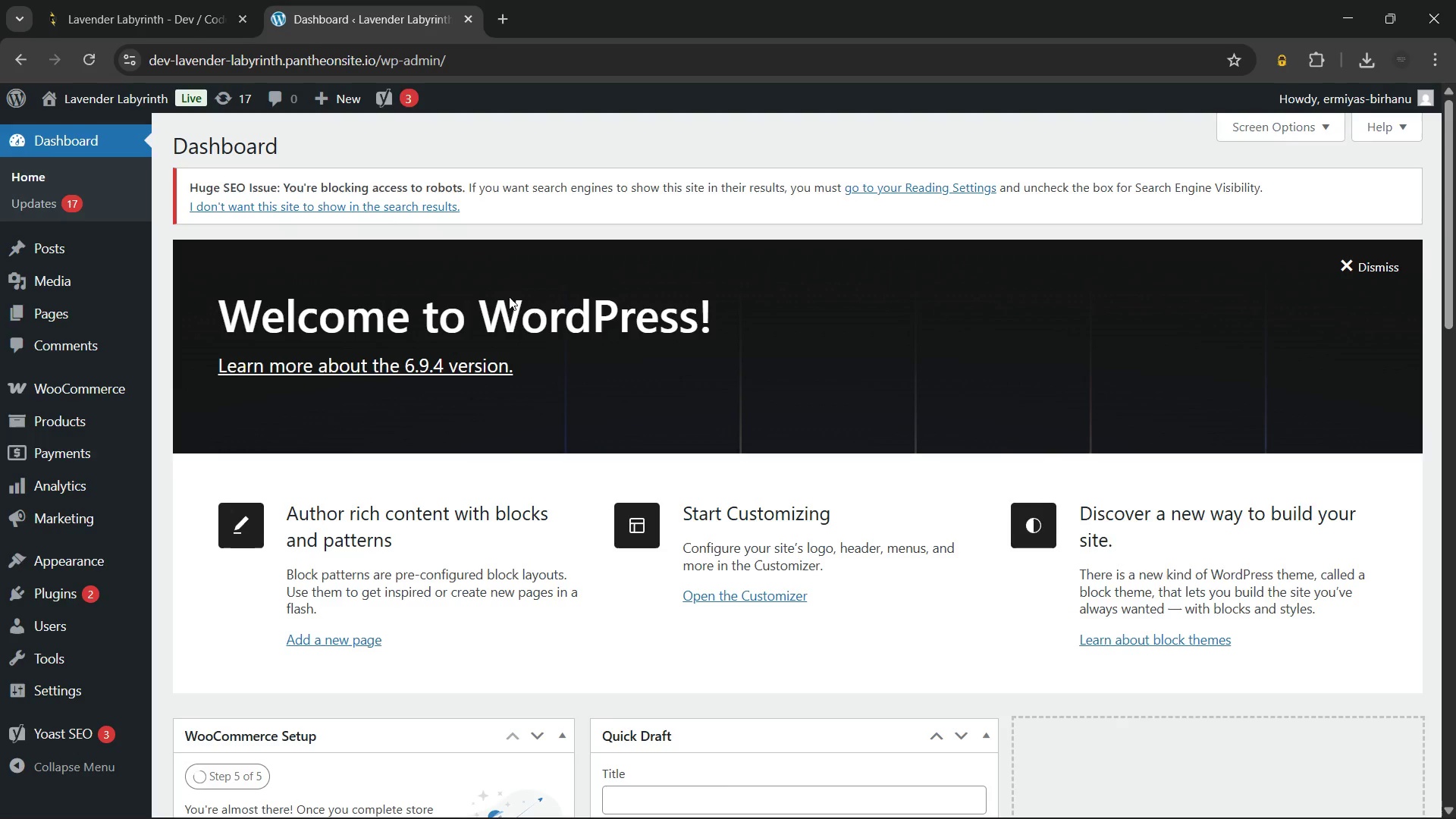 
wait(12.86)
 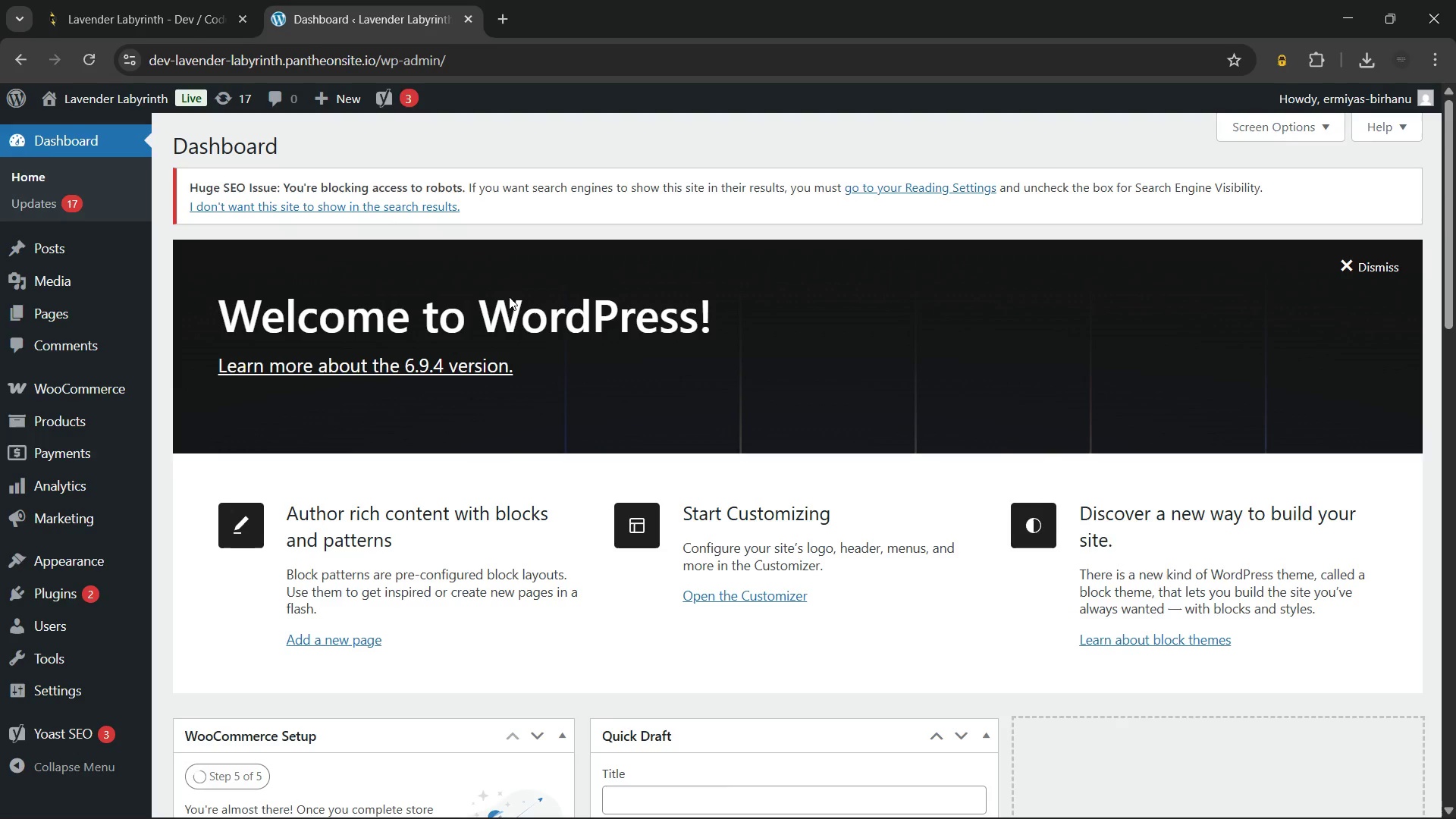 
left_click([93, 423])
 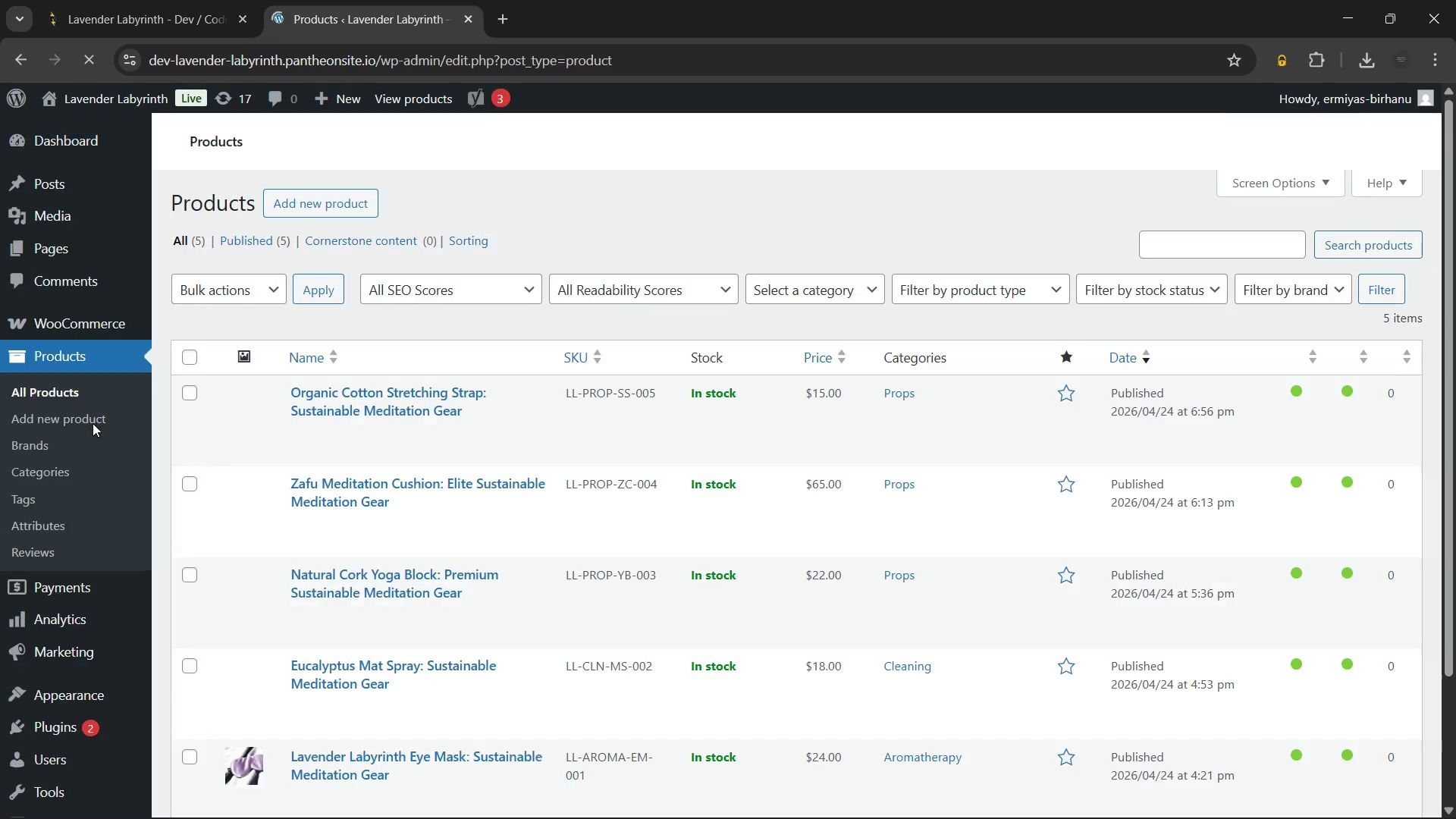 
mouse_move([384, 533])
 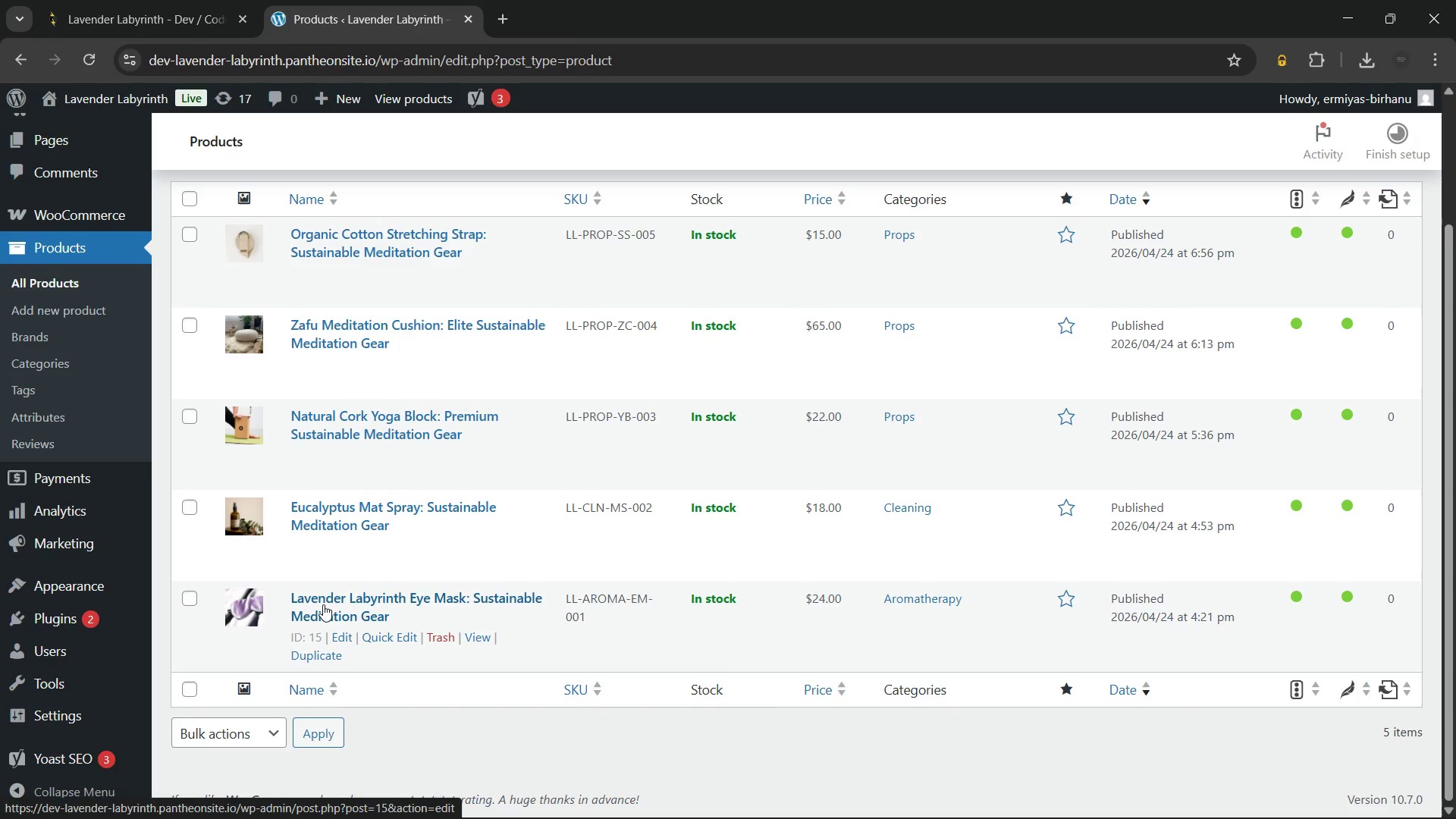 
left_click([323, 604])
 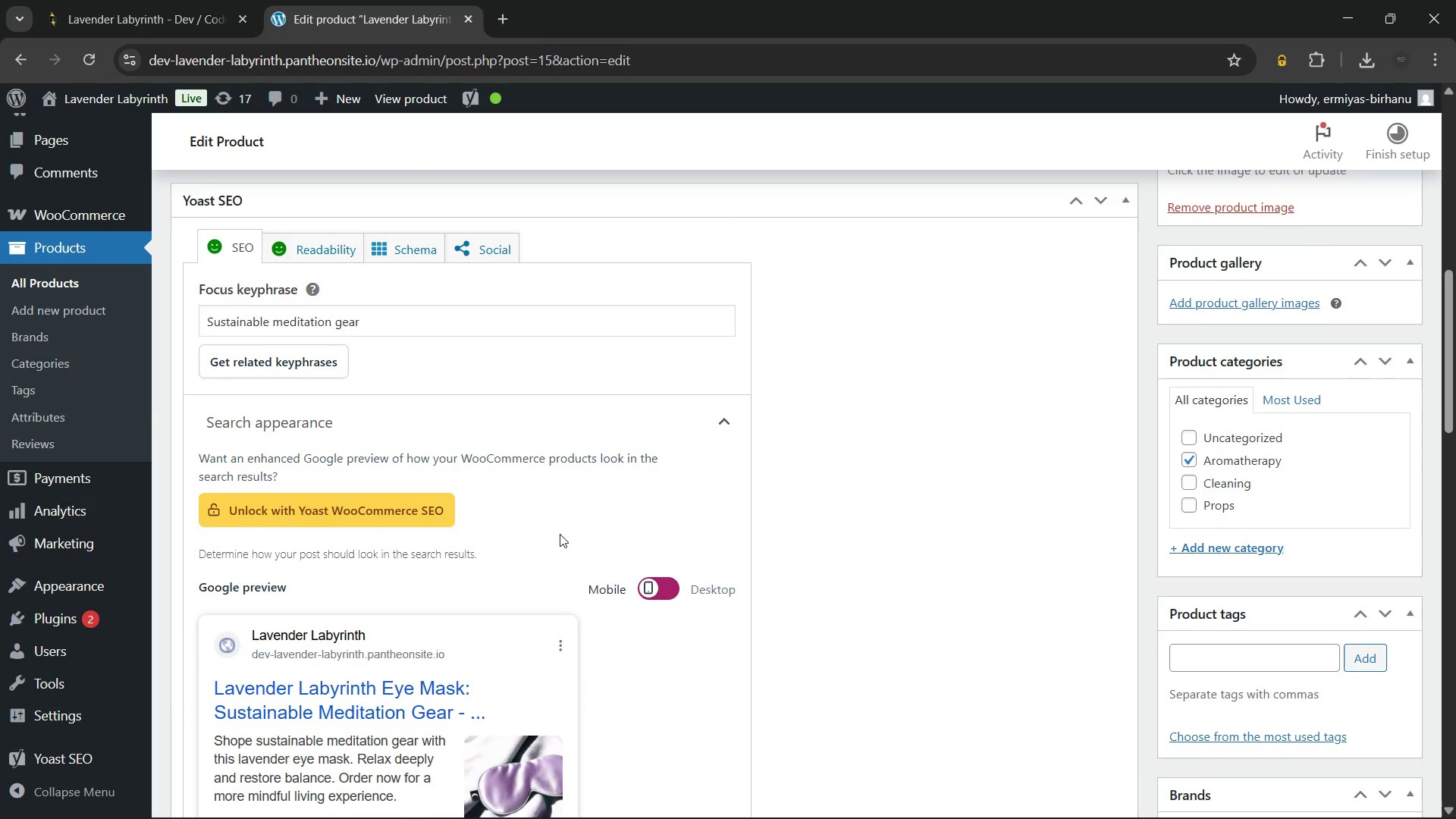 
wait(16.77)
 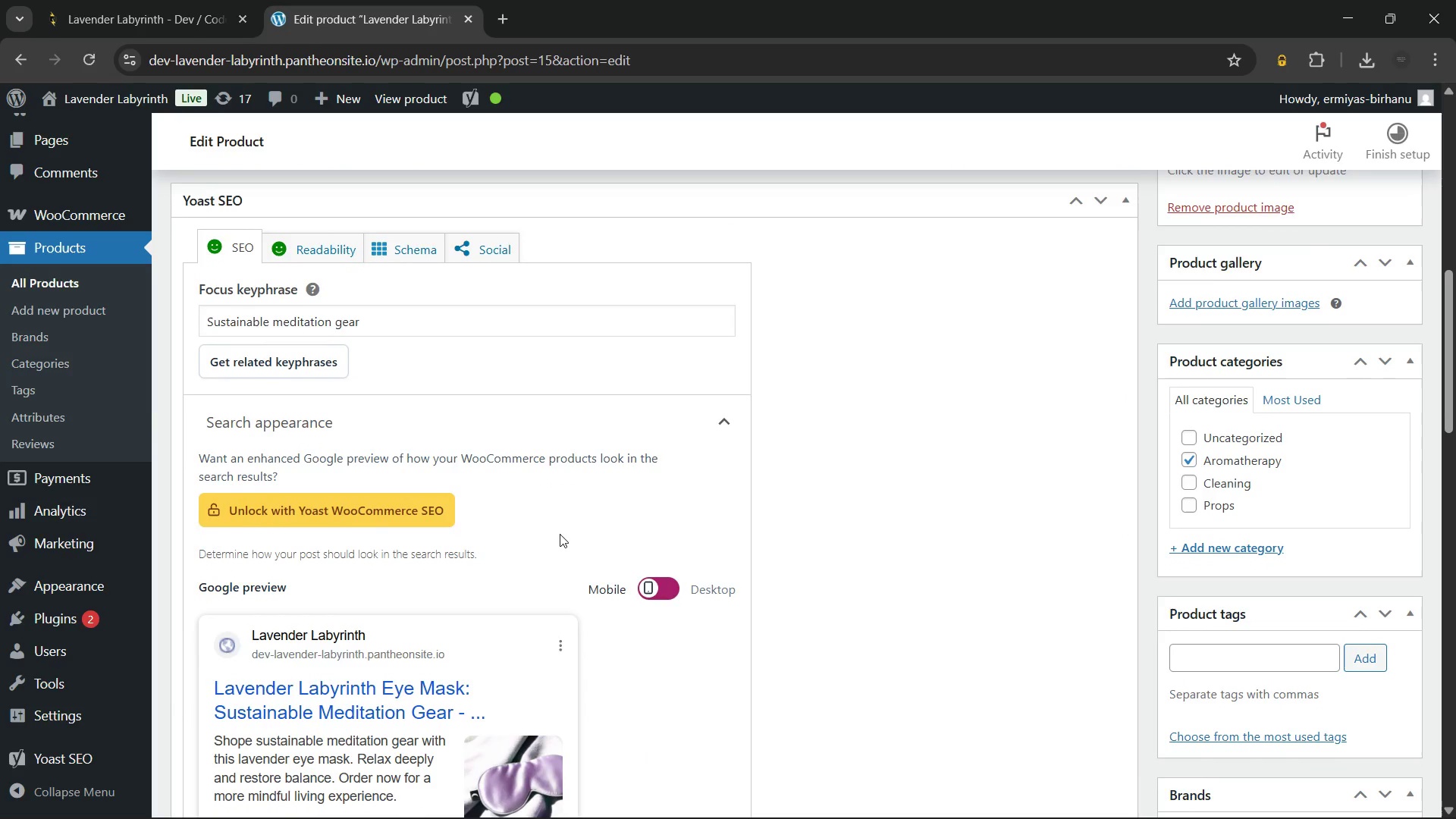 
left_click([281, 342])
 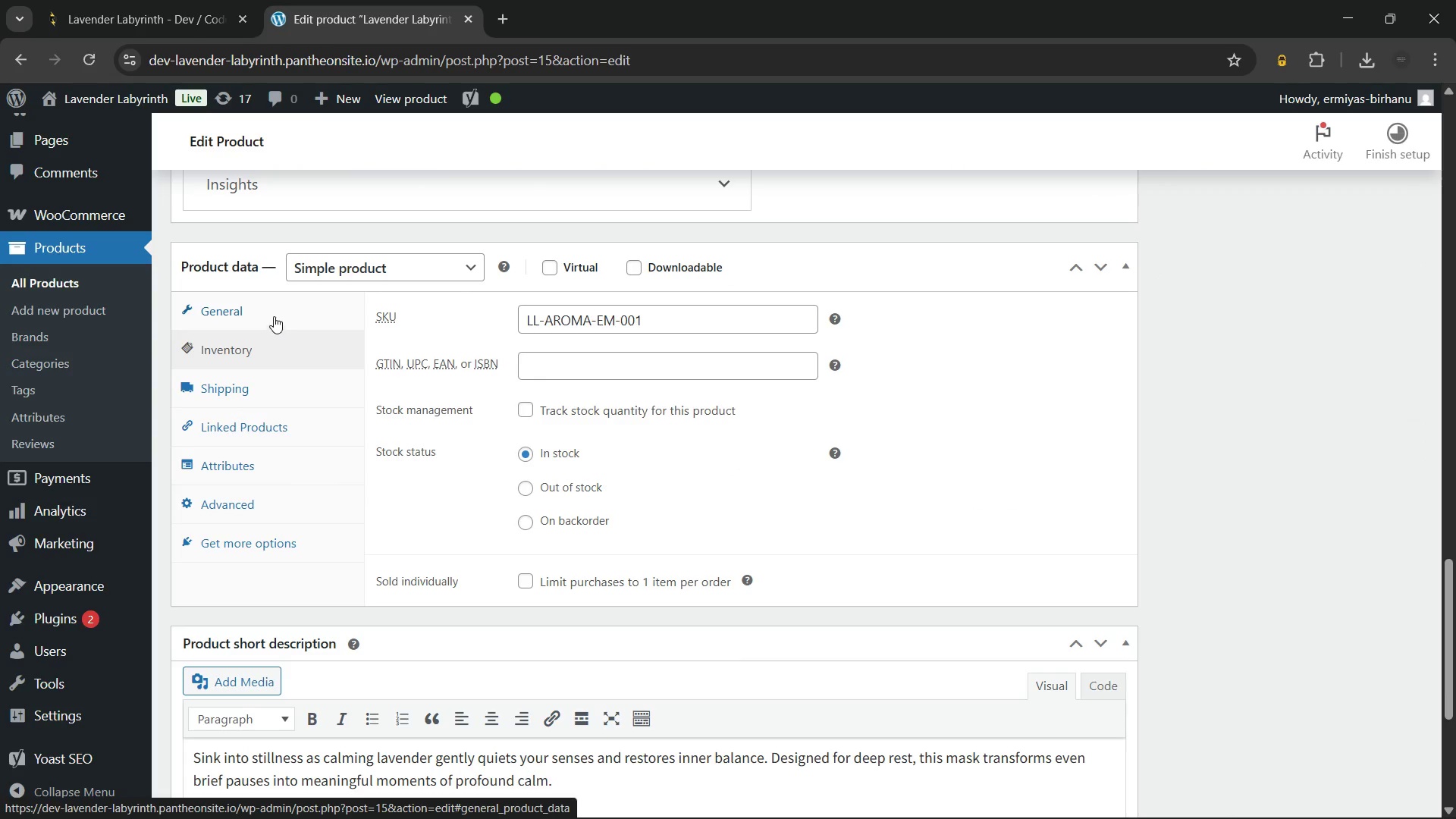 
left_click([274, 309])
 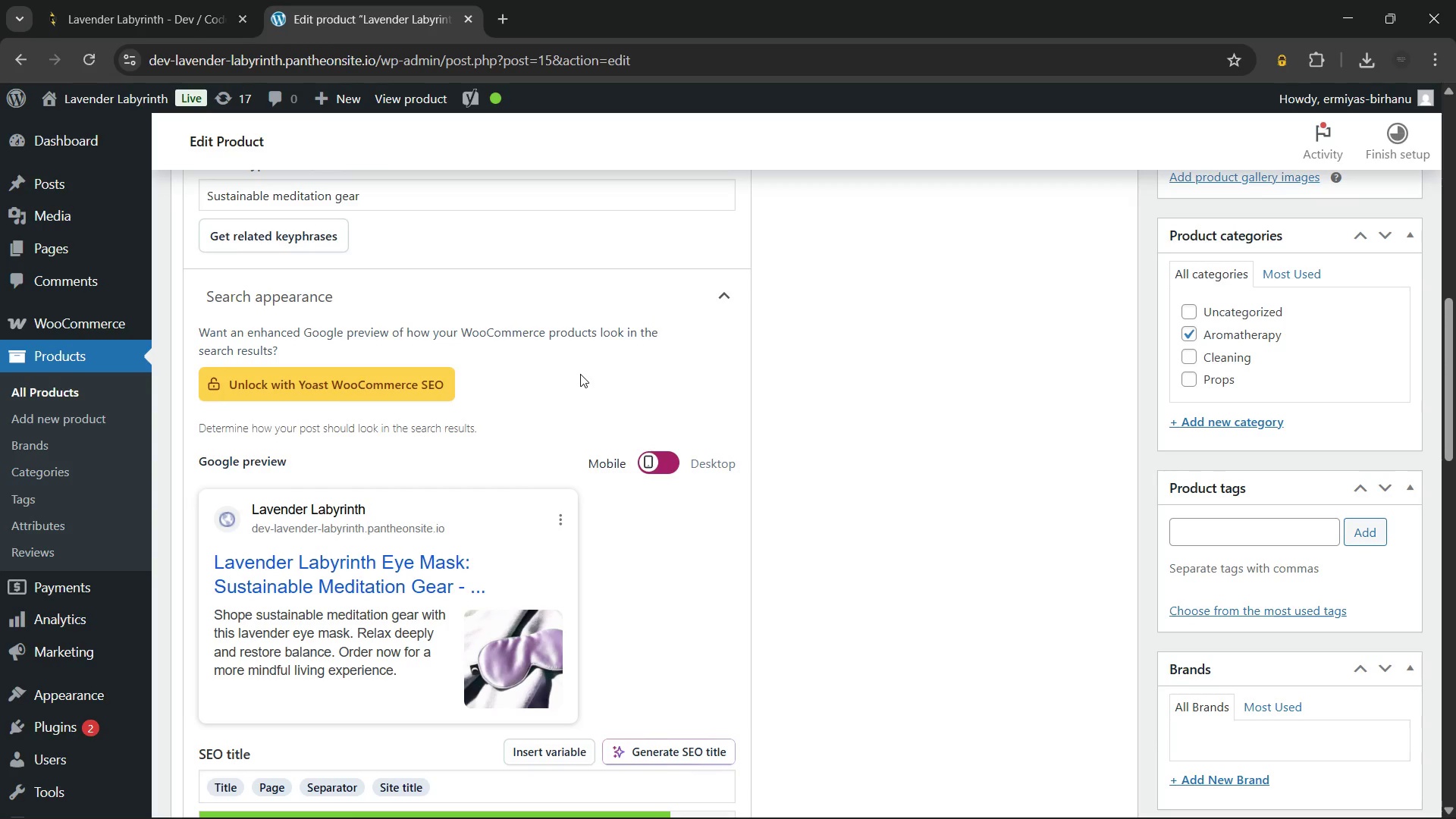 
wait(30.62)
 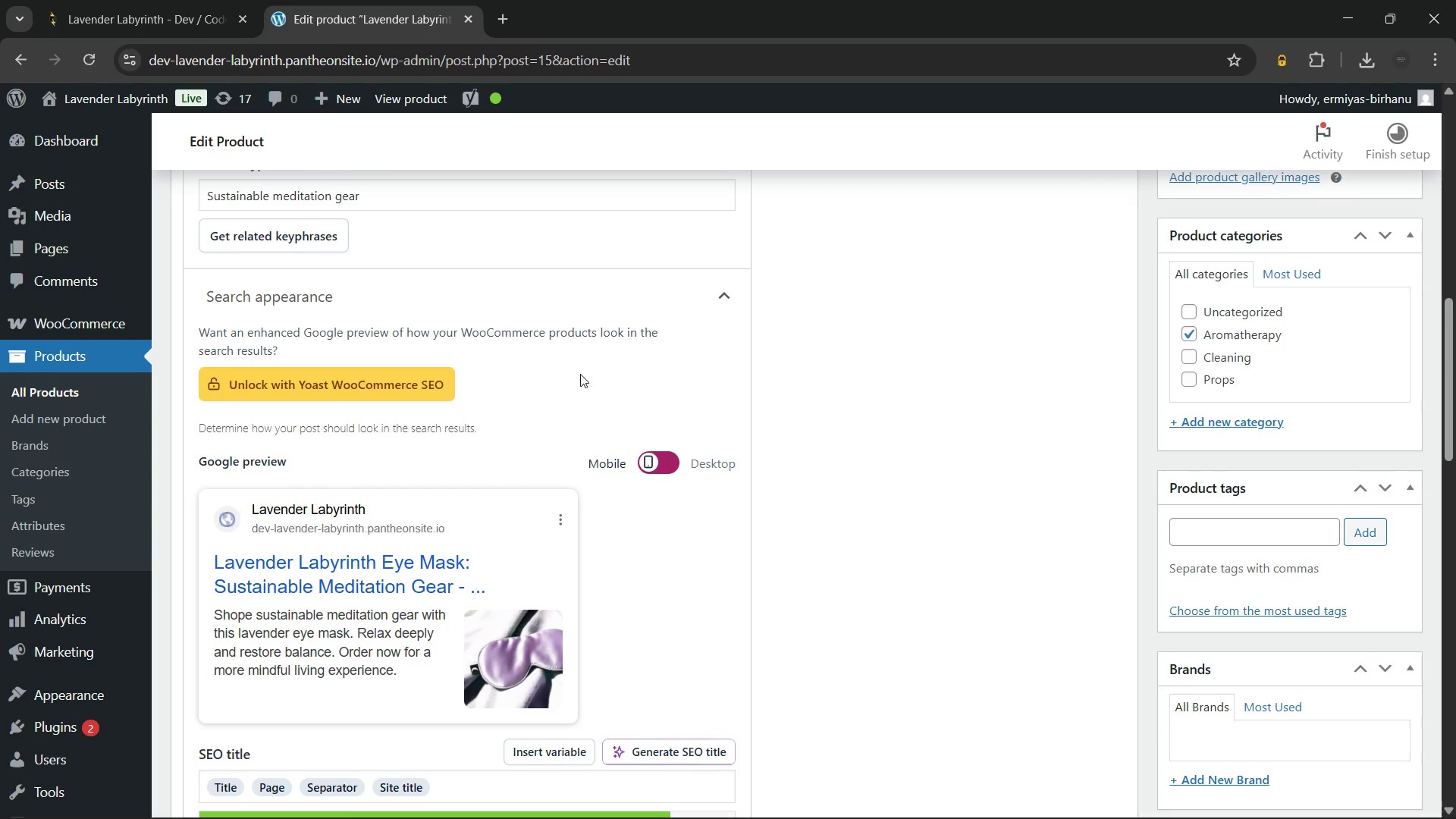 
left_click([580, 374])
 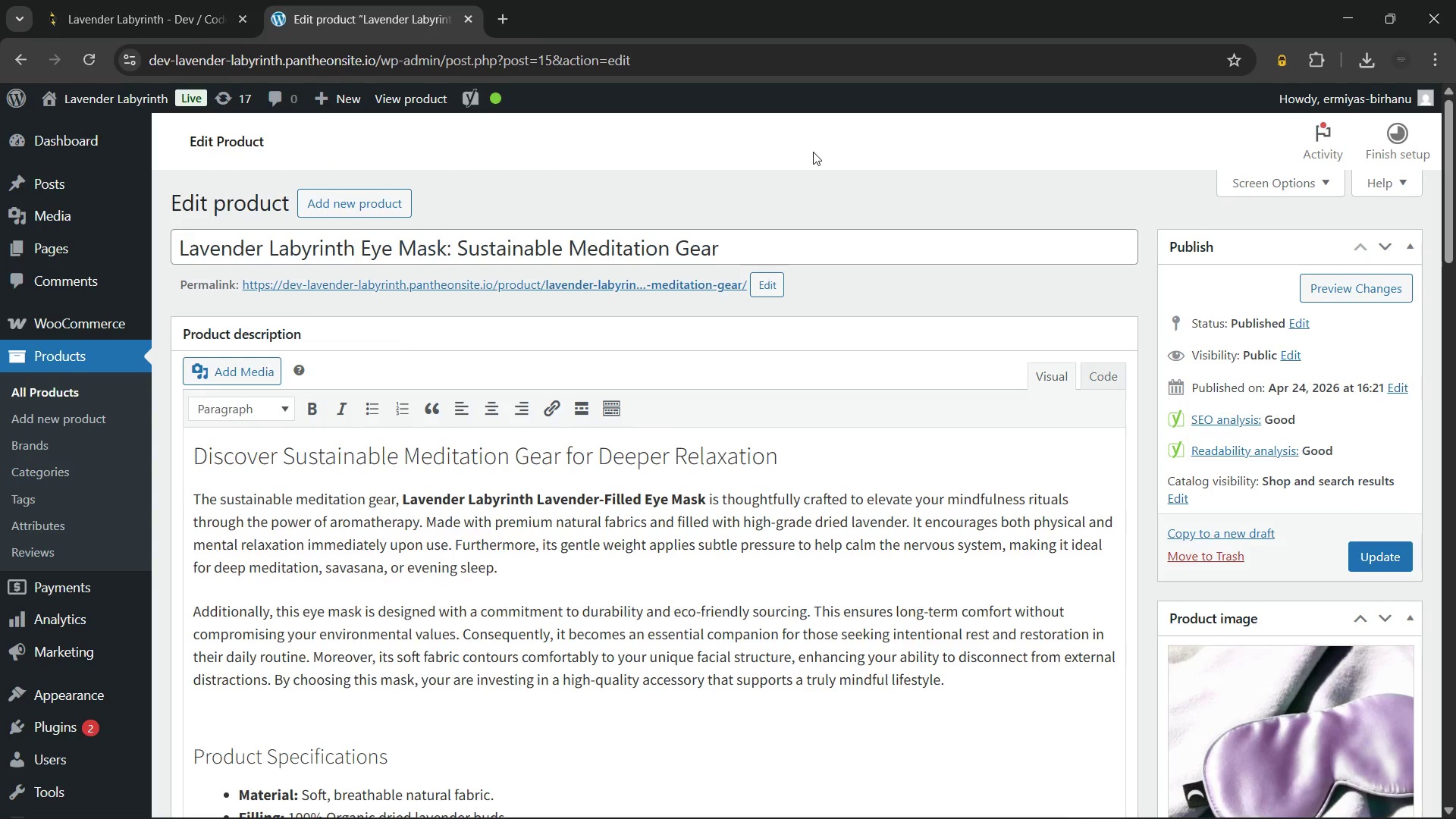 
right_click([813, 152])
 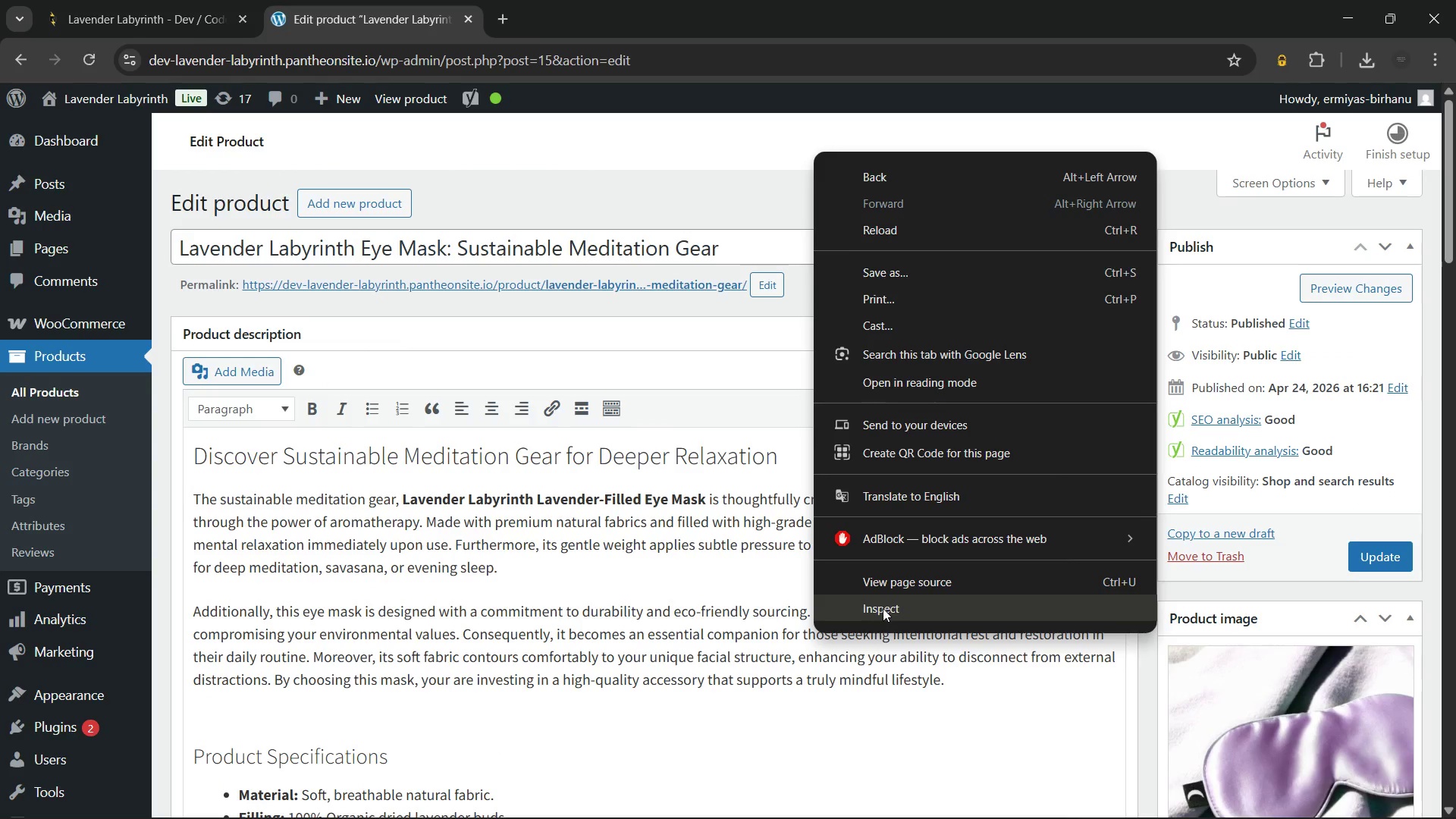 
left_click([883, 608])
 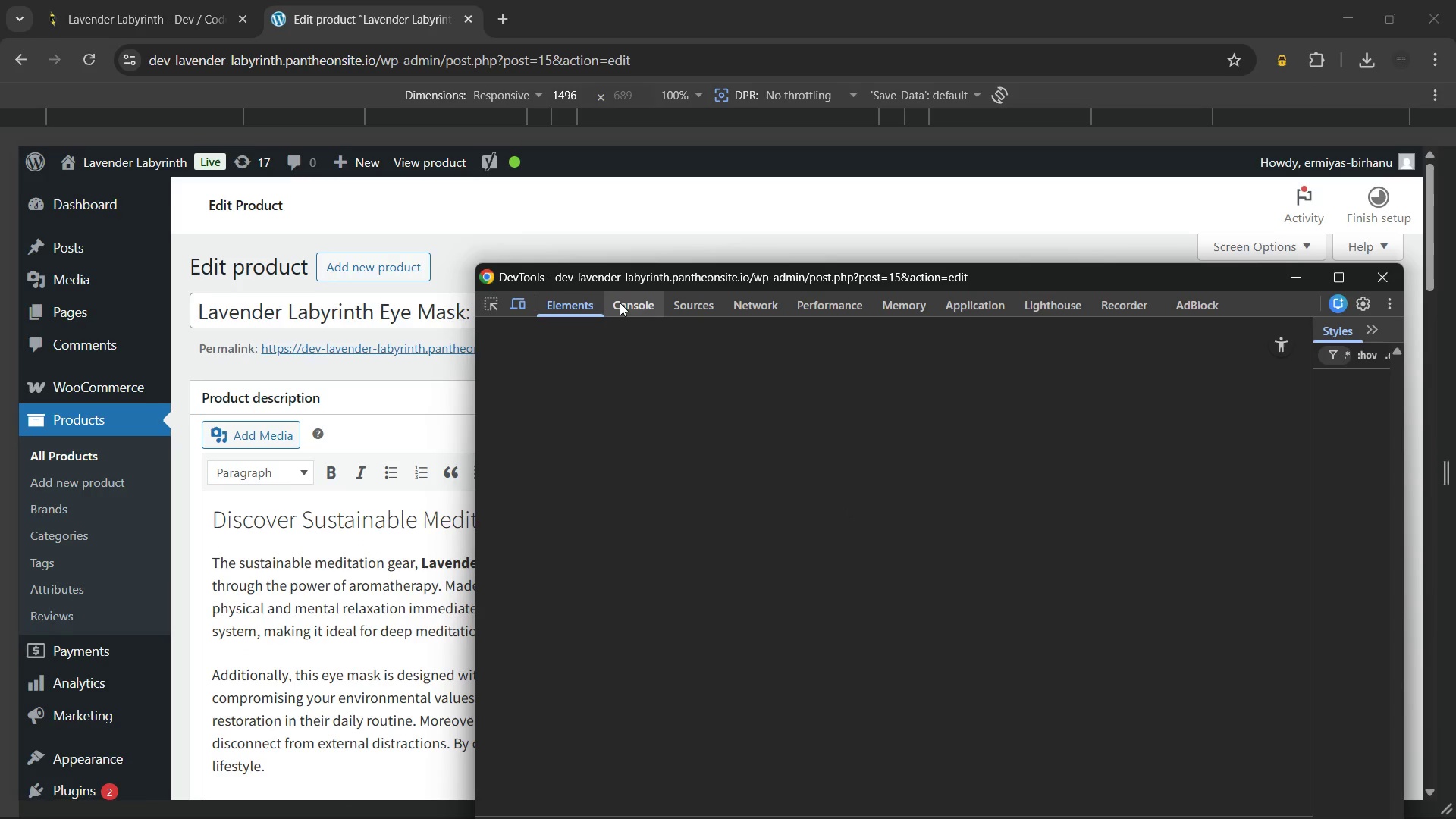 
left_click([620, 303])
 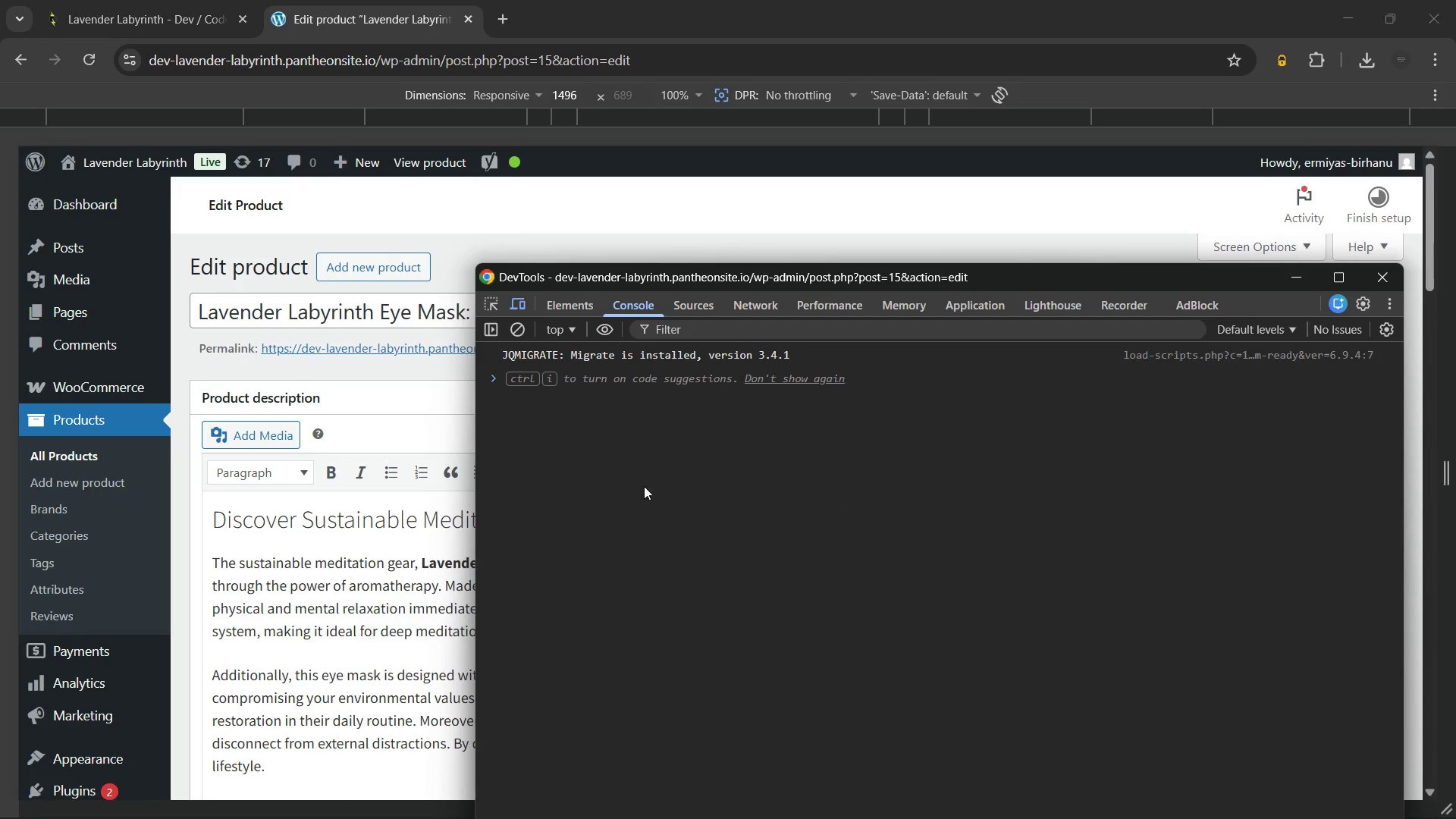 
scroll: coordinate [184, 450], scroll_direction: up, amount: 3.0
 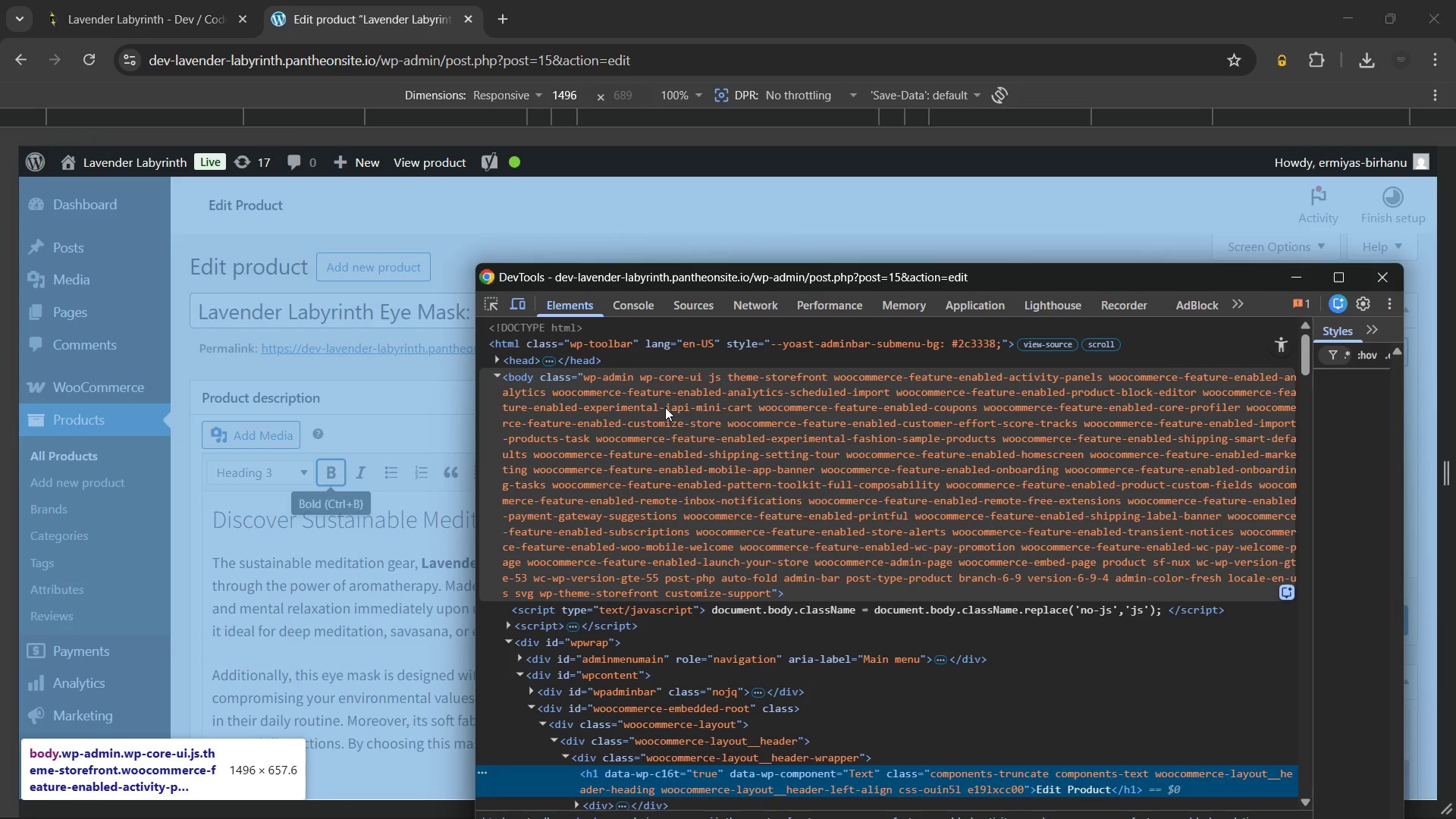 
left_click([617, 301])
 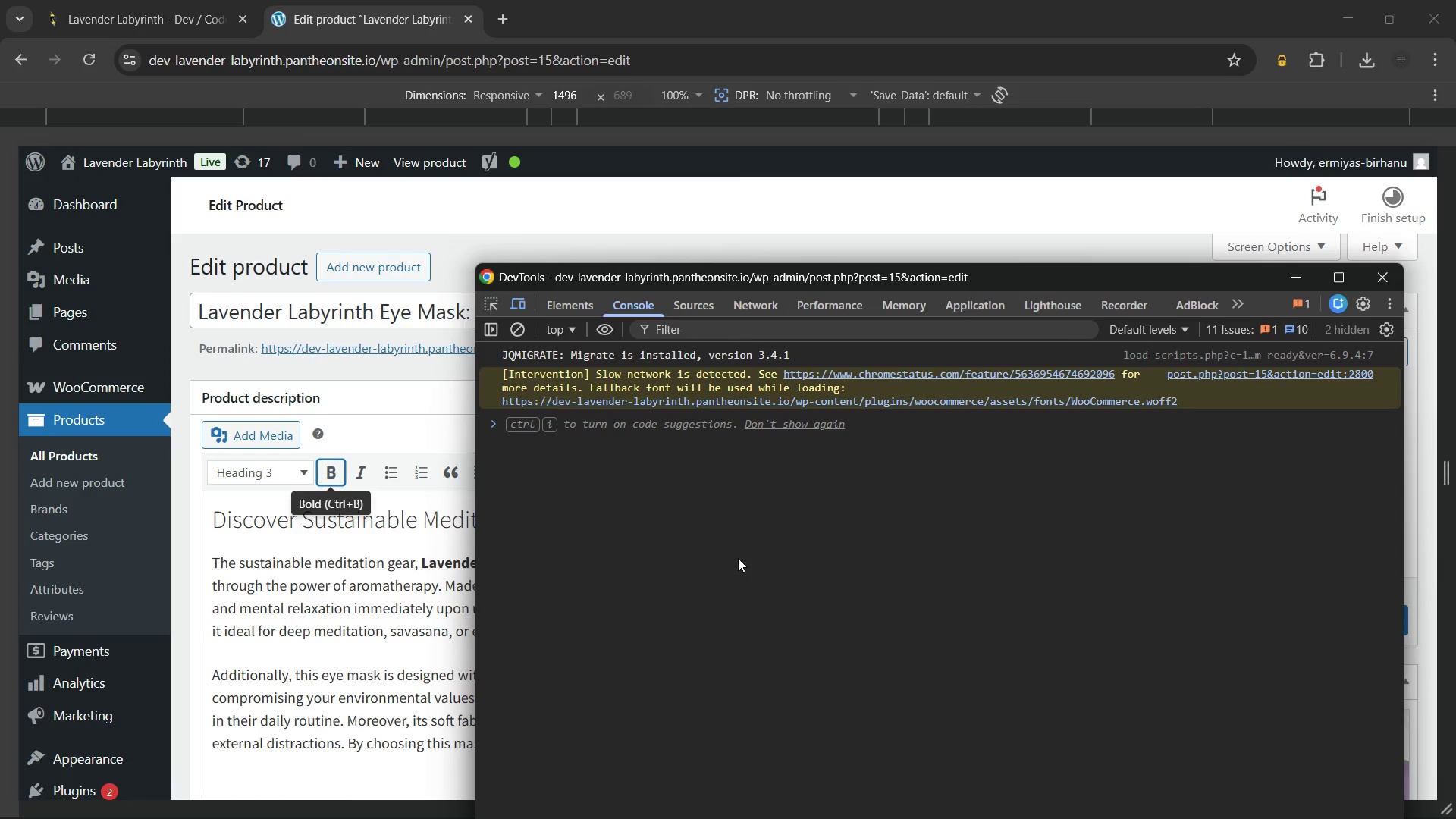 
left_click([738, 555])
 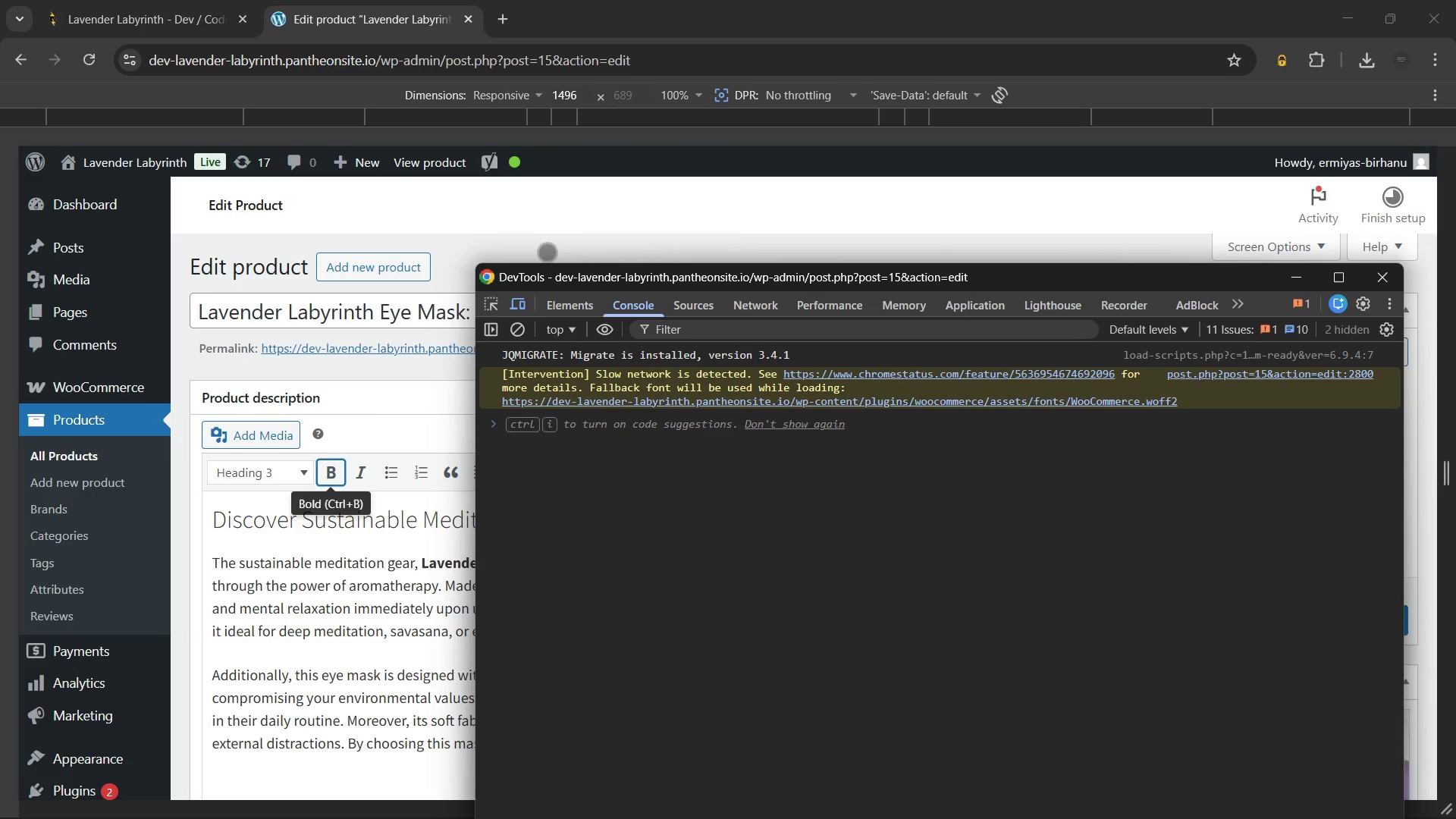 
left_click([573, 208])
 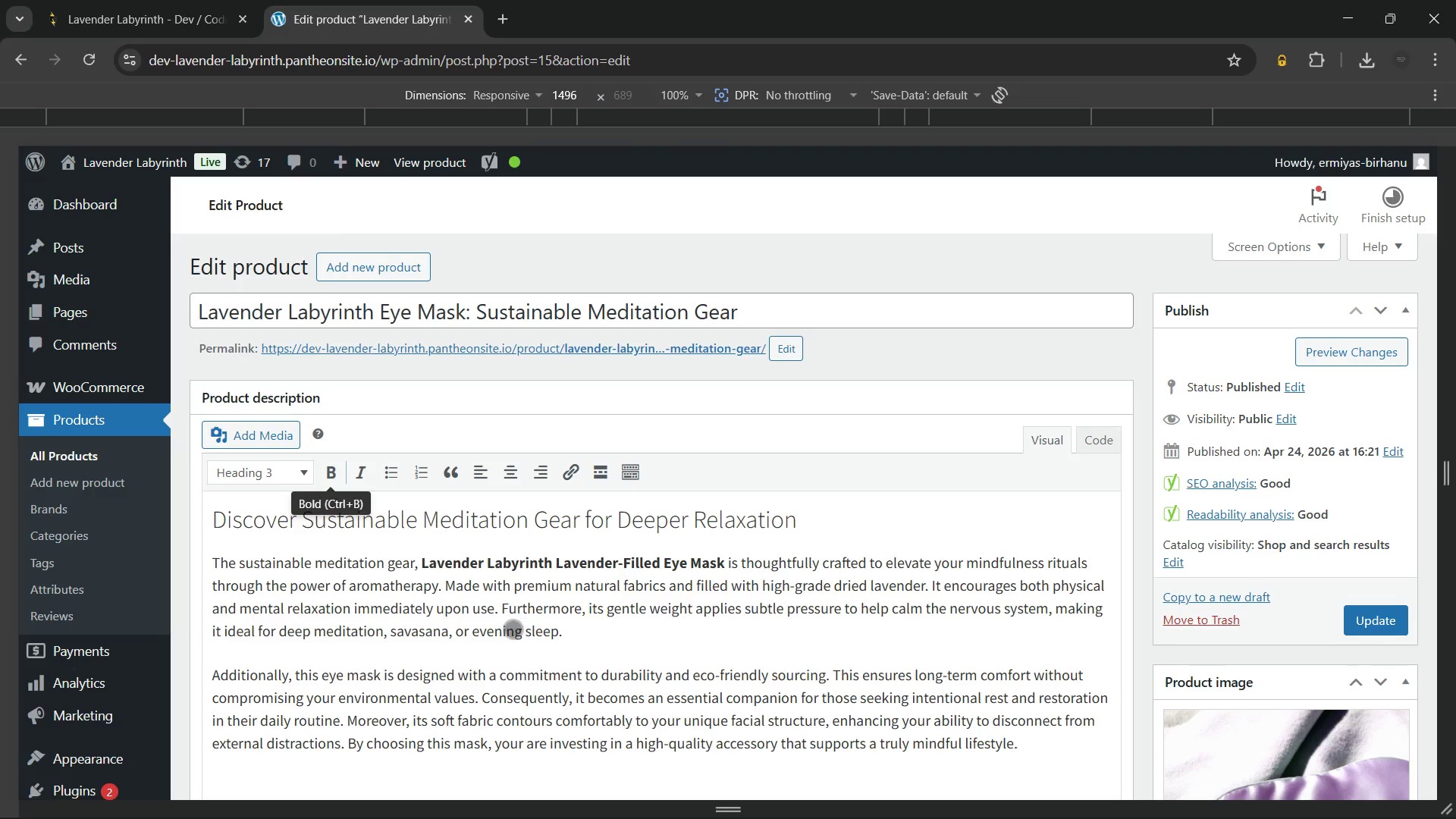 
left_click([507, 627])
 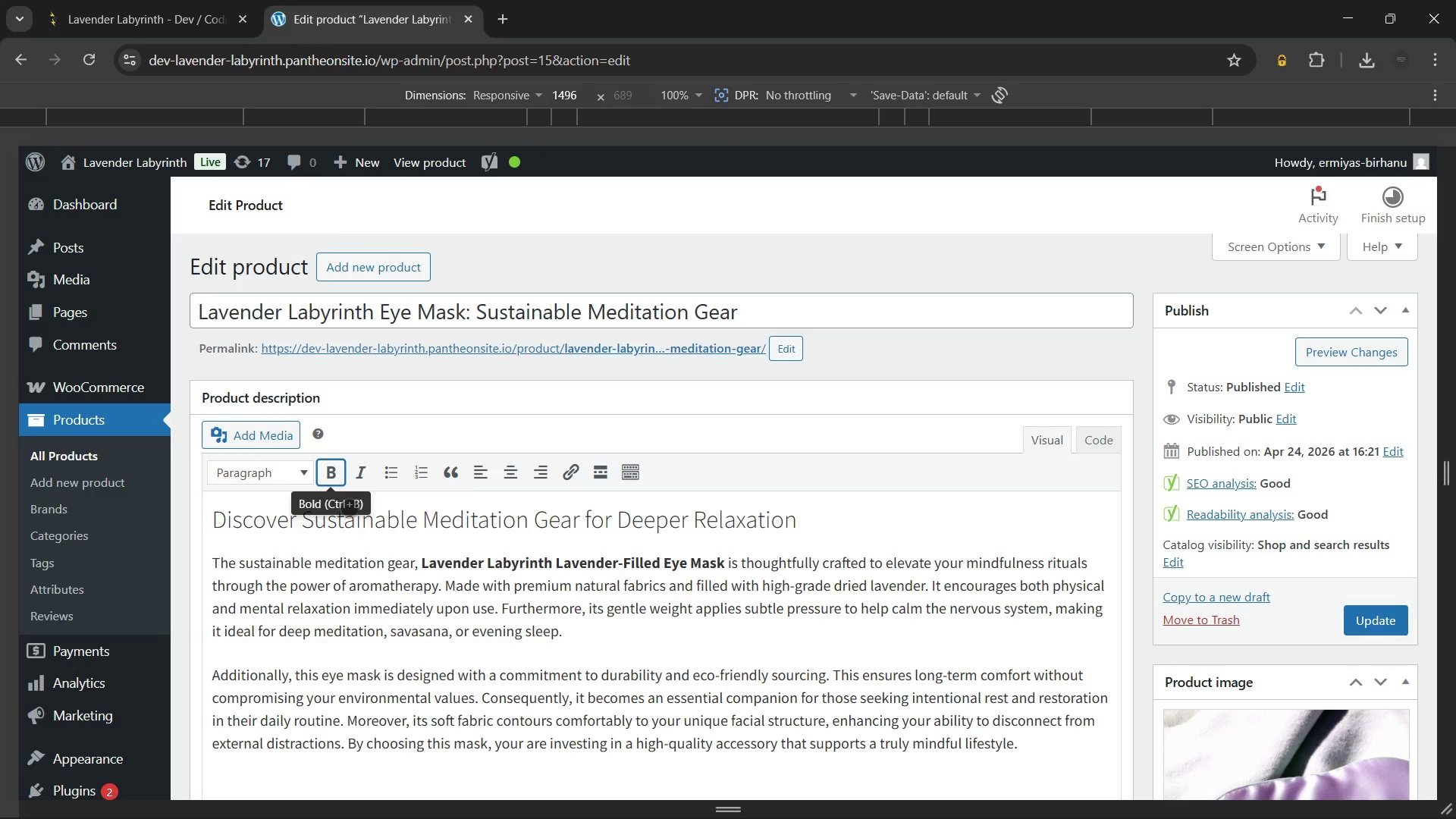 
left_click([726, 253])
 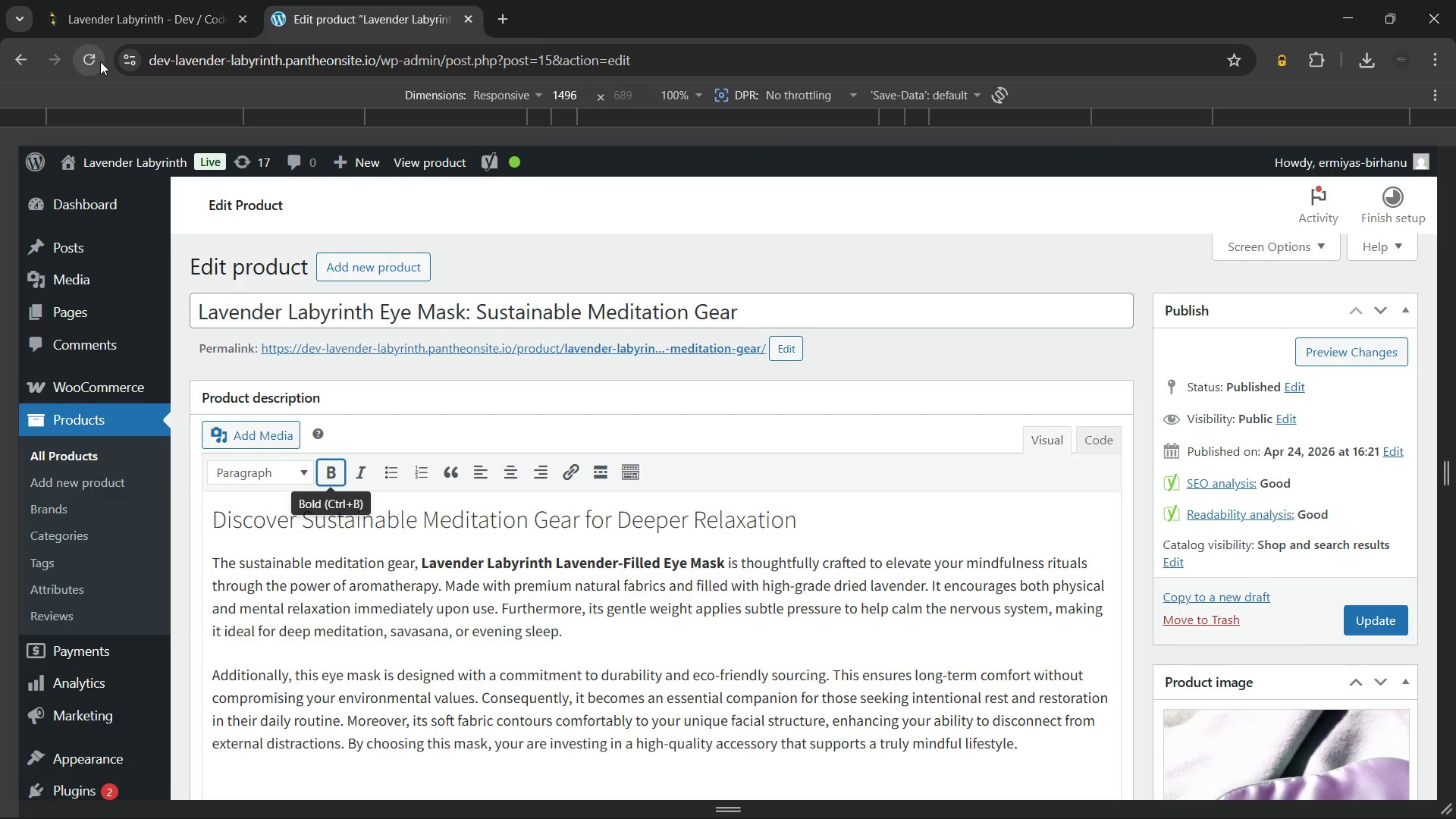 
wait(7.55)
 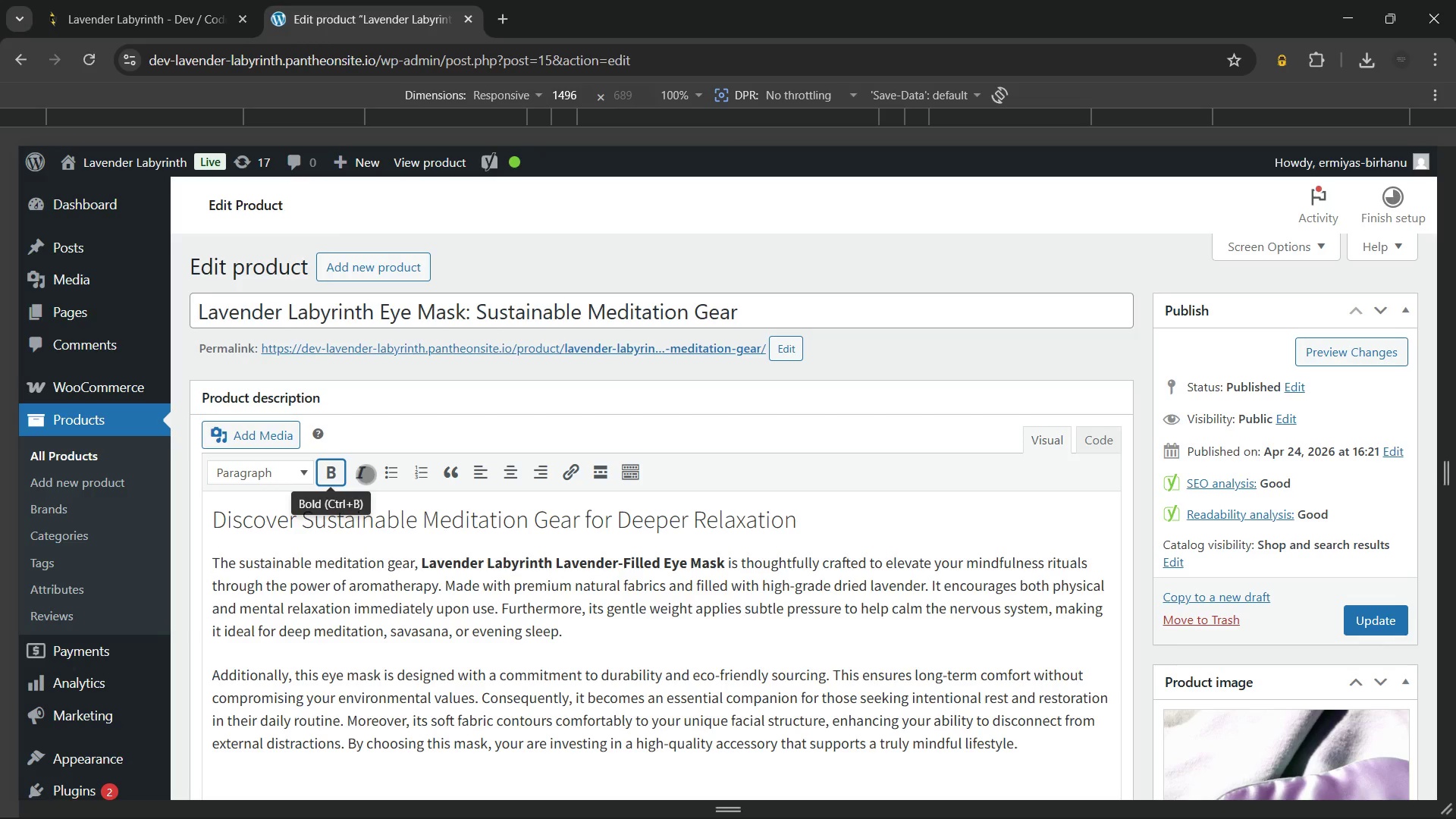 
key(Meta+MetaLeft)
 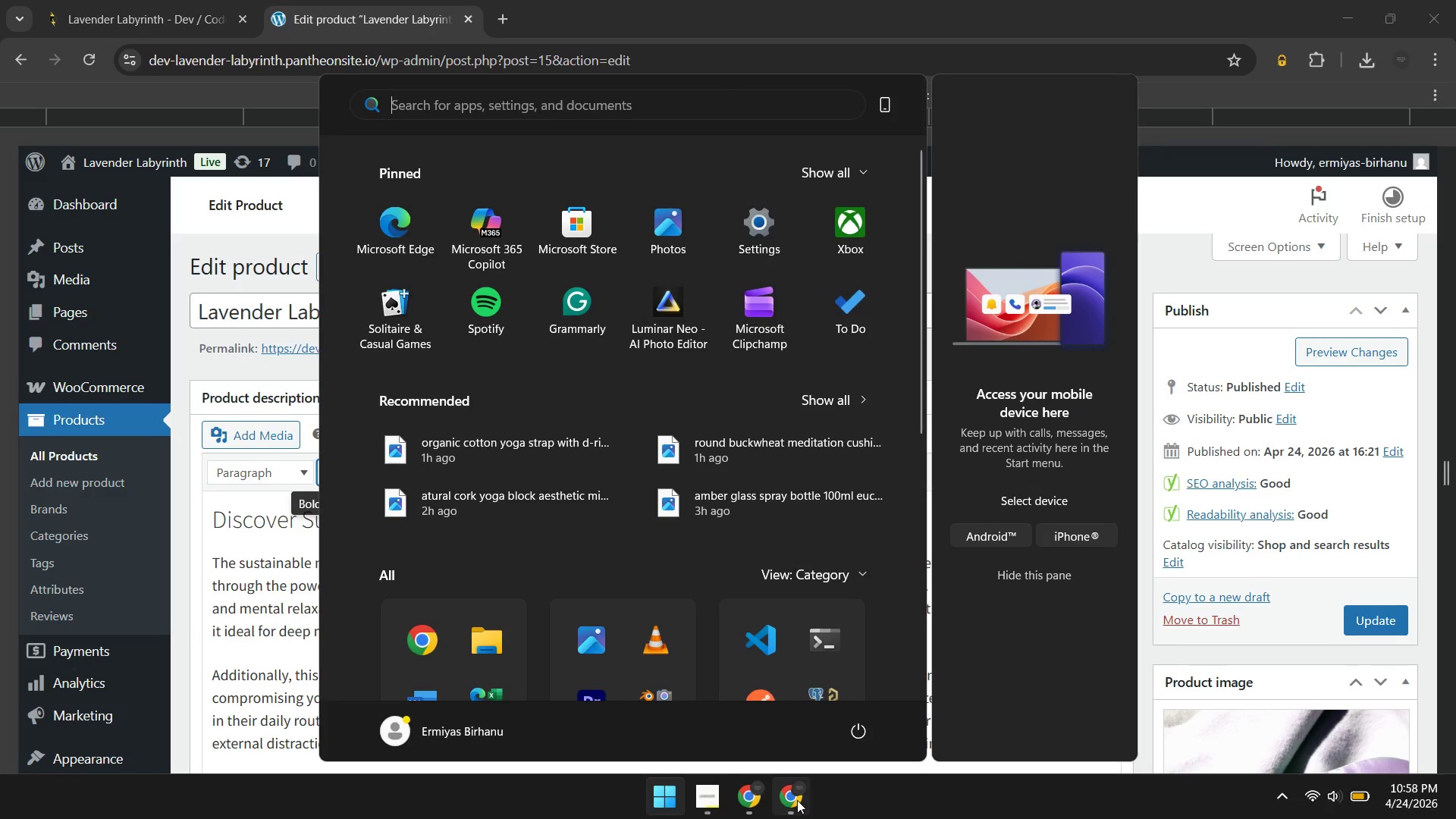 
left_click([797, 800])
 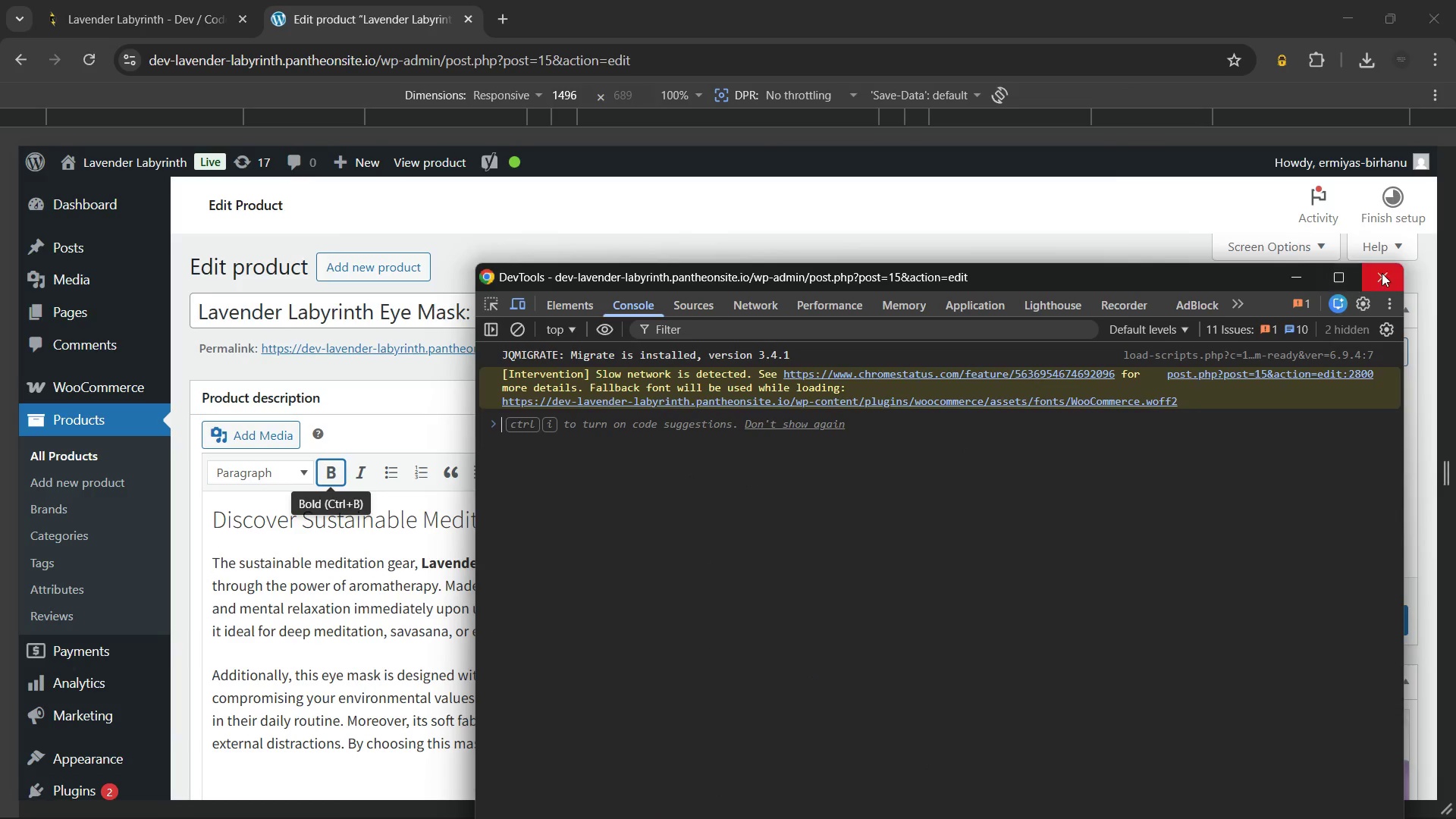 
left_click([1382, 273])
 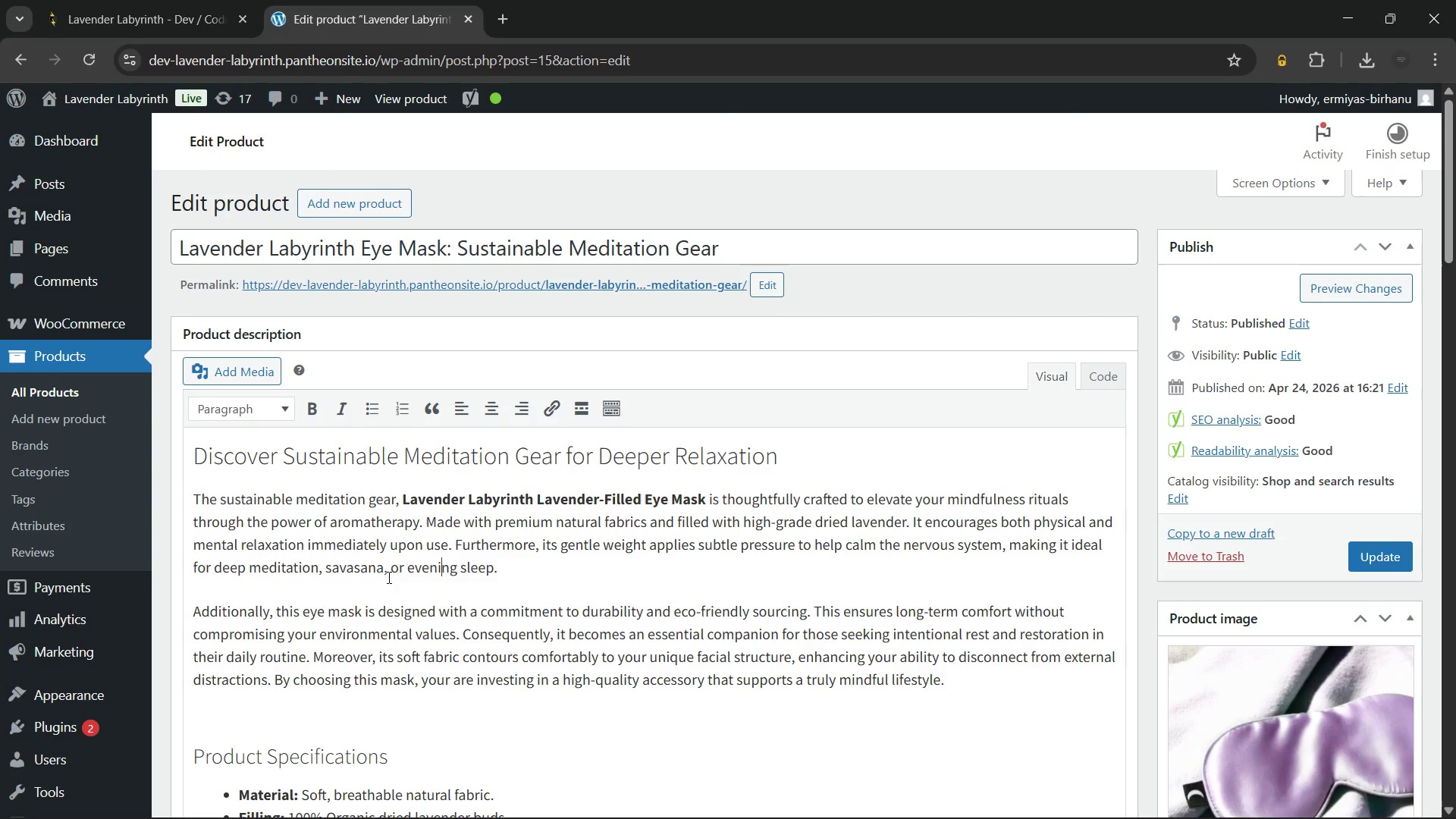 
scroll: coordinate [458, 576], scroll_direction: up, amount: 4.0
 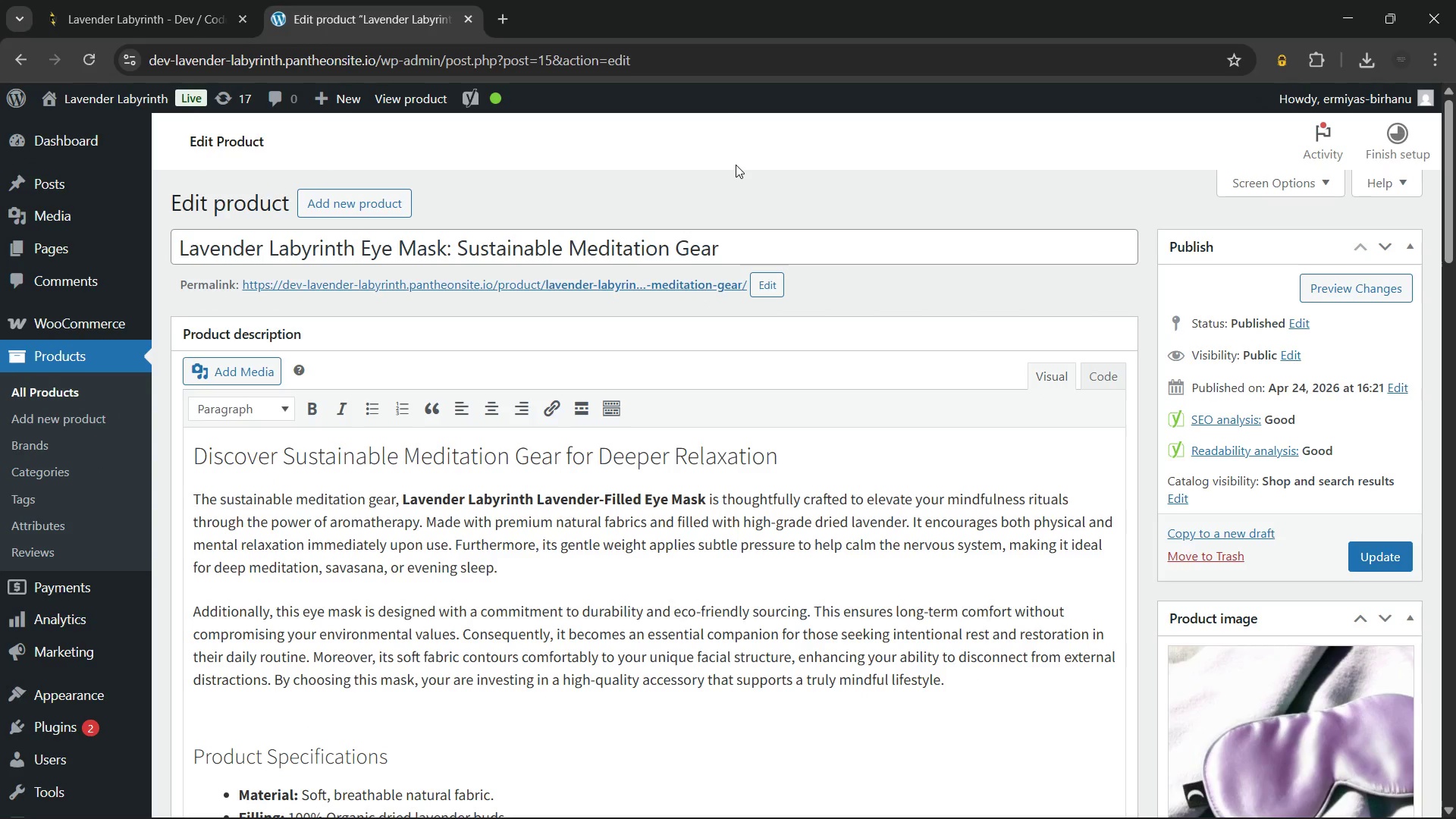 
right_click([736, 165])
 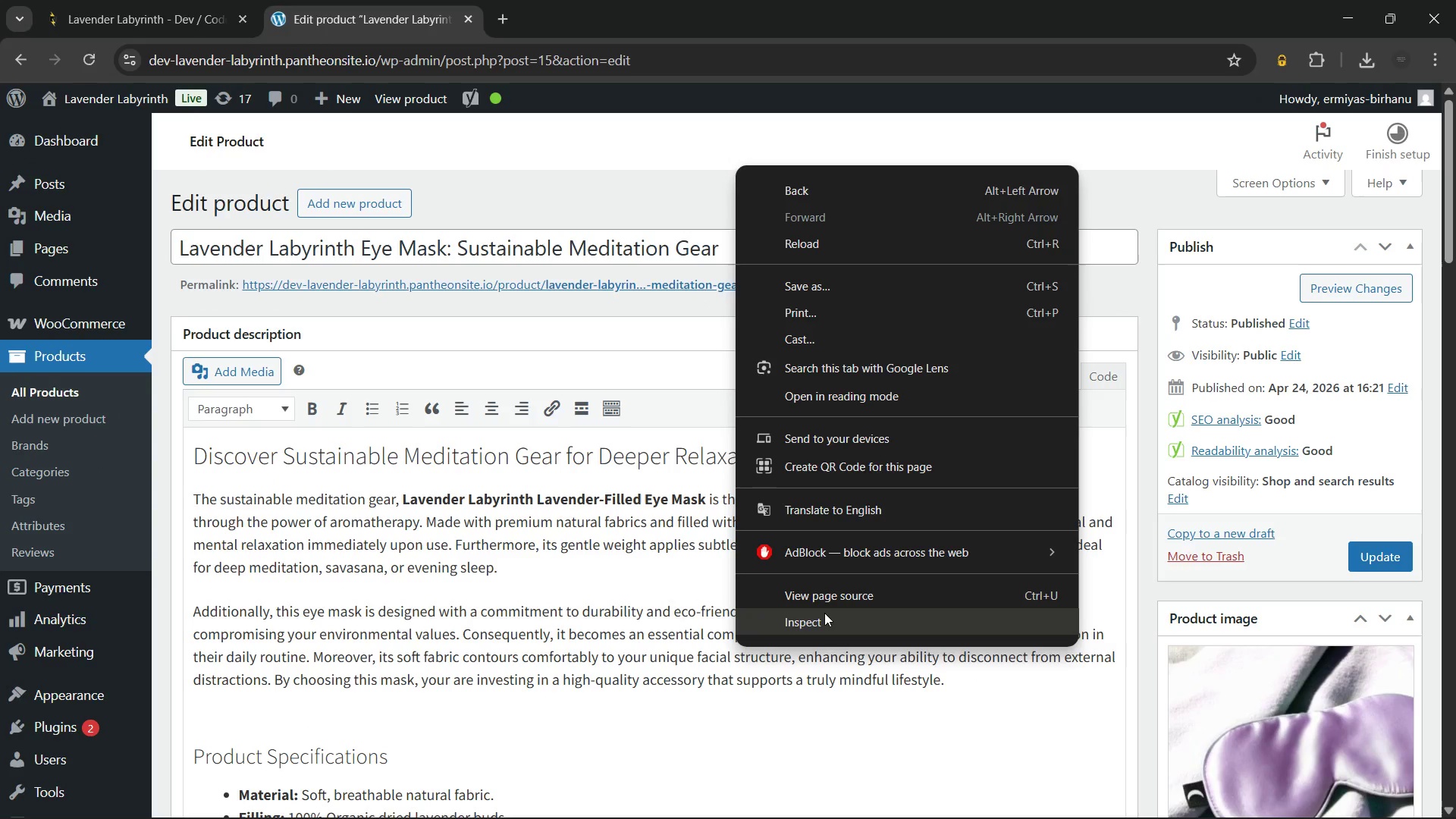 
left_click([824, 613])
 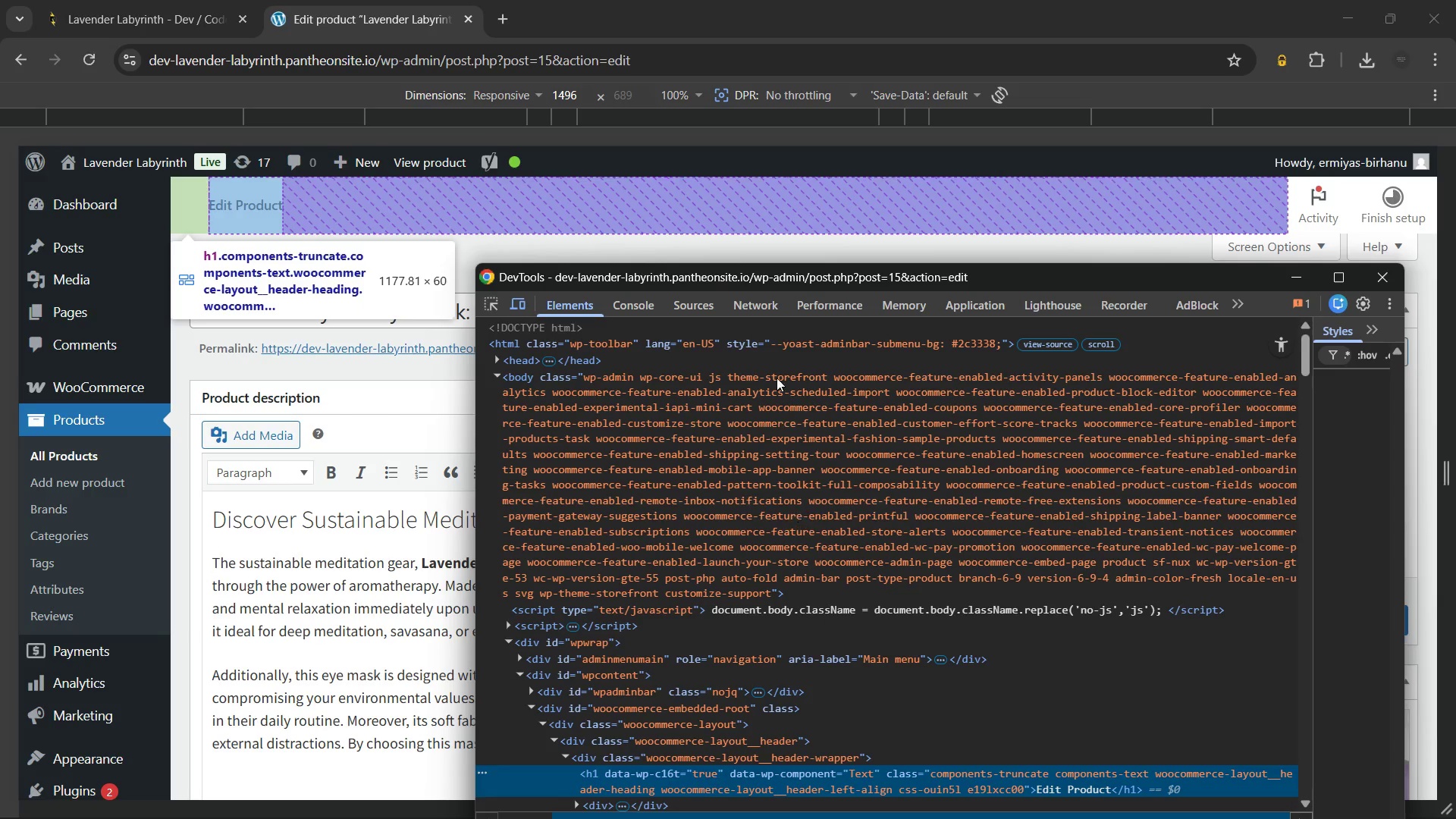 
wait(6.11)
 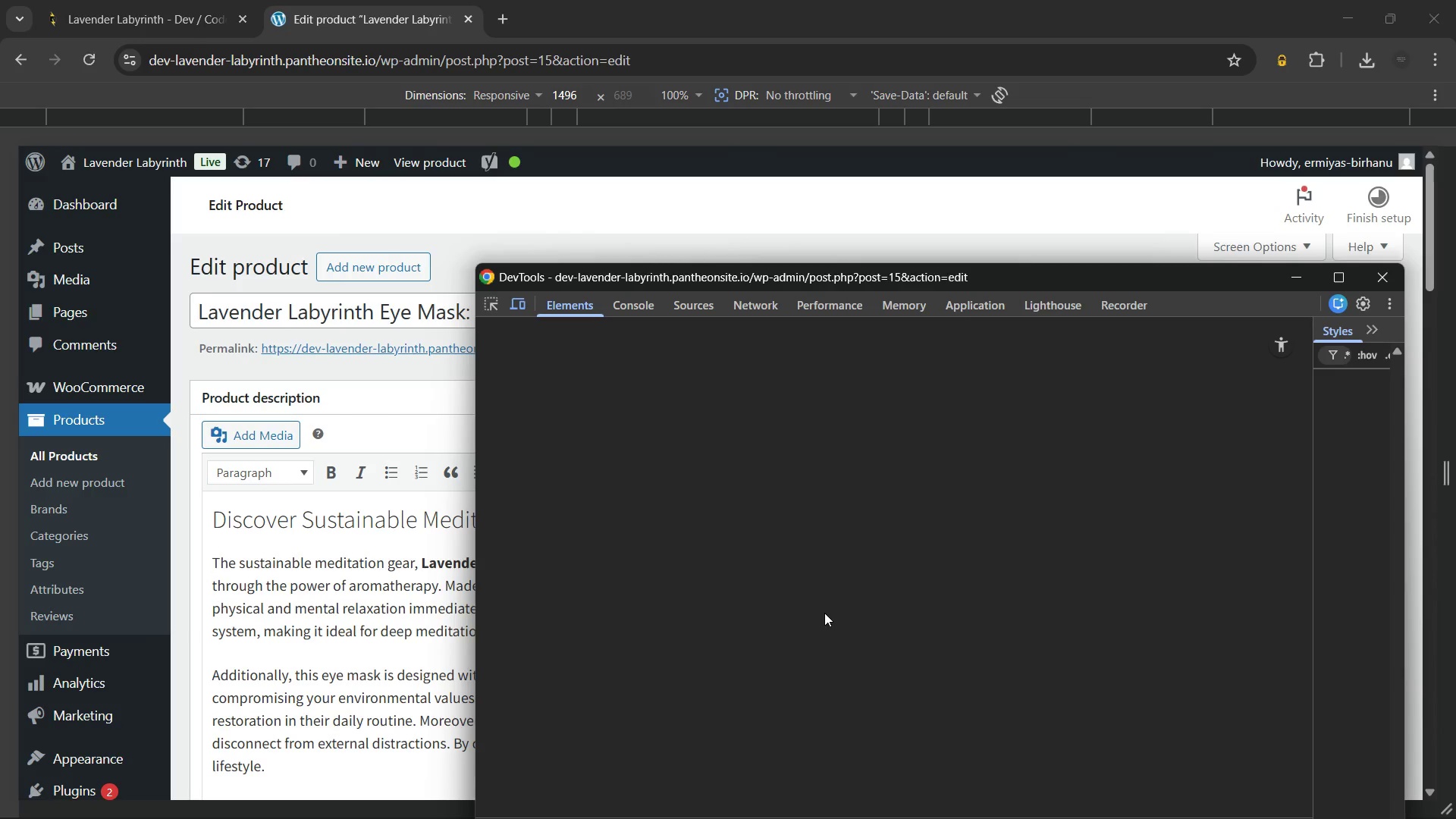 
left_click([632, 303])
 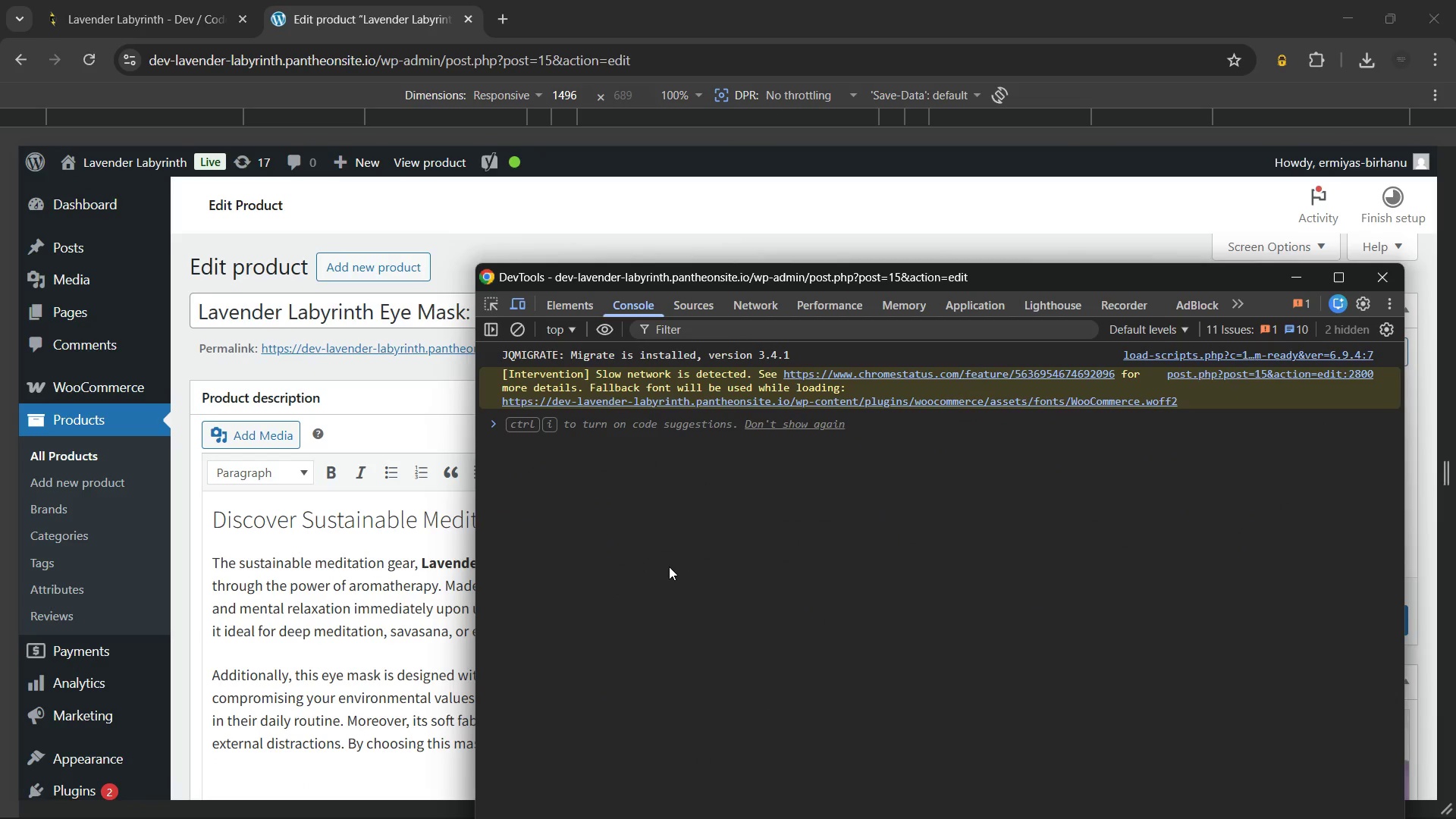 
key(Control+Shift+ControlLeft)
 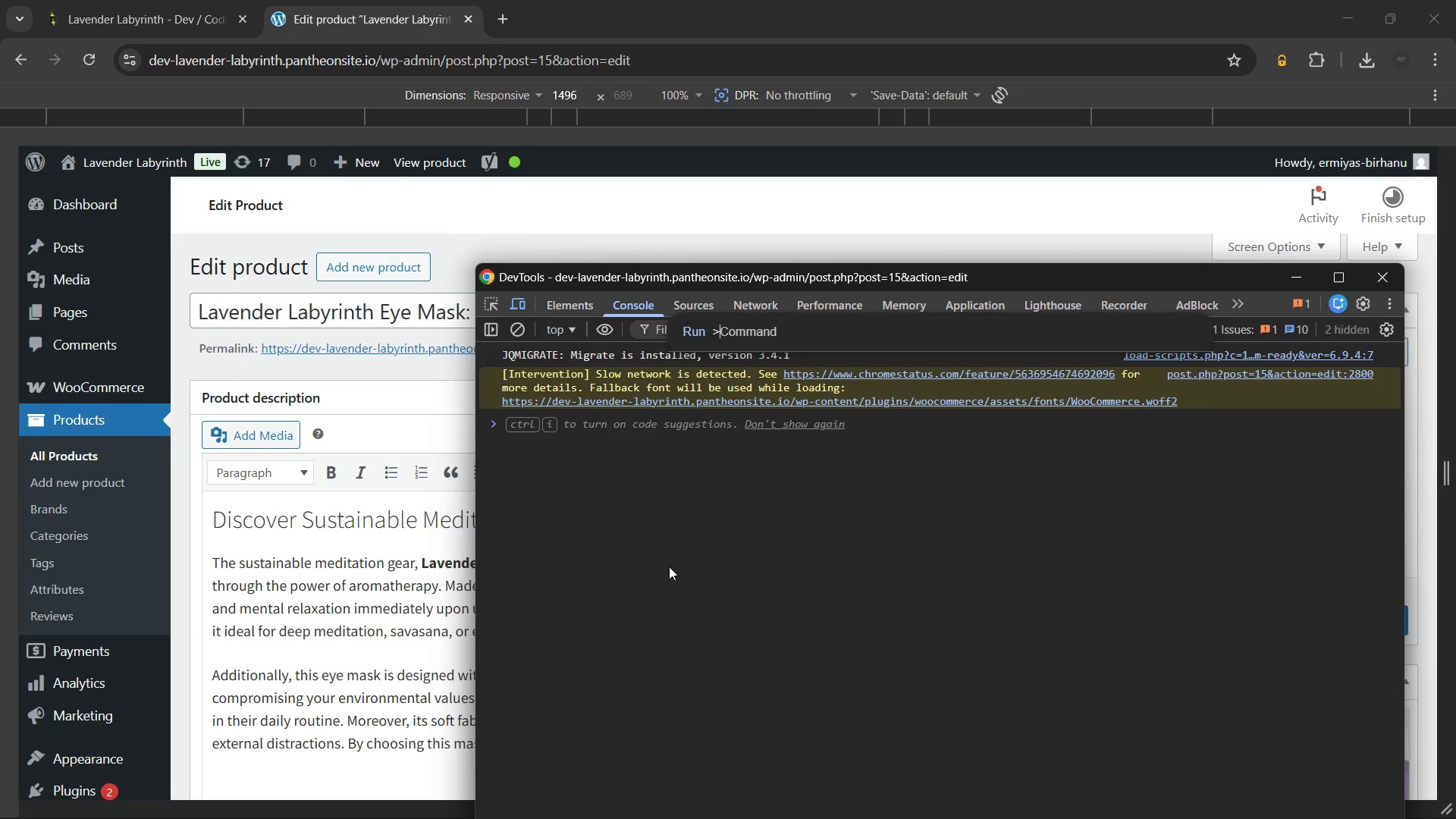 
key(Control+Shift+P)
 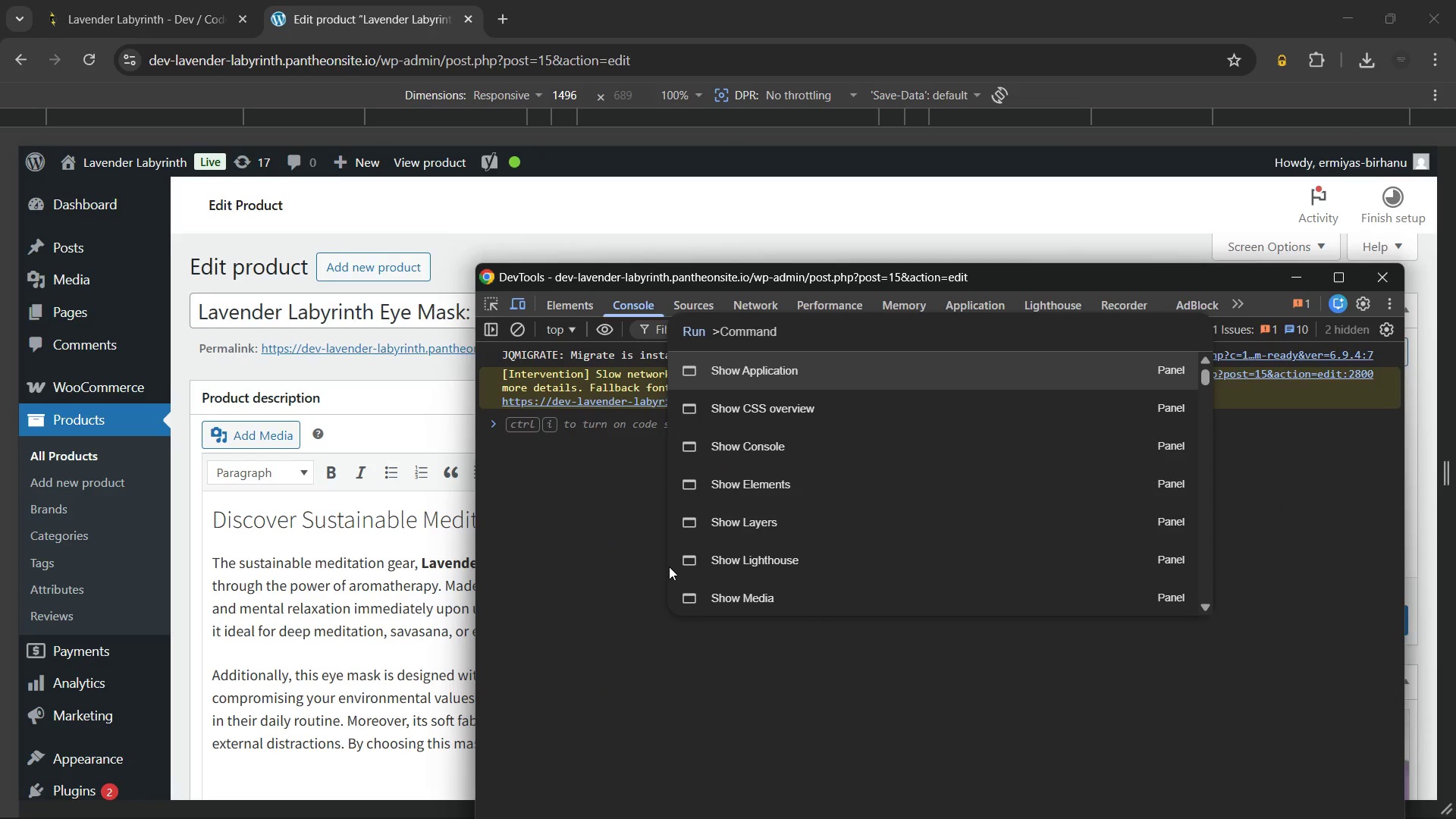 
type(ful)
 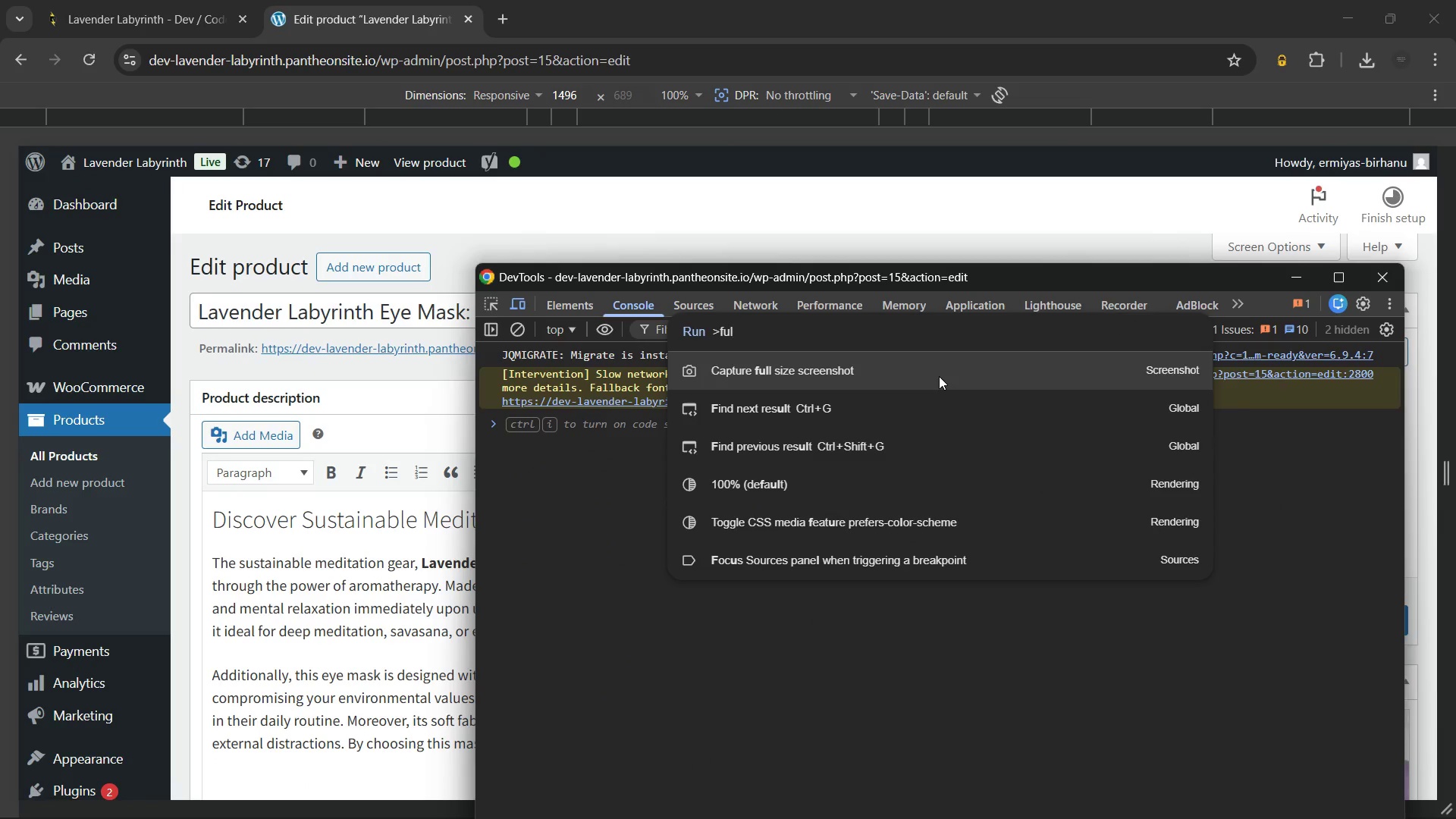 
left_click([939, 376])
 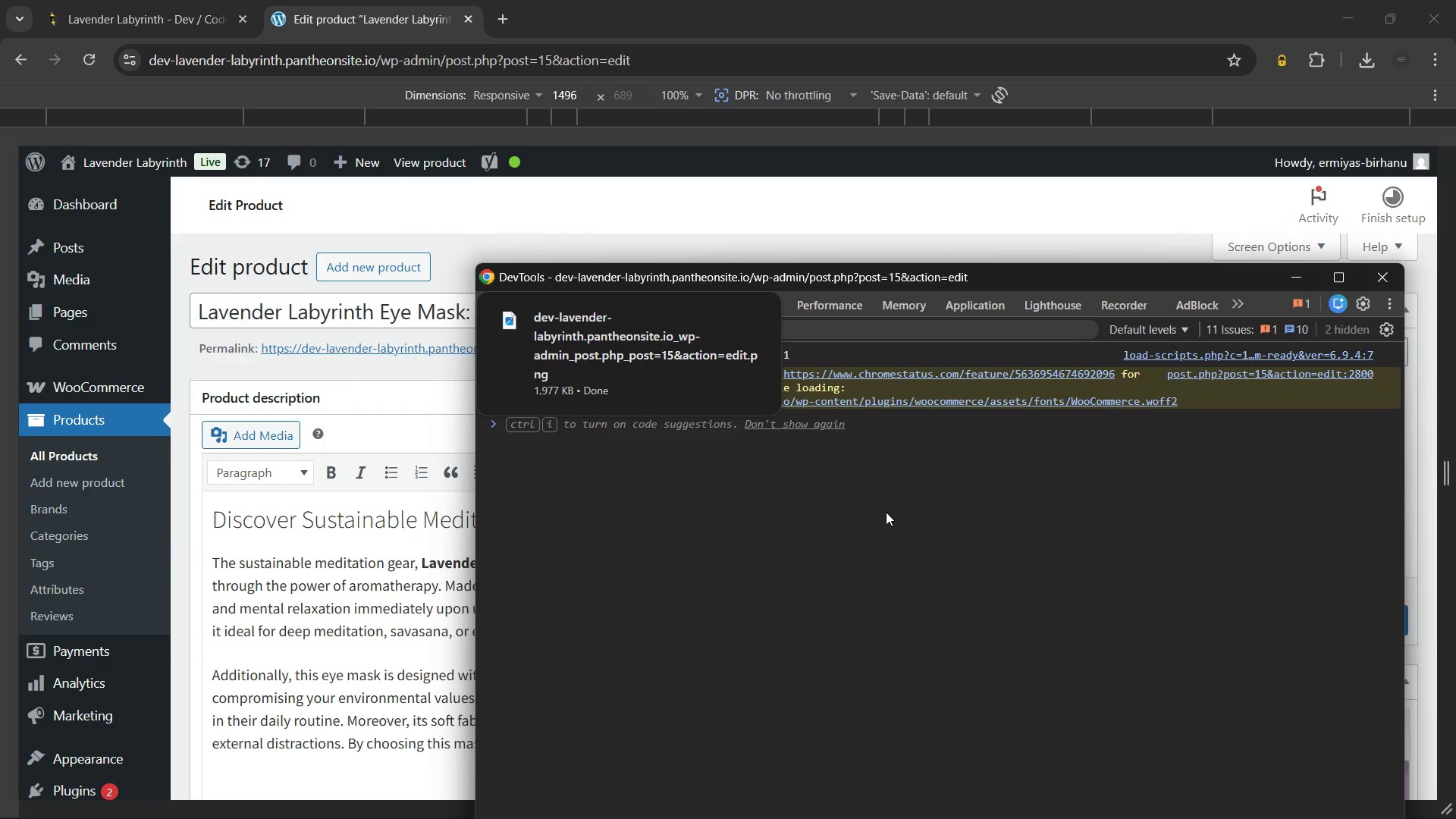 
wait(6.41)
 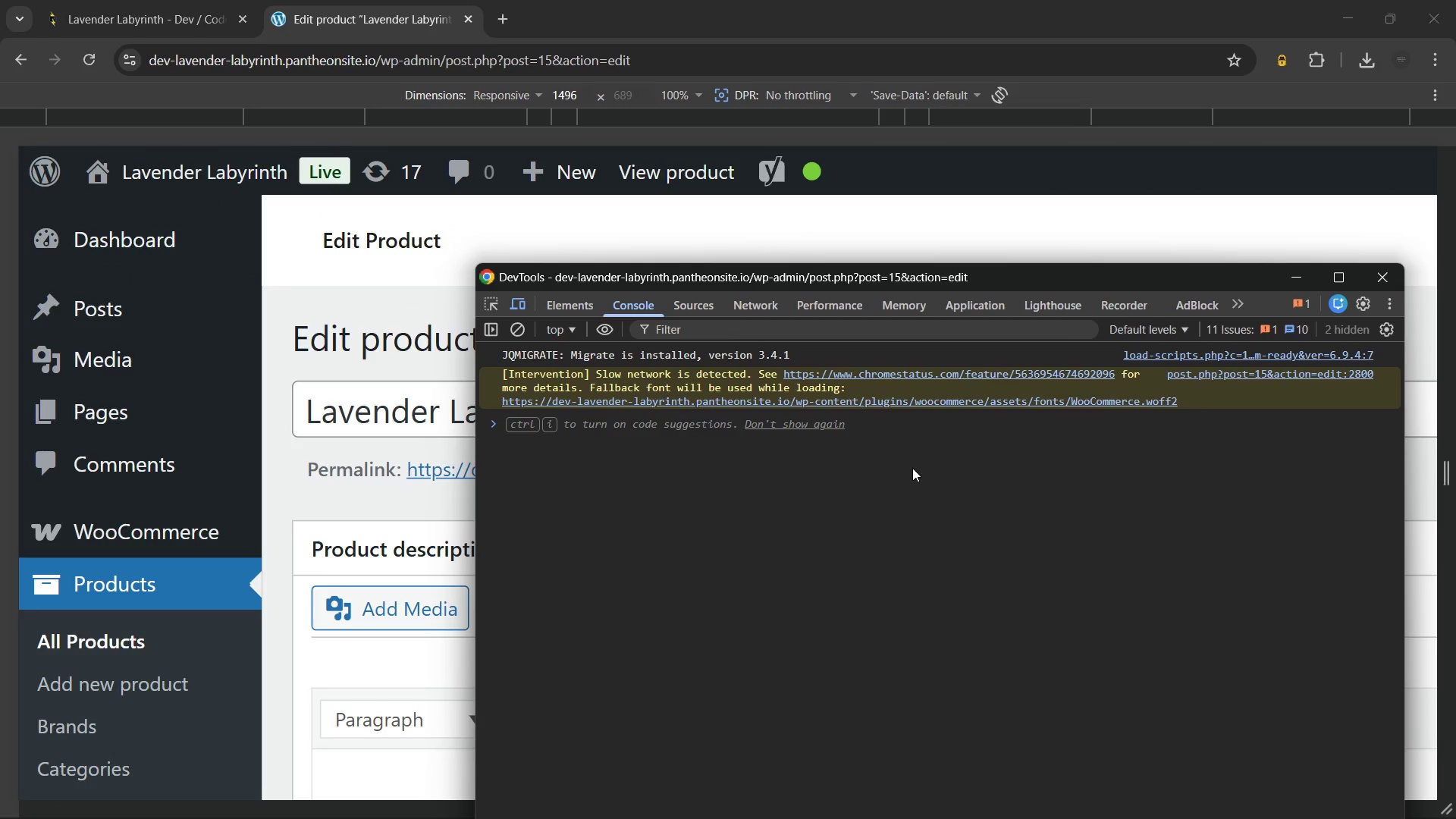 
left_click([746, 325])
 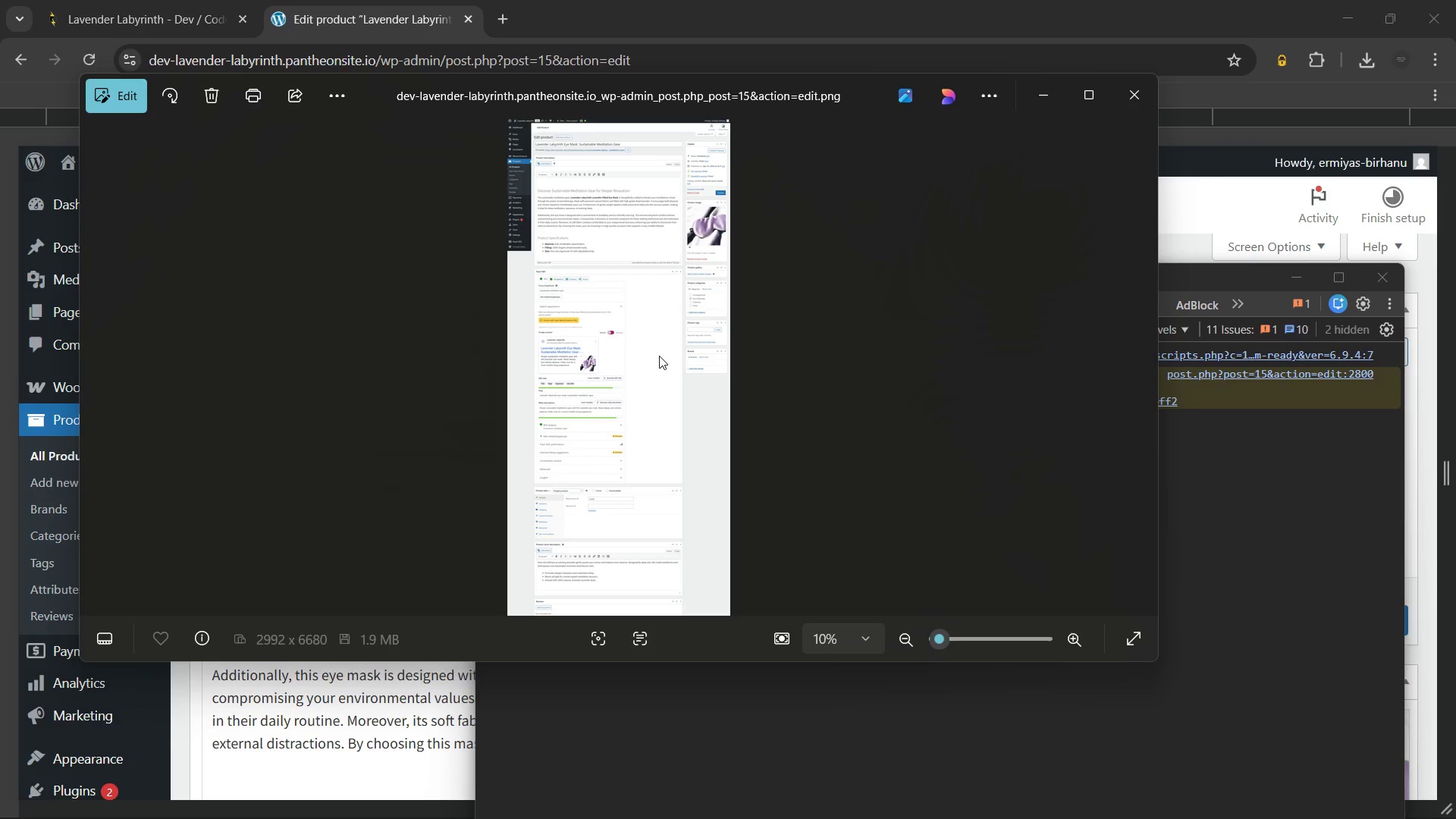 
scroll: coordinate [655, 358], scroll_direction: up, amount: 8.0
 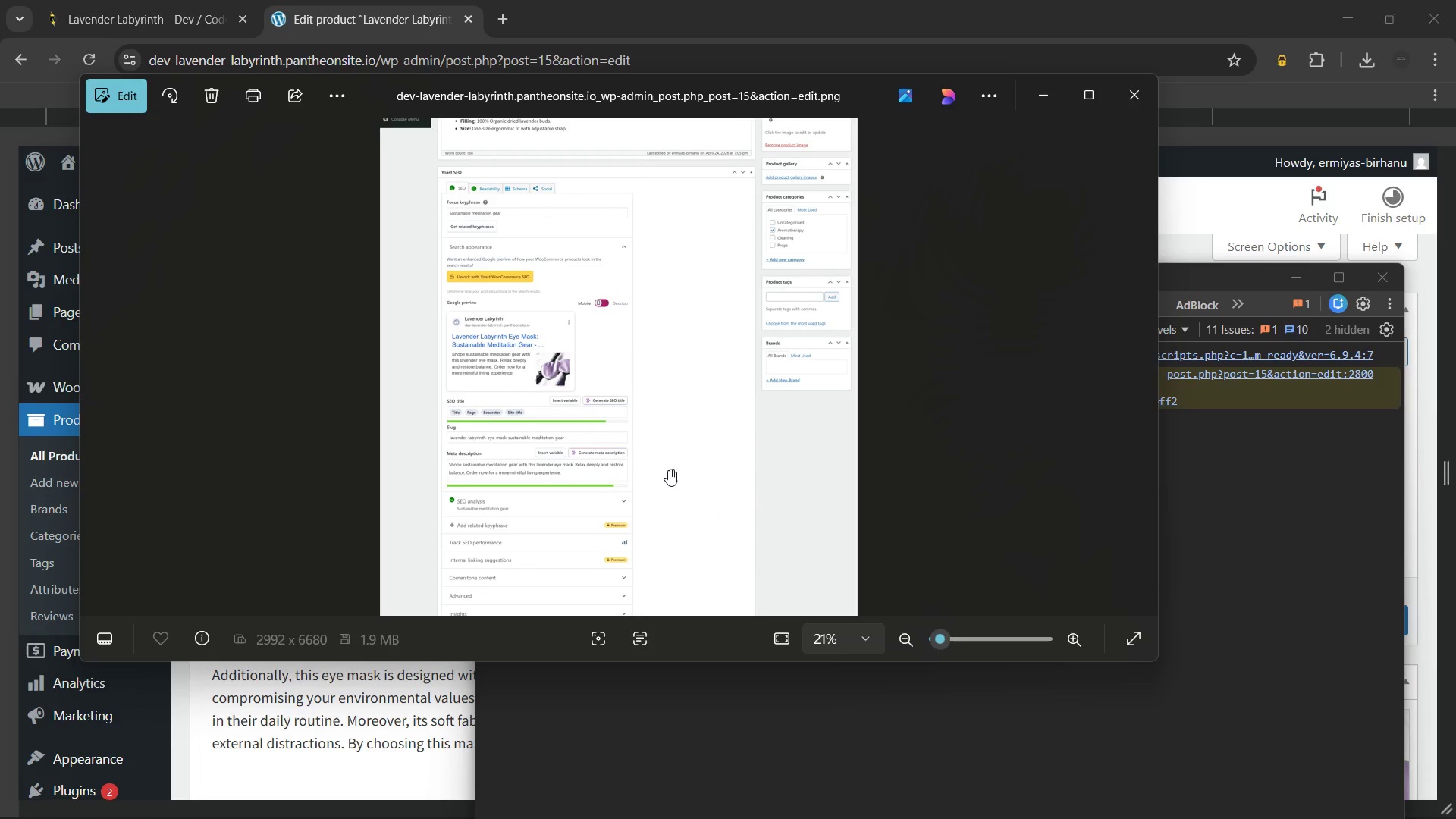 
left_click_drag(start_coordinate=[669, 469], to_coordinate=[704, 496])
 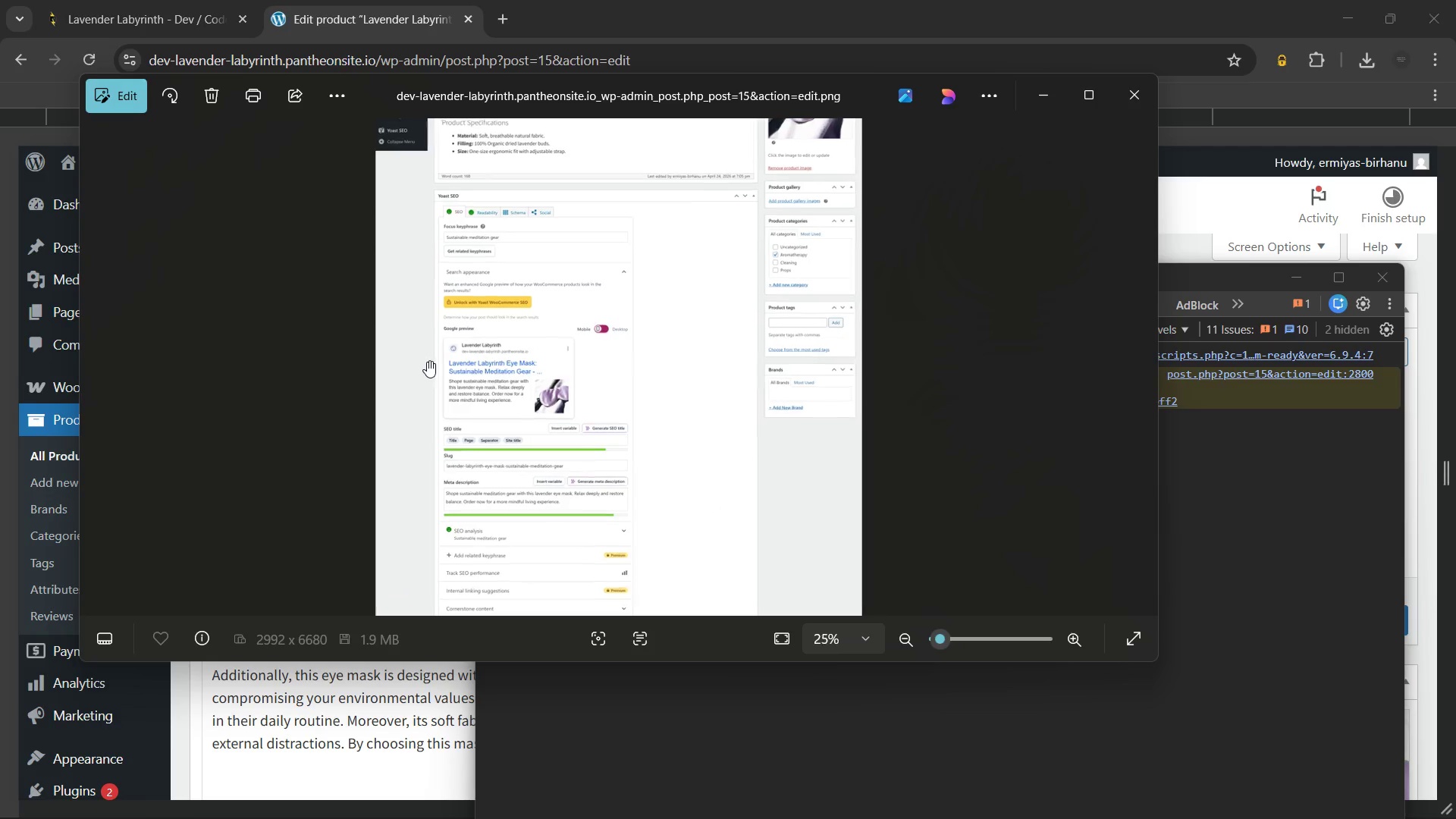 
scroll: coordinate [427, 361], scroll_direction: up, amount: 5.0
 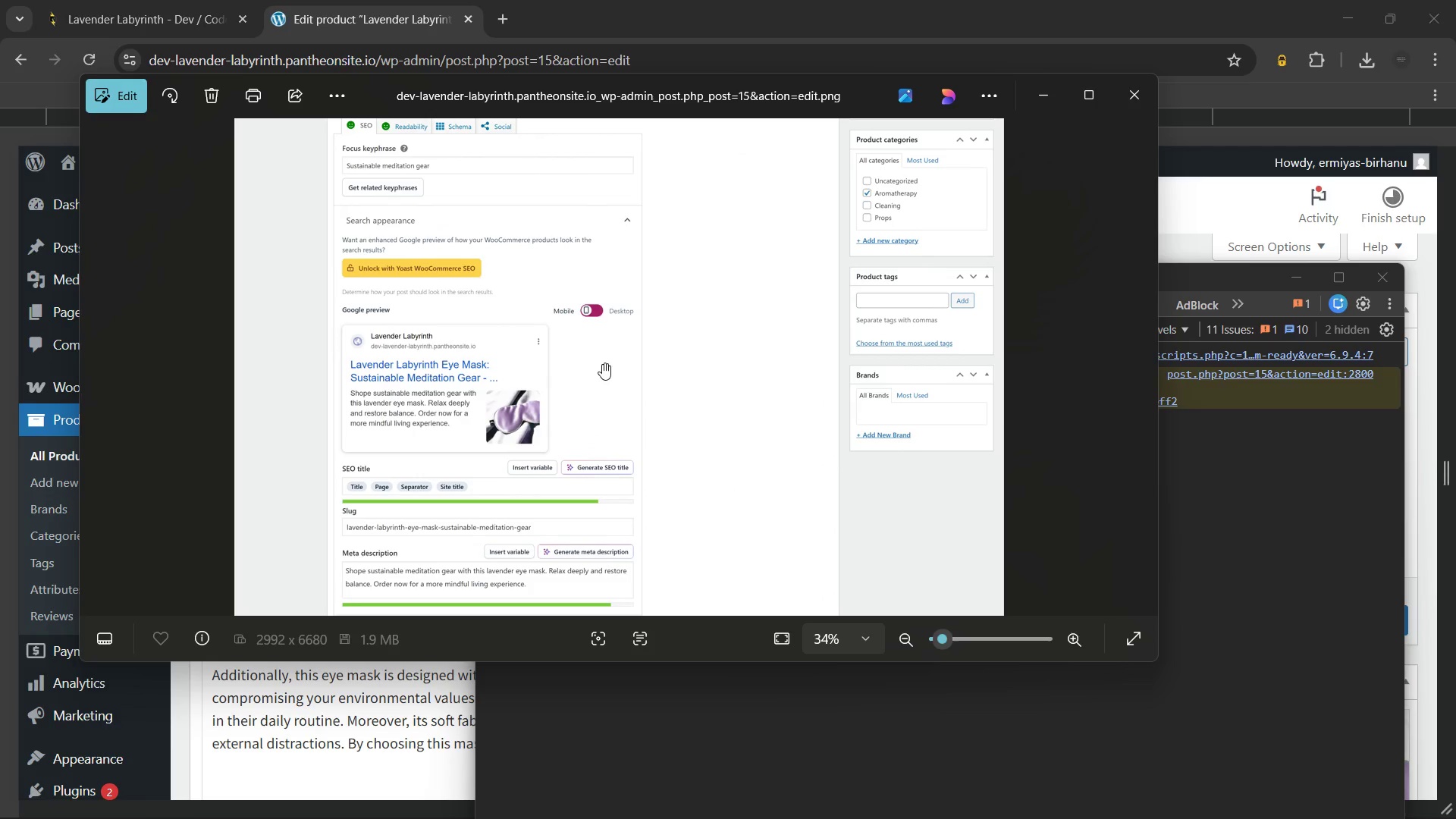 
scroll: coordinate [602, 363], scroll_direction: down, amount: 5.0
 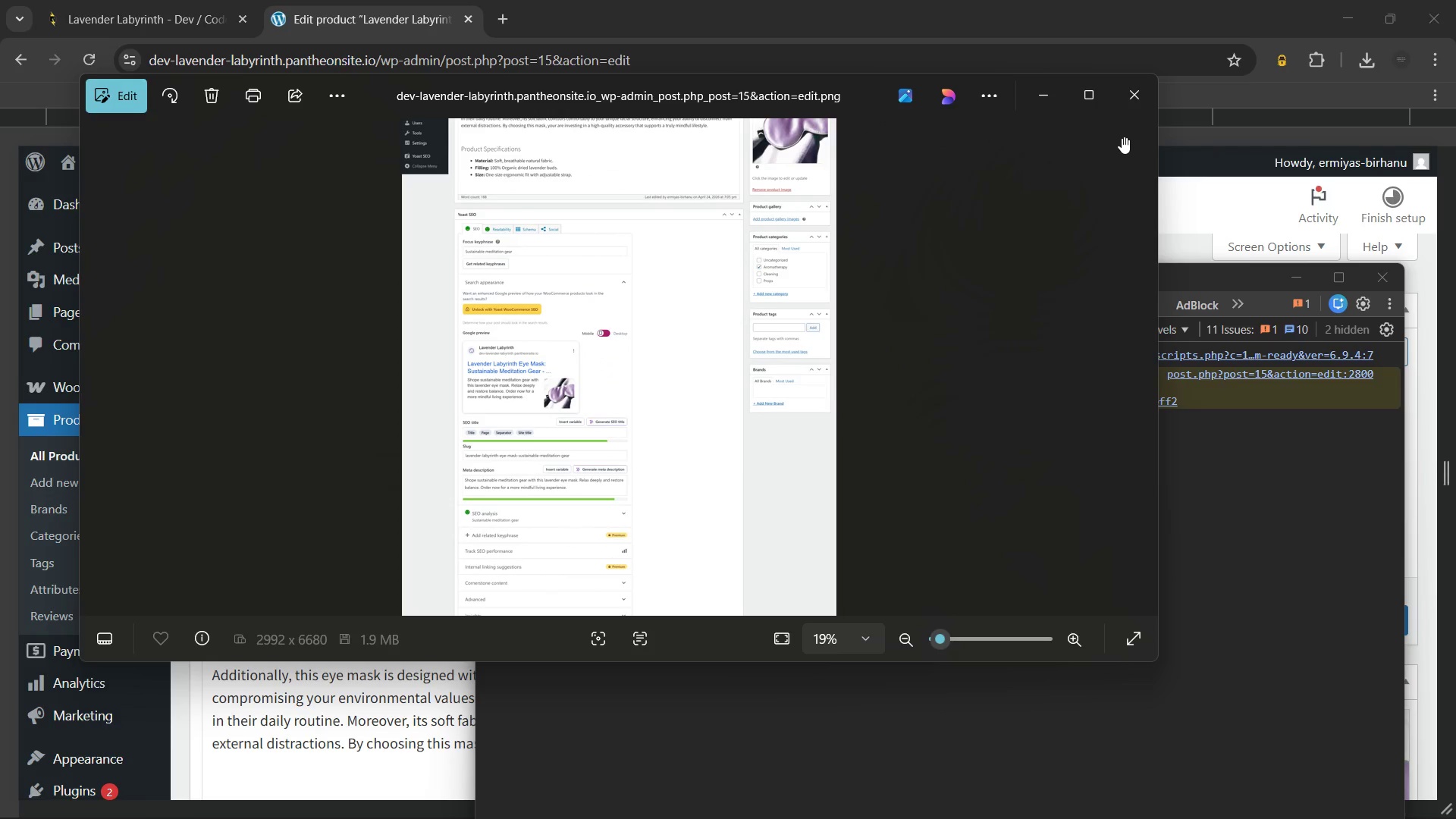 
mouse_move([1095, 119])
 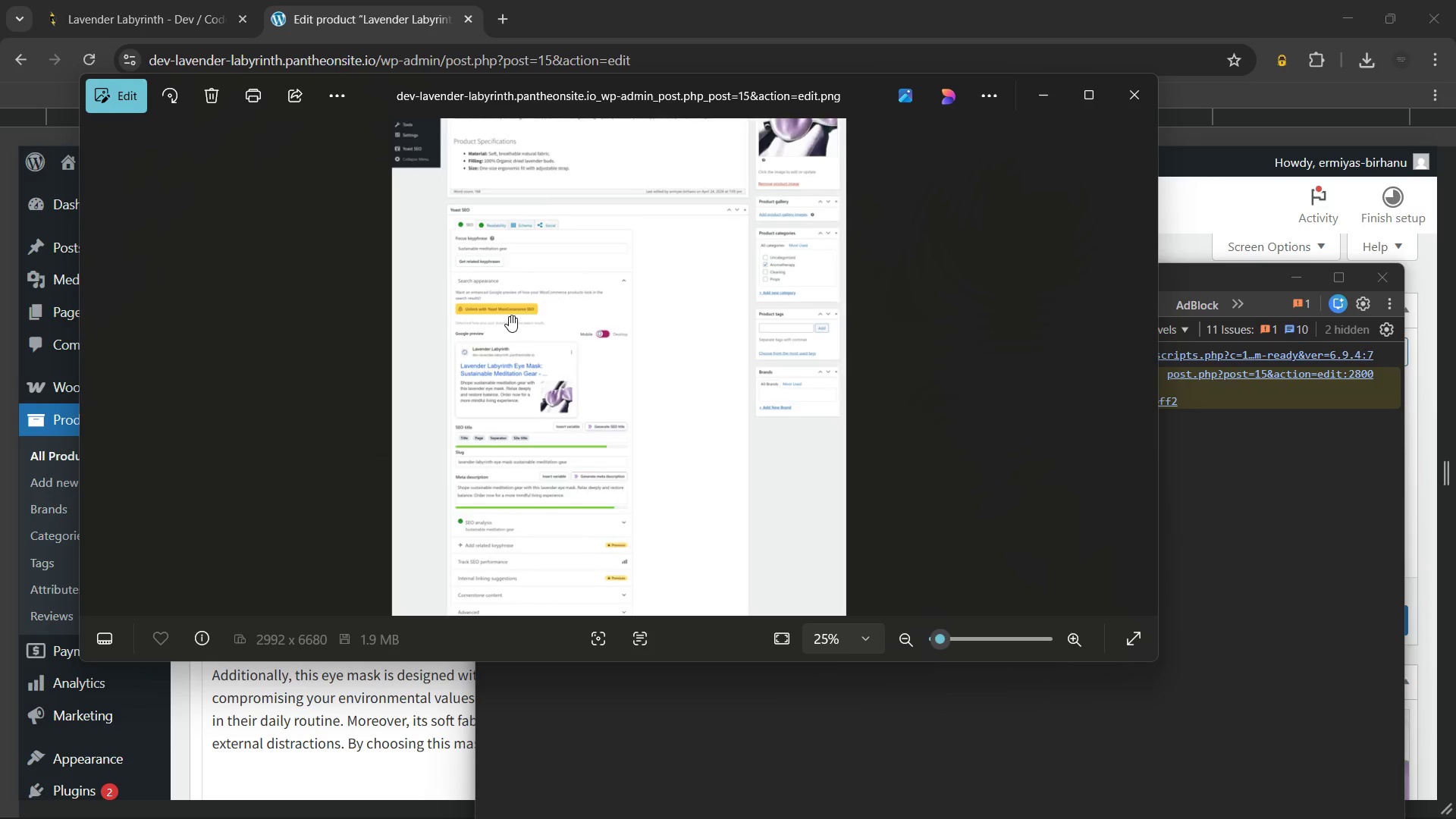 
scroll: coordinate [509, 315], scroll_direction: up, amount: 5.0
 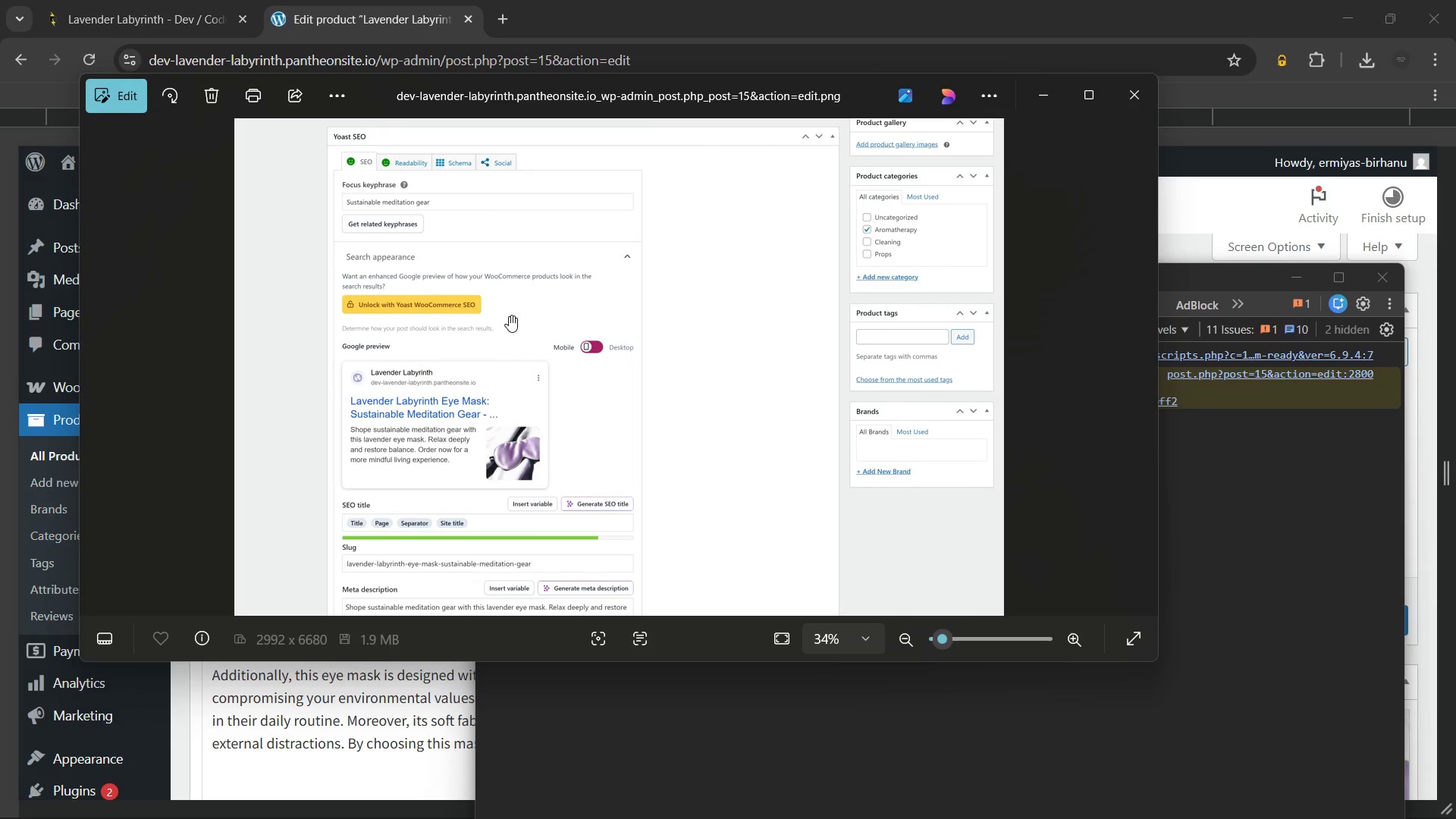 
wait(8.63)
 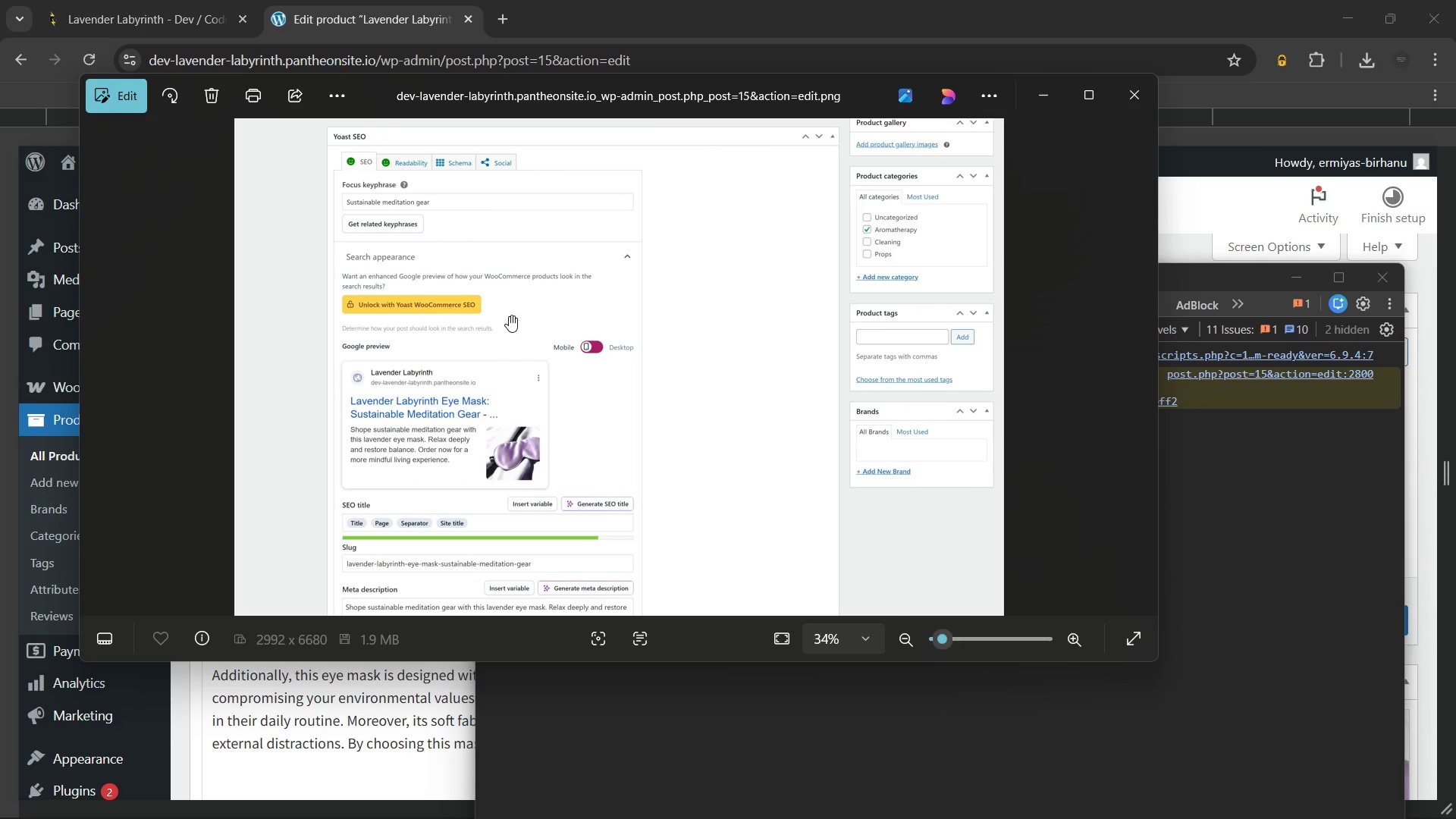 
left_click([1118, 104])
 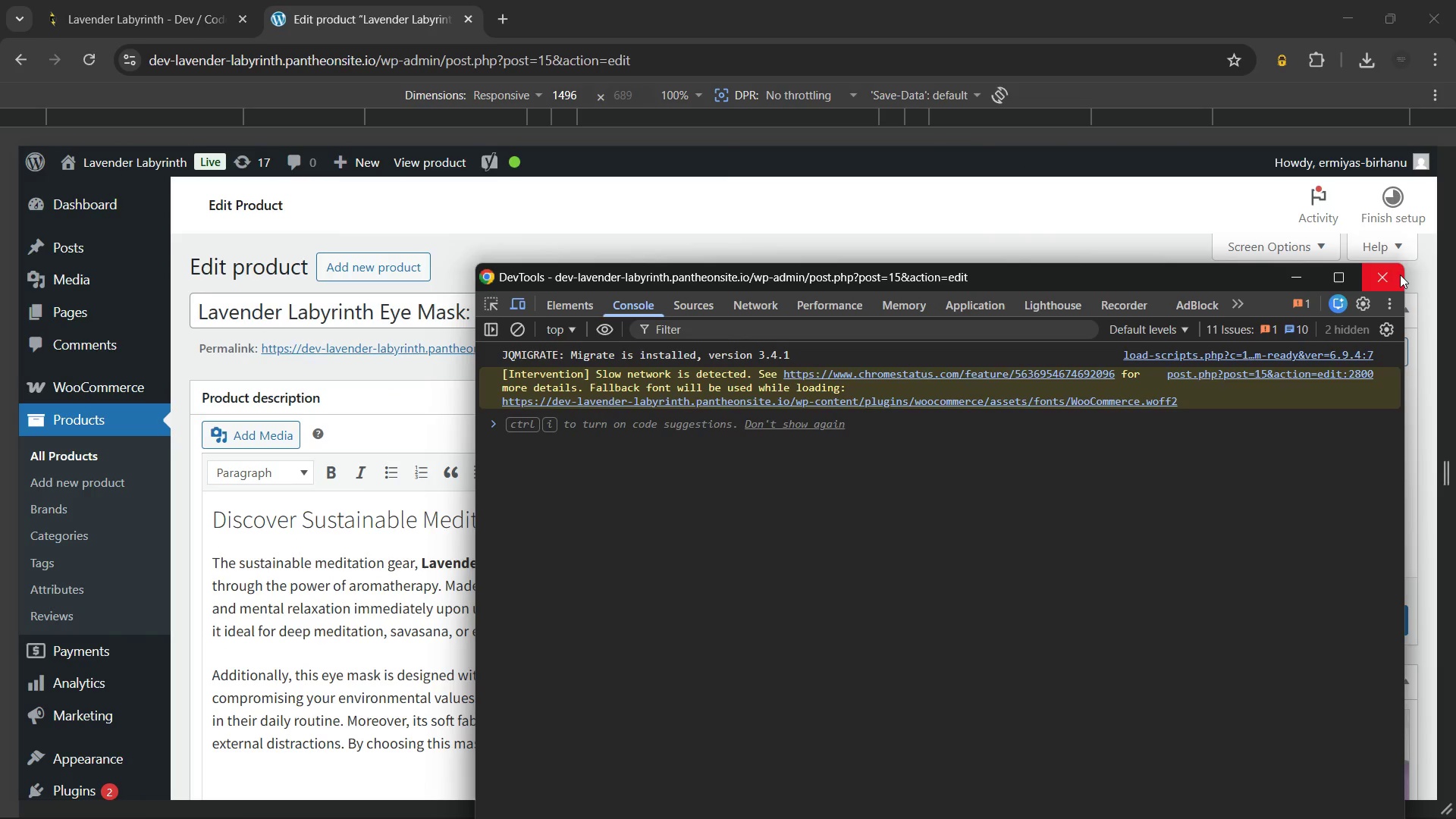 
left_click([1400, 275])
 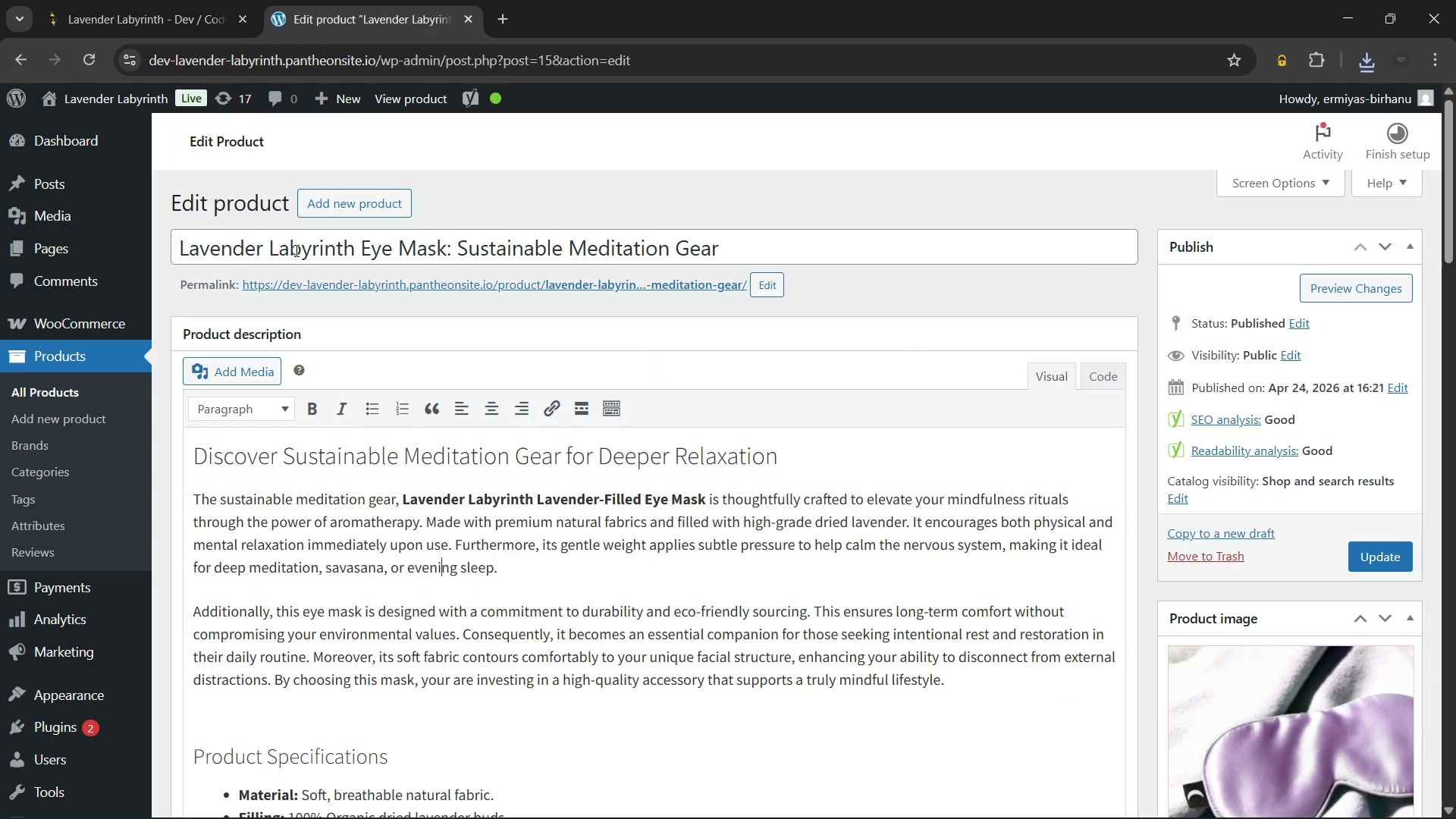 
wait(5.58)
 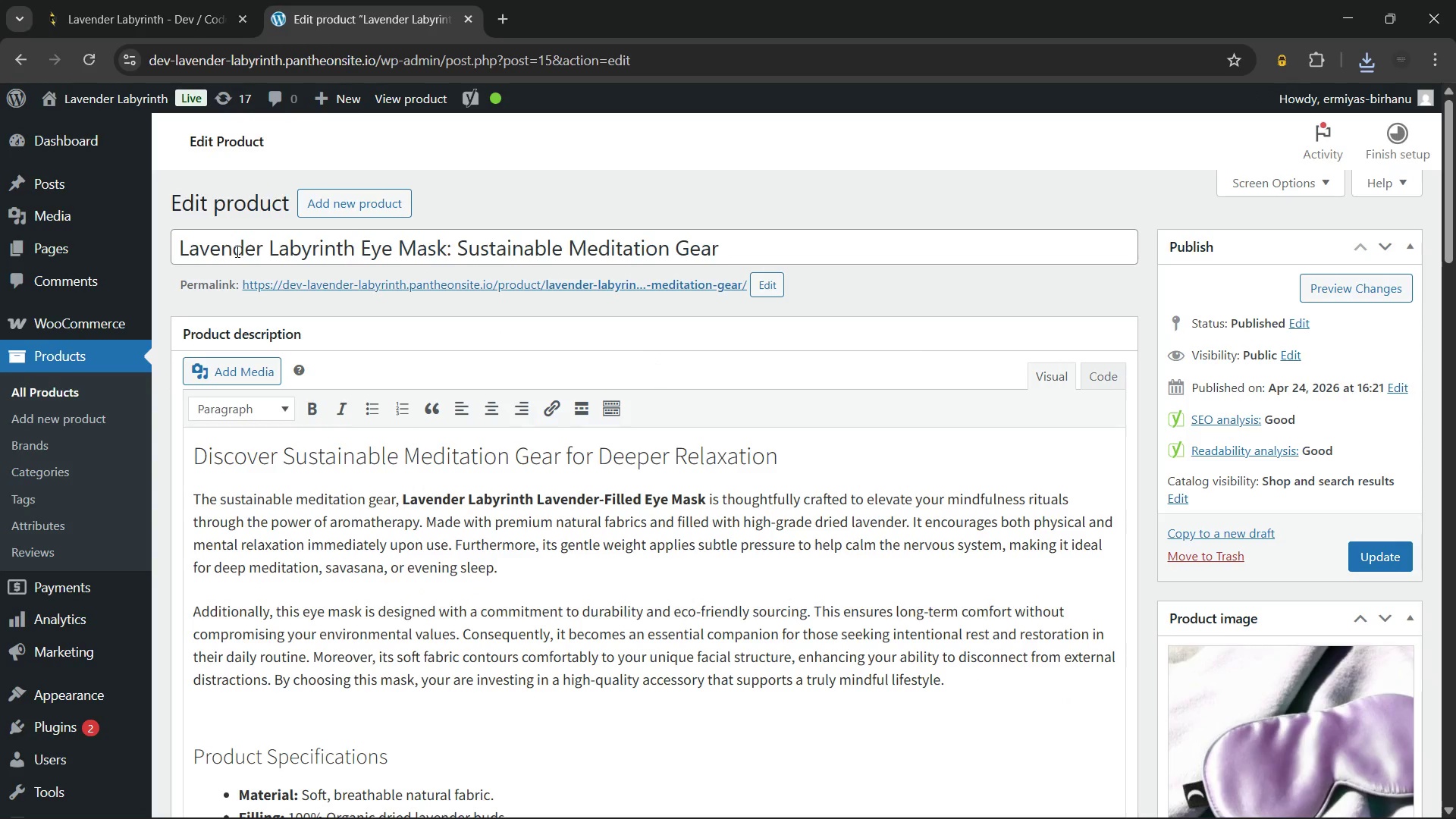 
left_click([352, 252])
 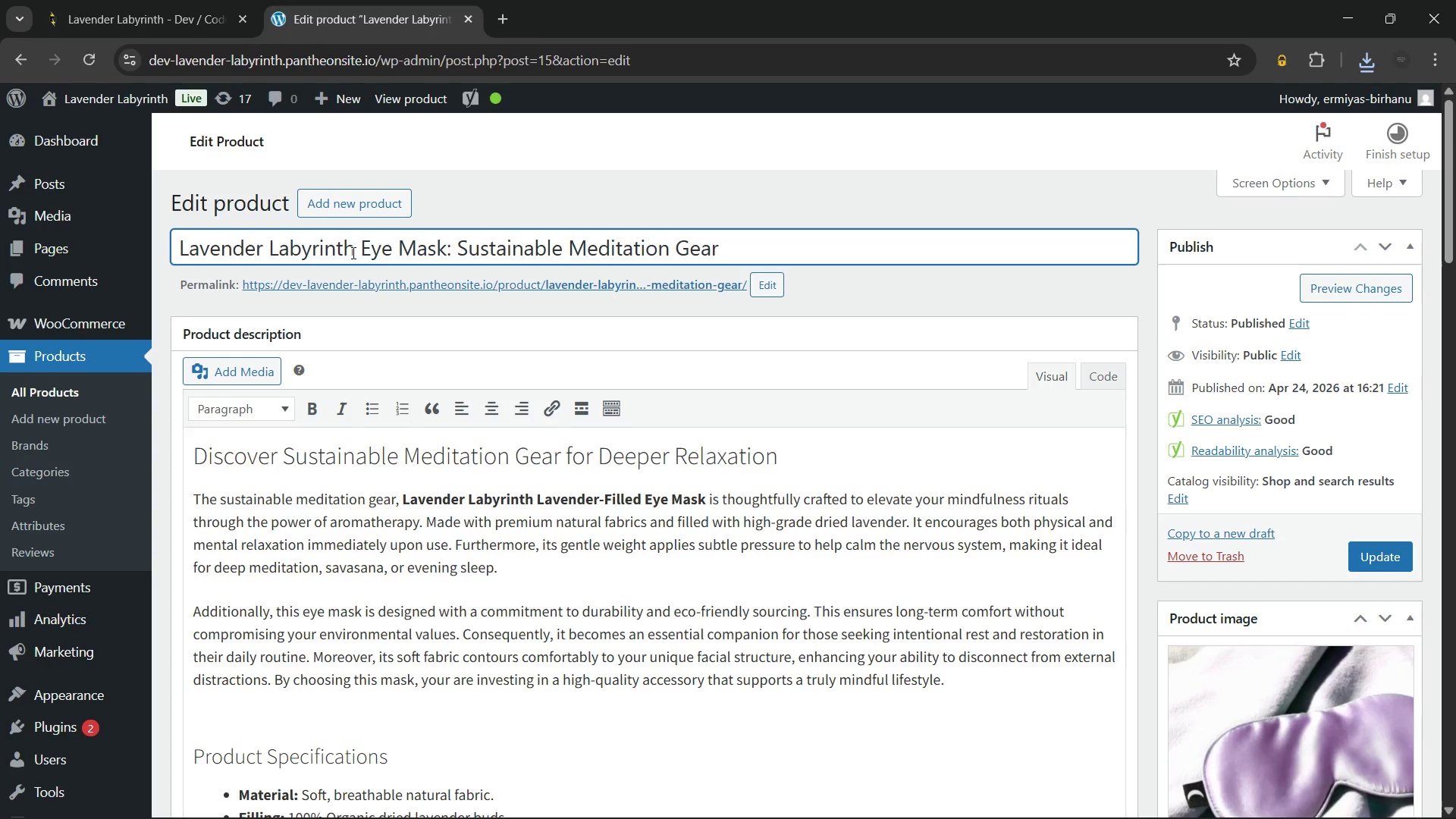 
key(Backspace)
key(Backspace)
key(Backspace)
key(Backspace)
key(Backspace)
key(Backspace)
key(Backspace)
key(Backspace)
key(Backspace)
key(Backspace)
type(-Filled)
 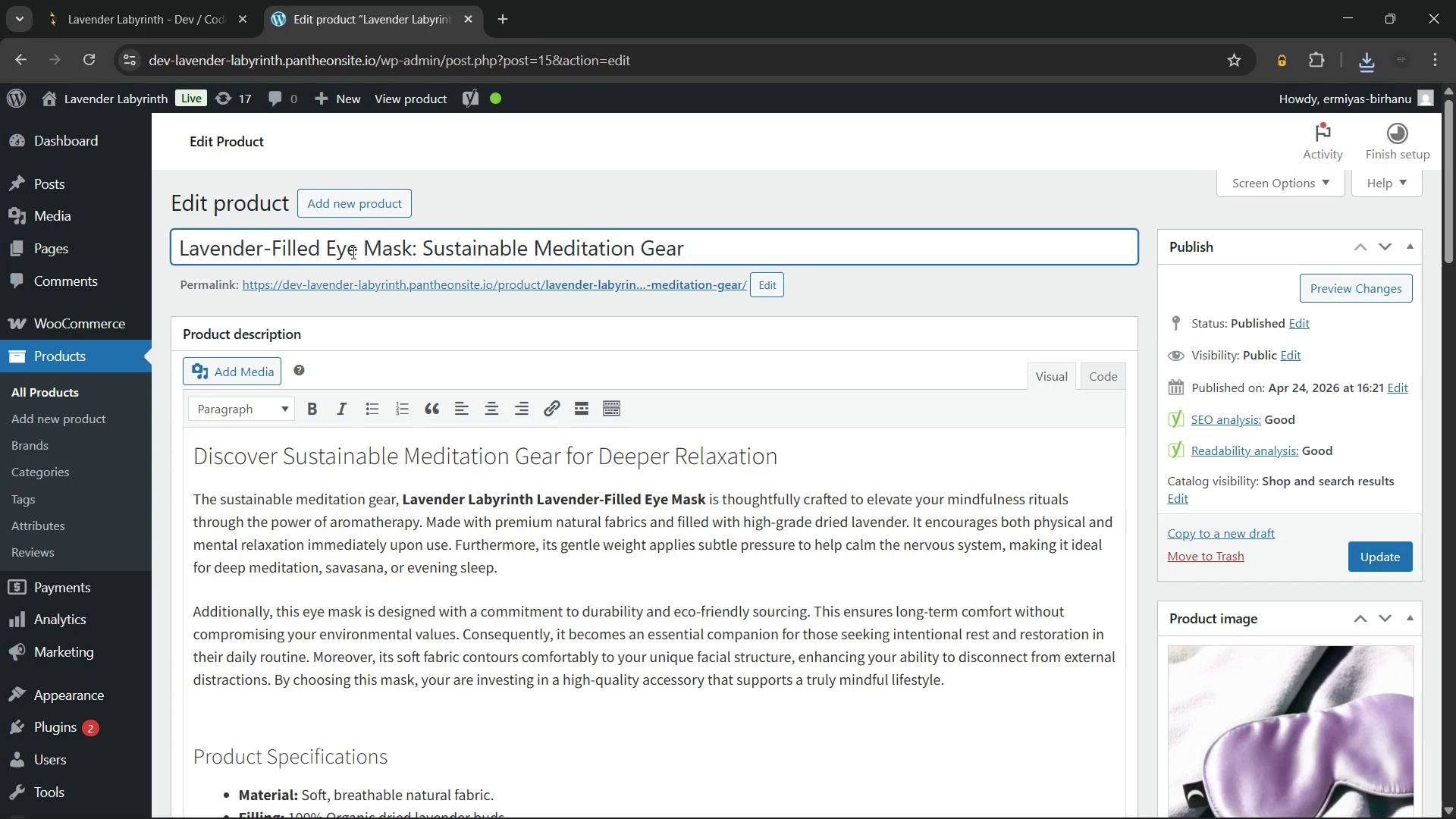 
wait(6.14)
 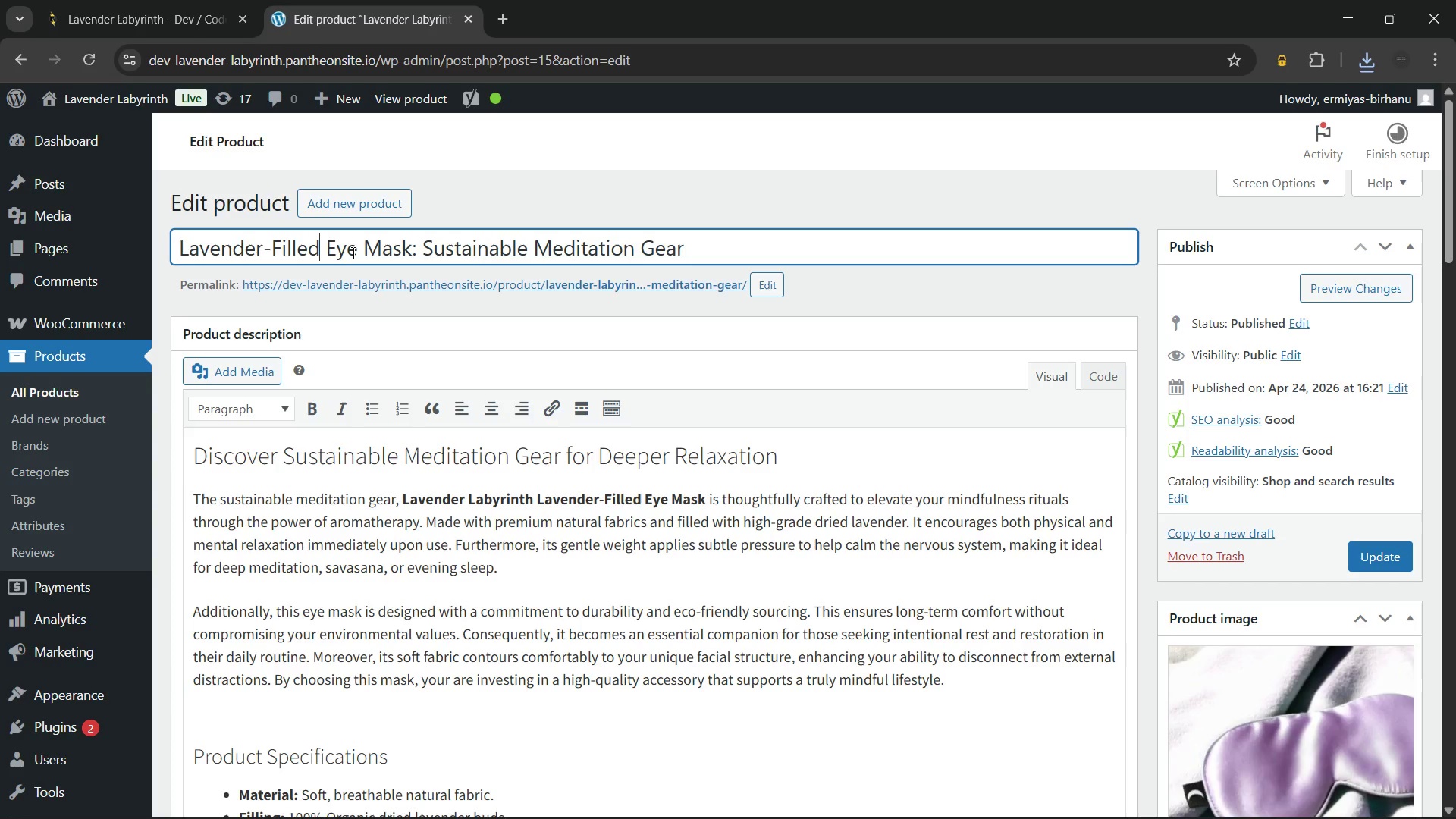 
left_click([1374, 557])
 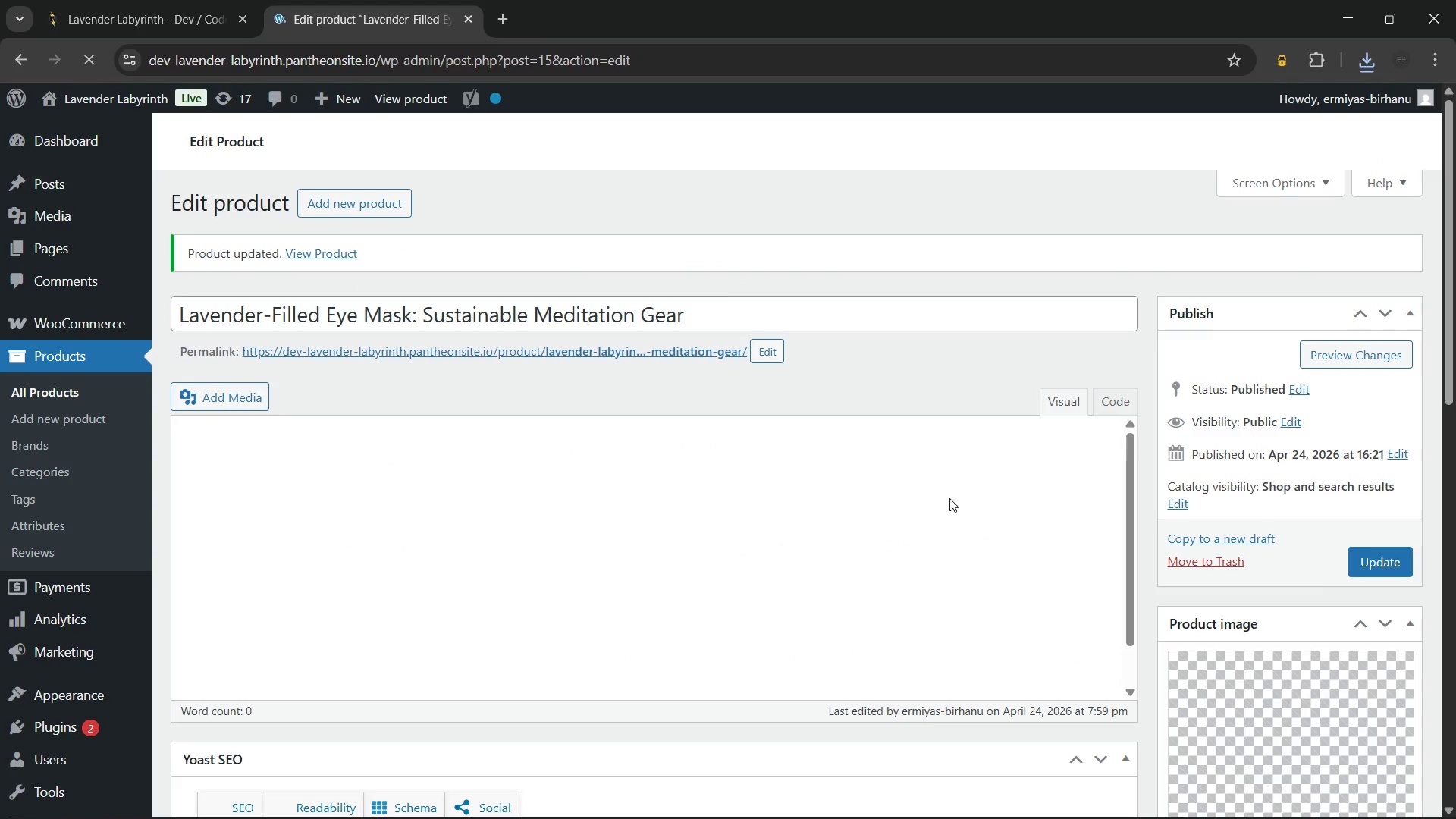 
wait(10.47)
 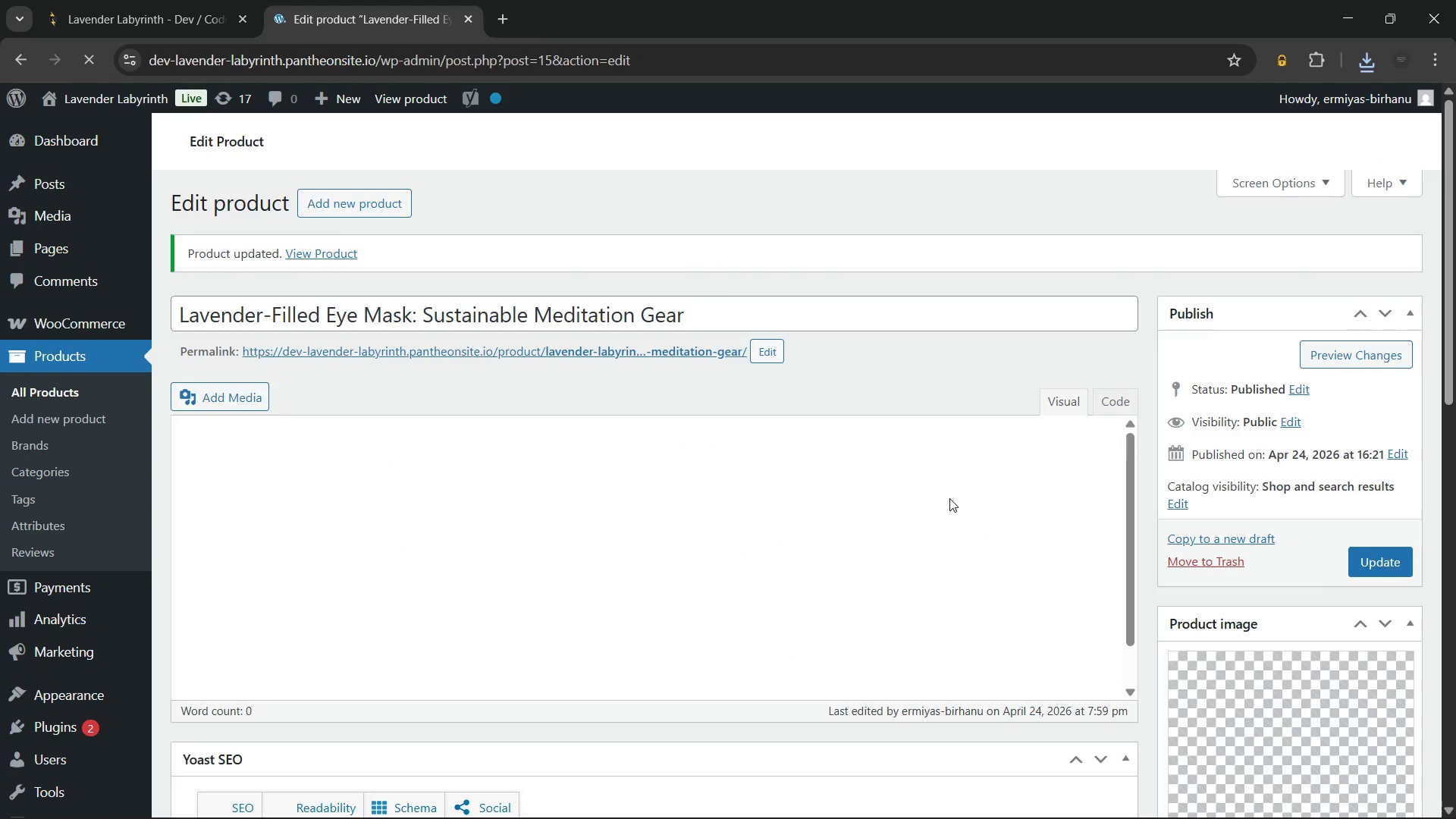 
scroll: coordinate [852, 439], scroll_direction: up, amount: 4.0
 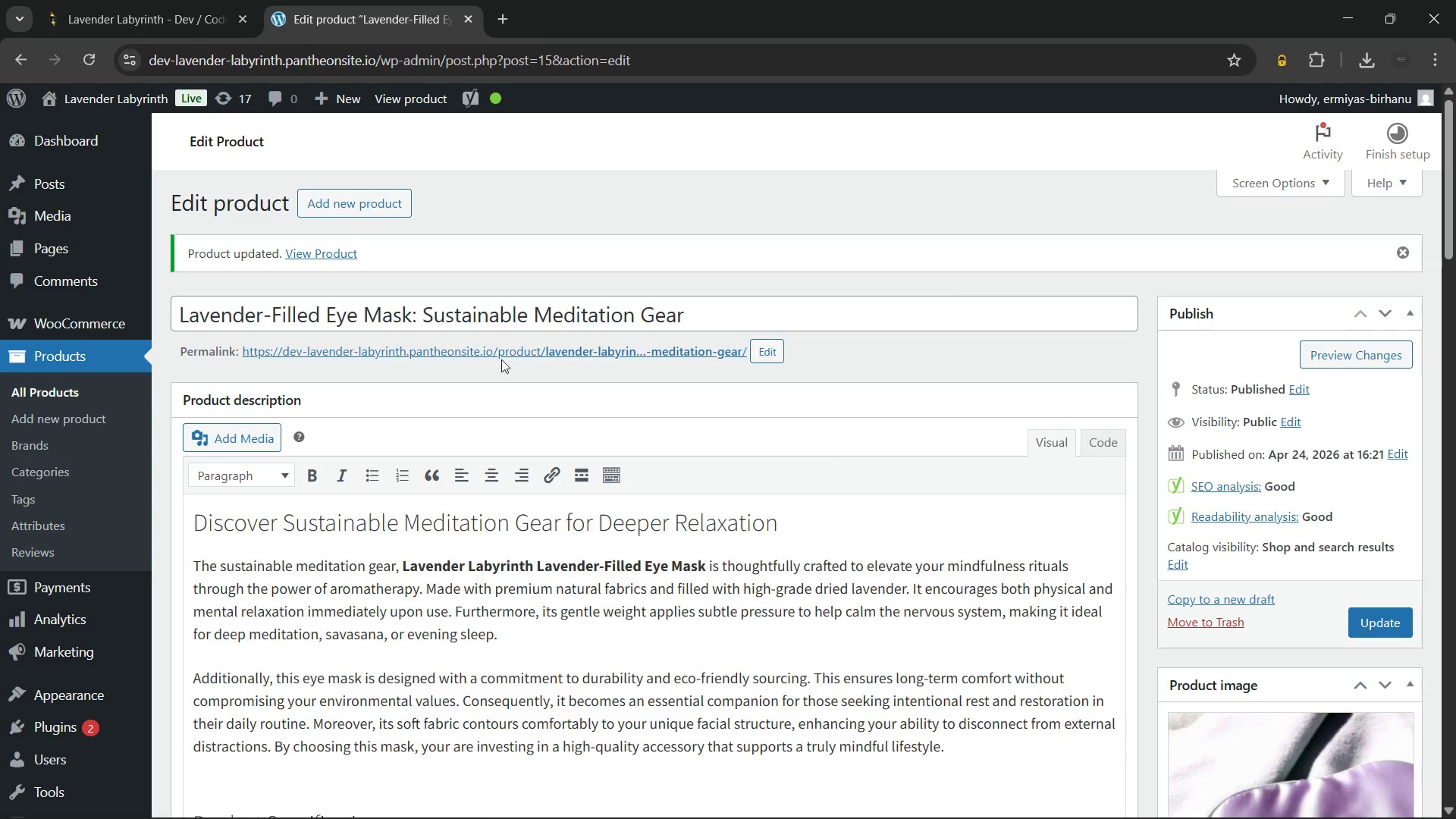 
hold_key(key=ControlLeft, duration=0.69)
left_click([500, 349])
 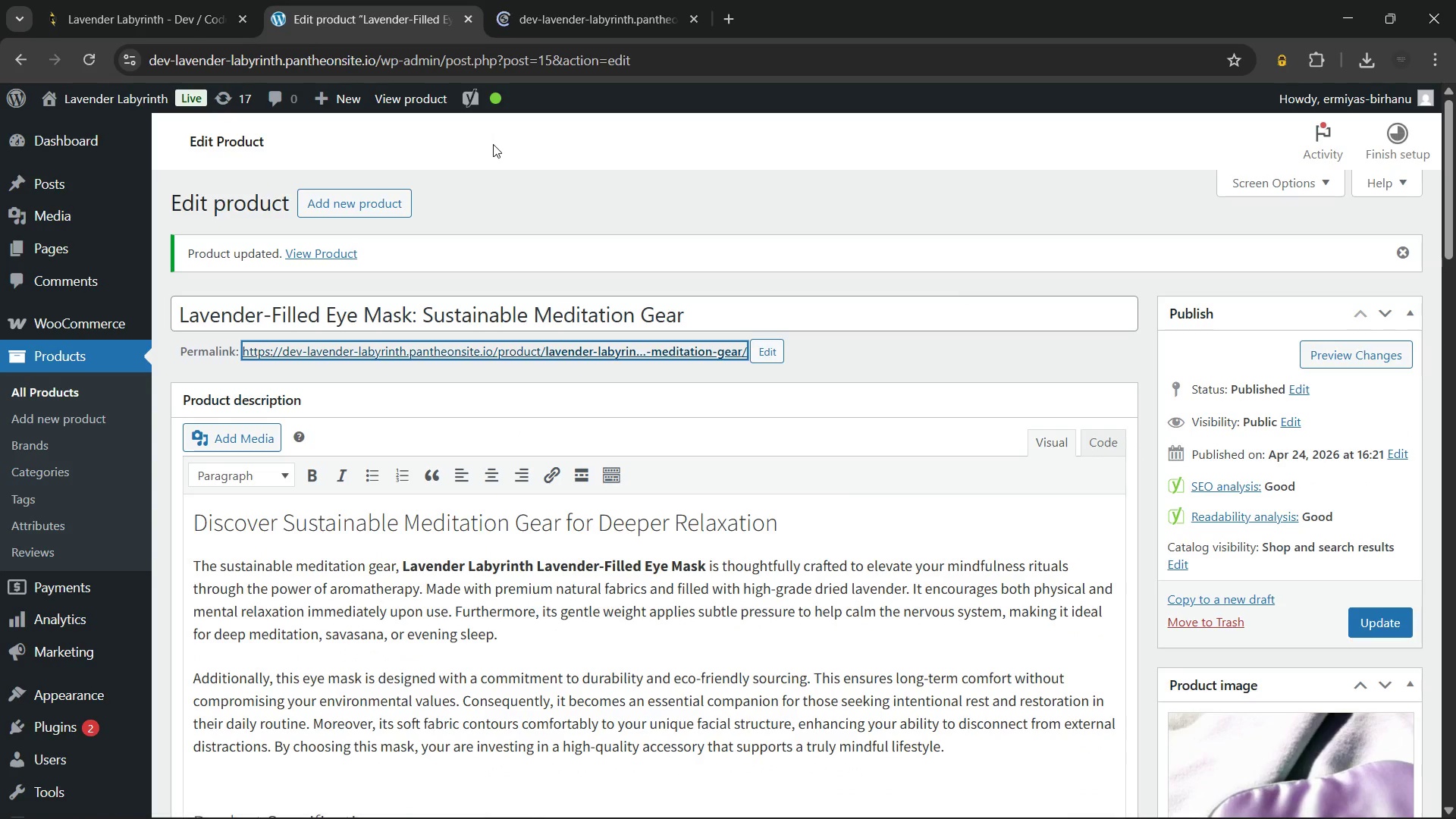 
left_click([493, 144])
 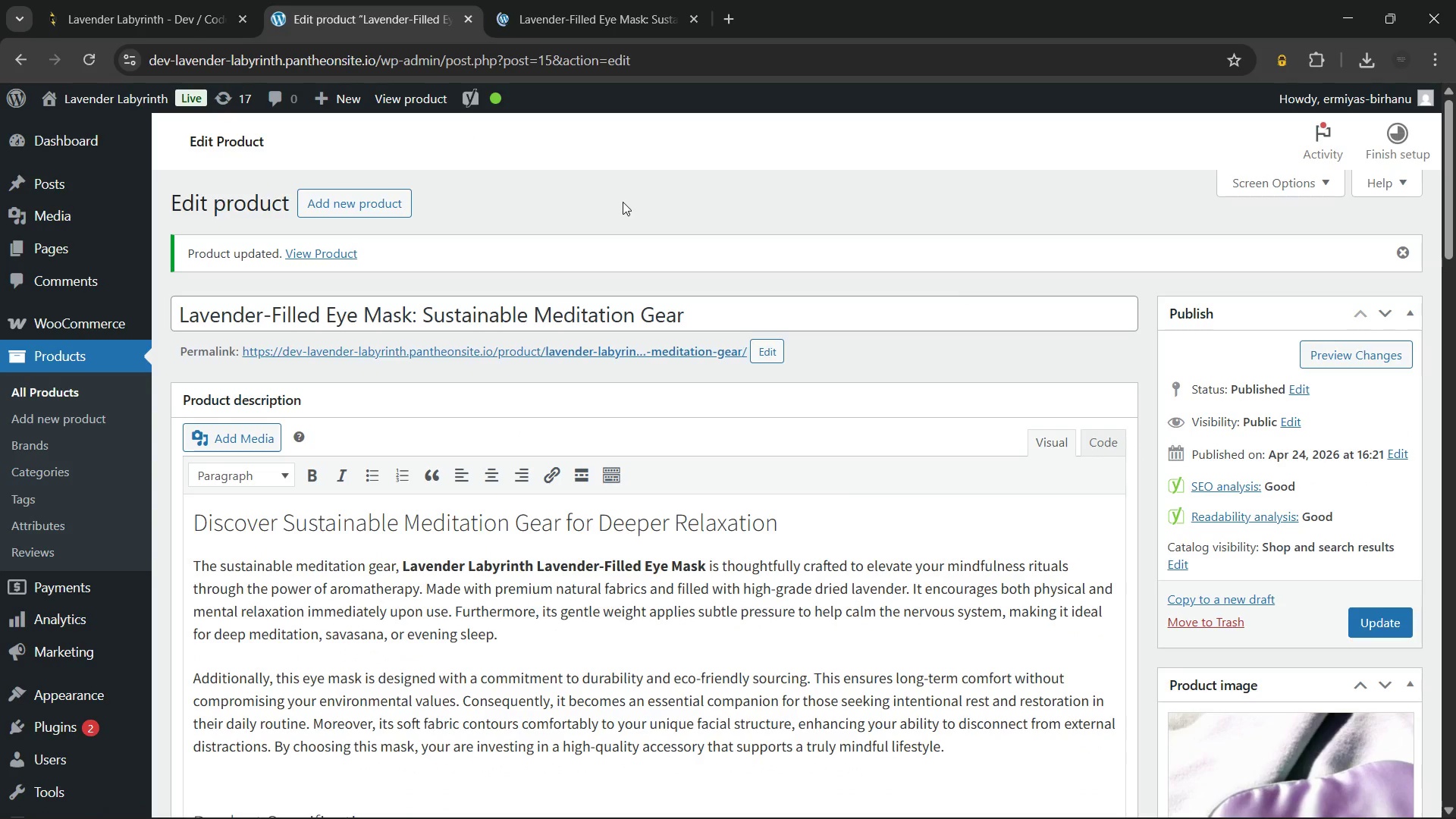 
left_click([628, 186])
 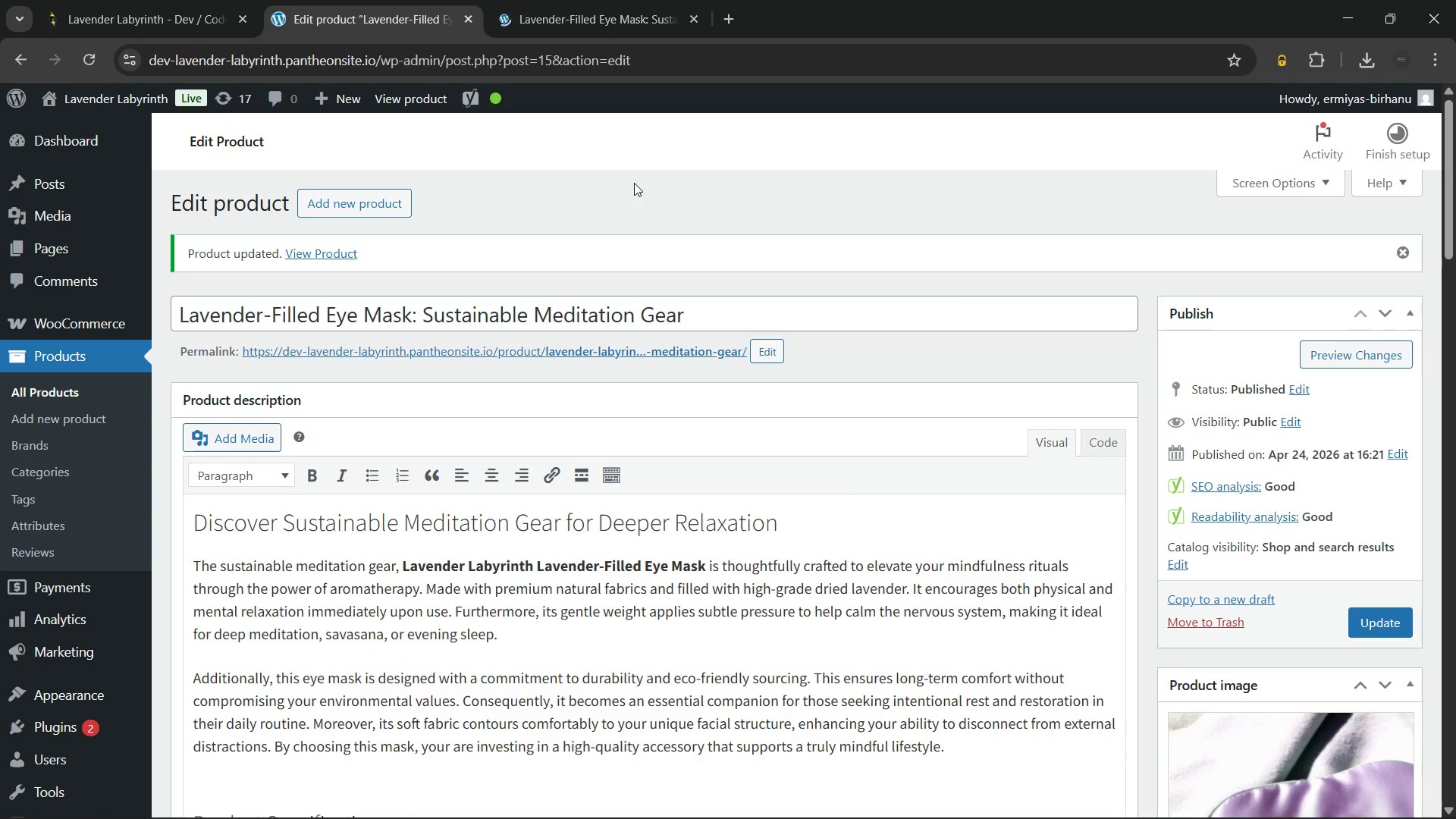 
right_click([634, 183])
 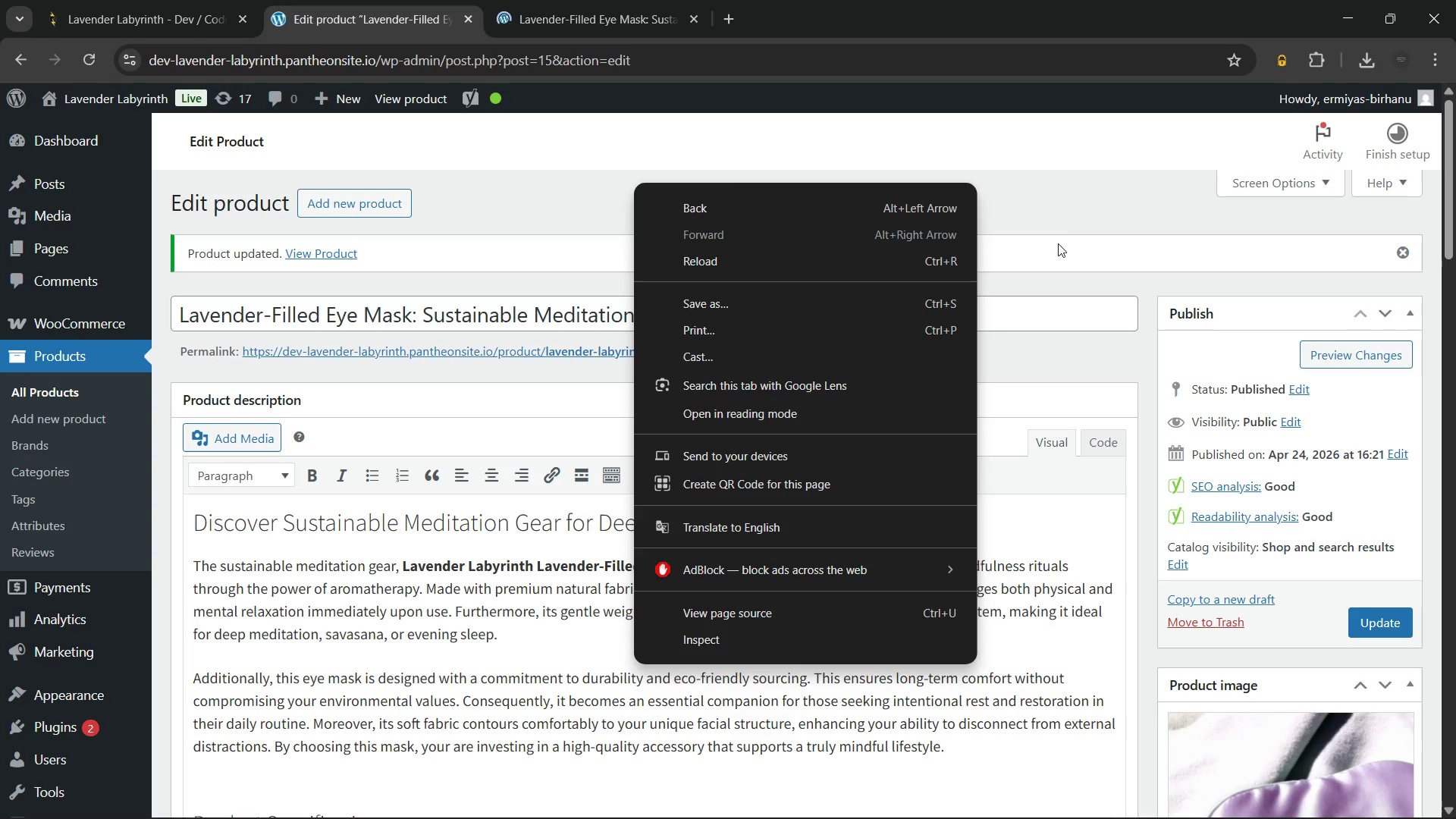 
left_click([1057, 210])
 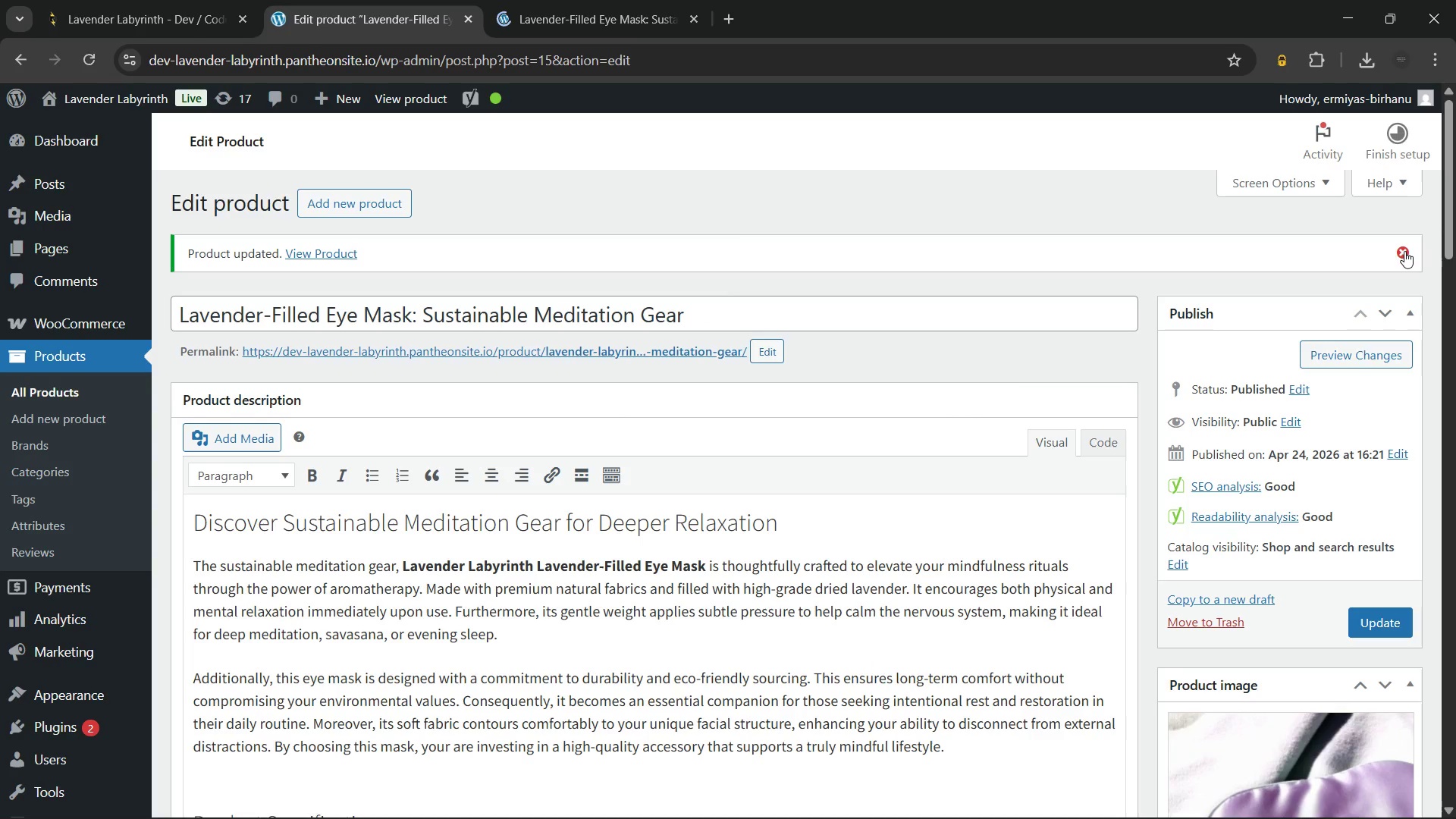 
left_click([1404, 251])
 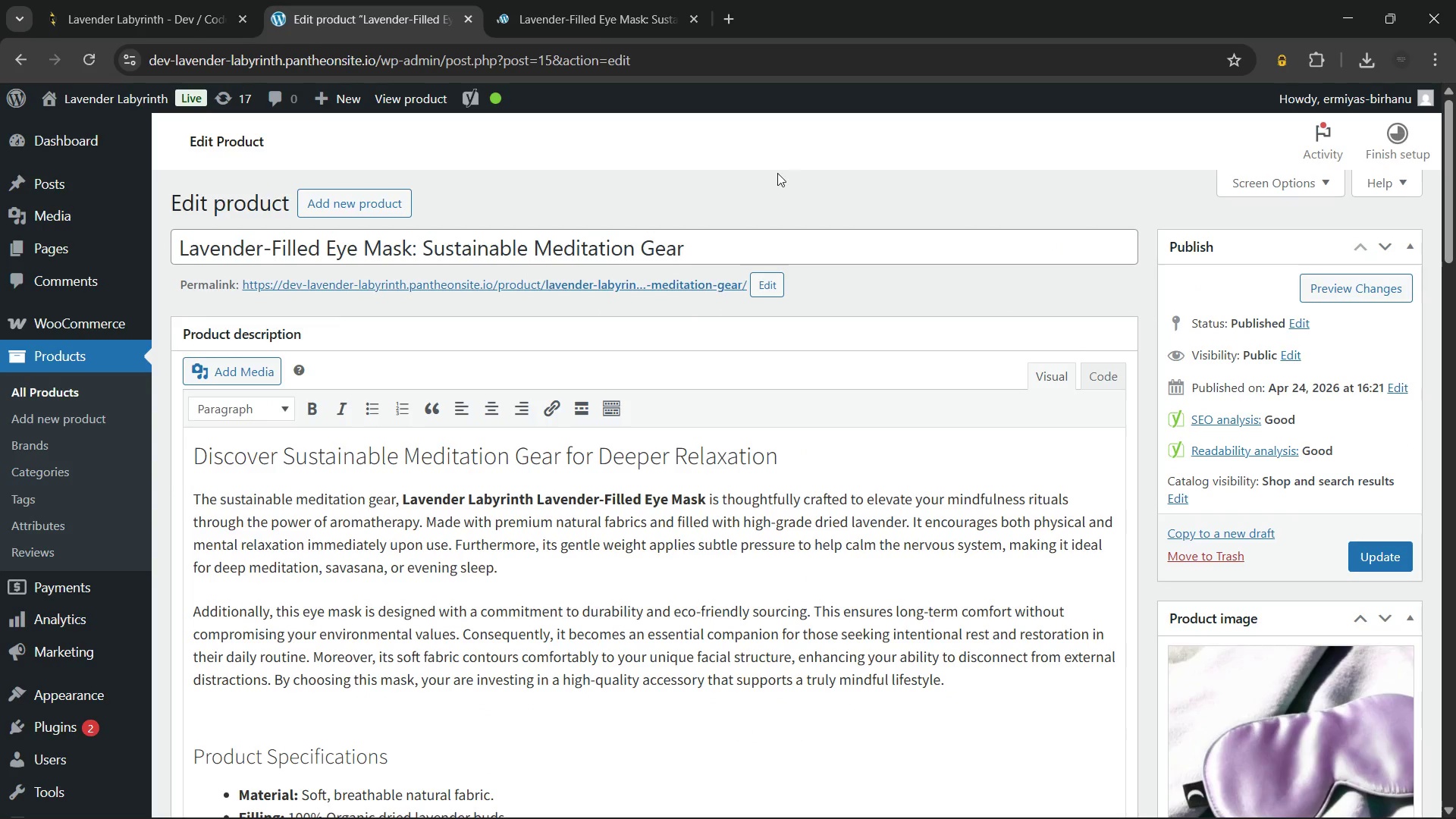 
right_click([777, 173])
 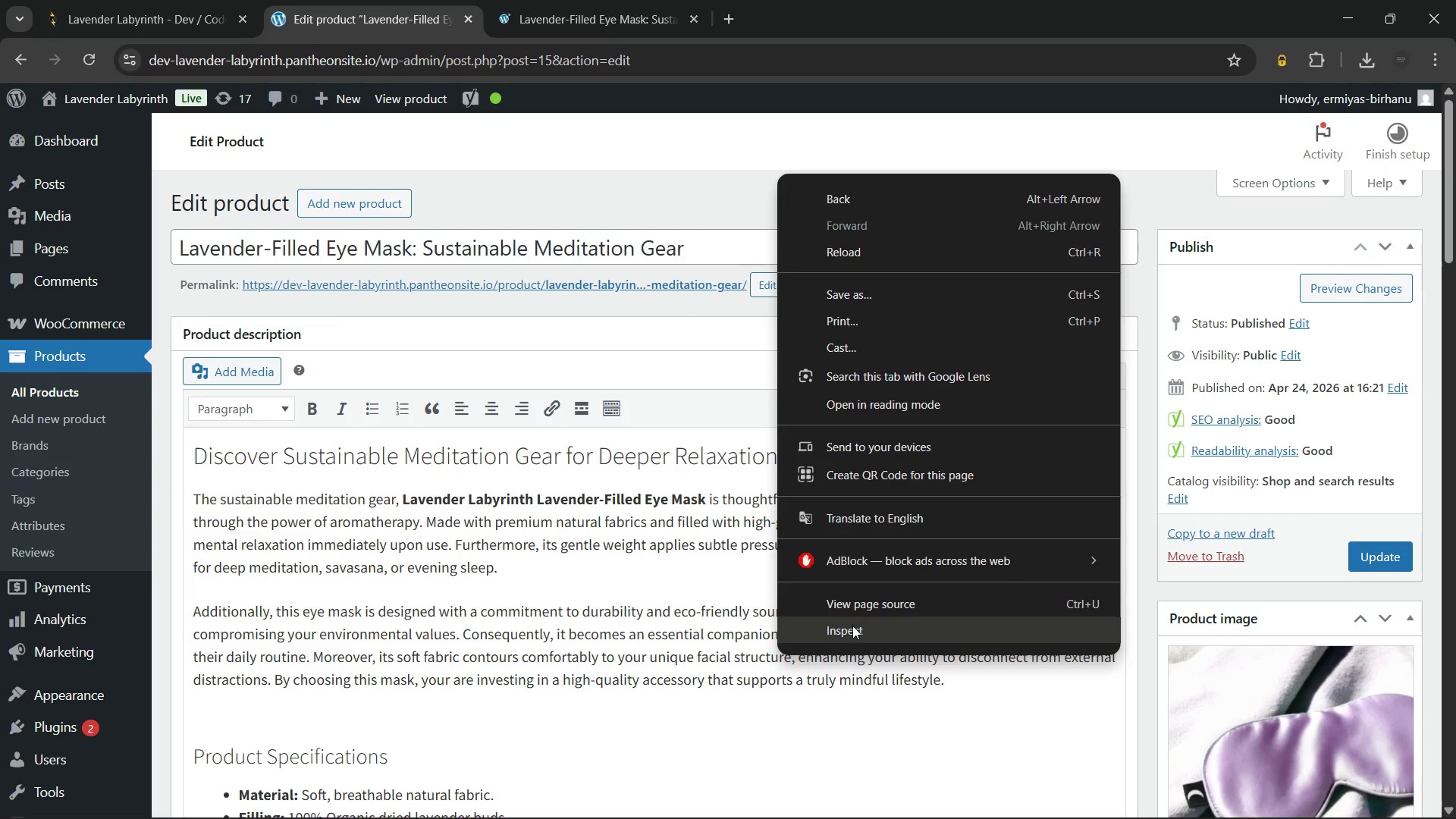 
left_click([852, 626])
 